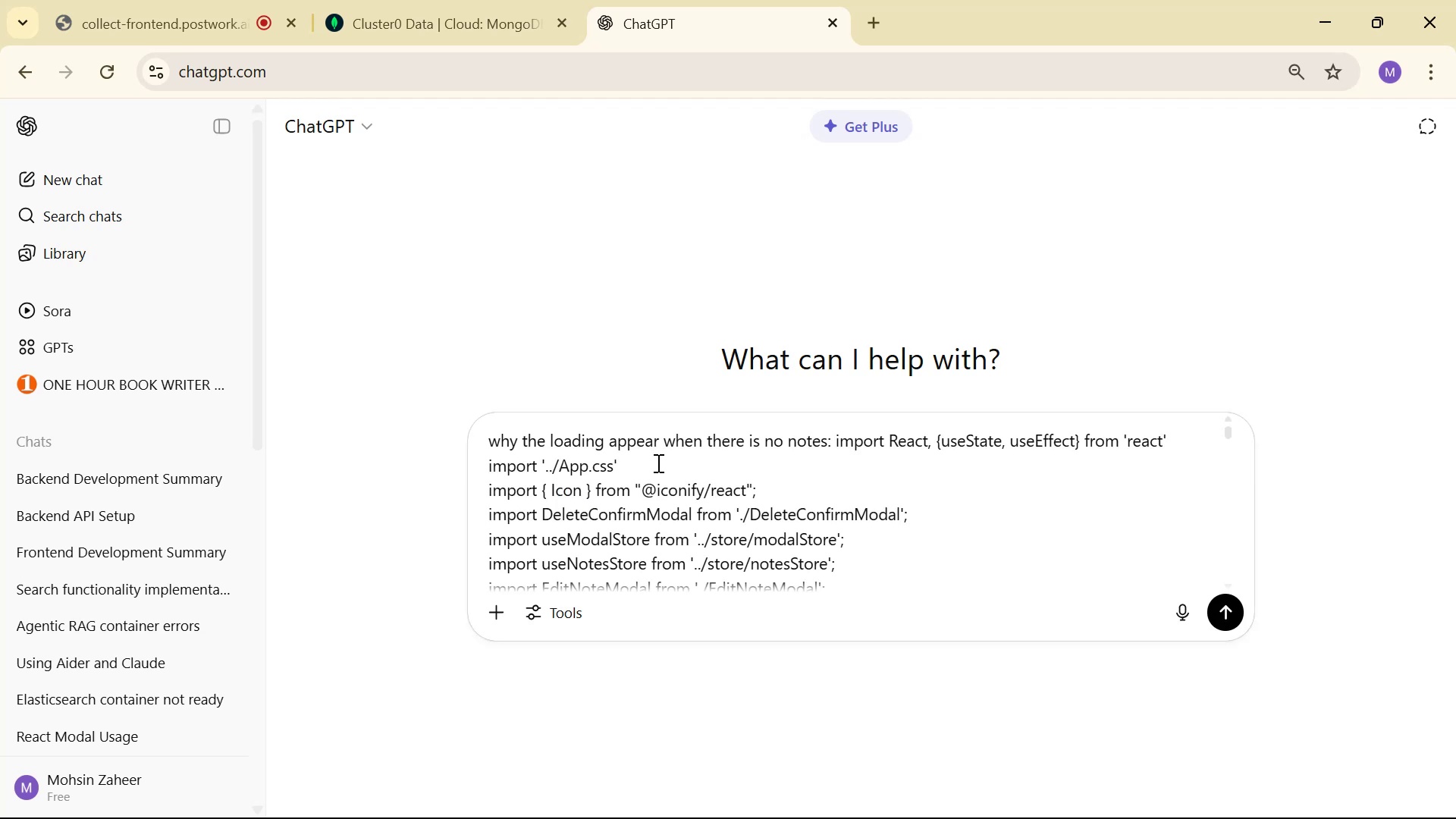 
key(Enter)
 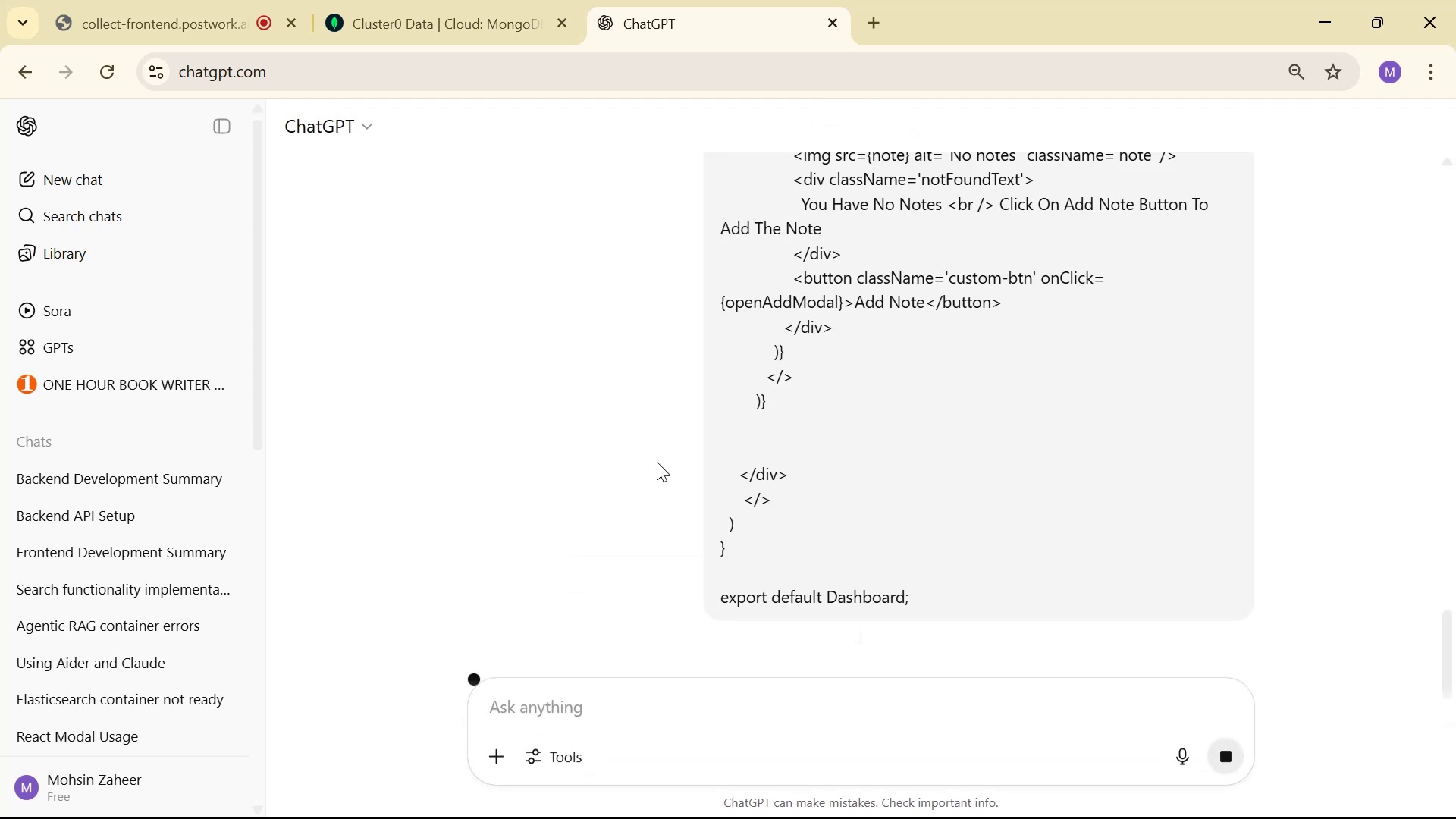 
scroll: coordinate [974, 326], scroll_direction: down, amount: 11.0
 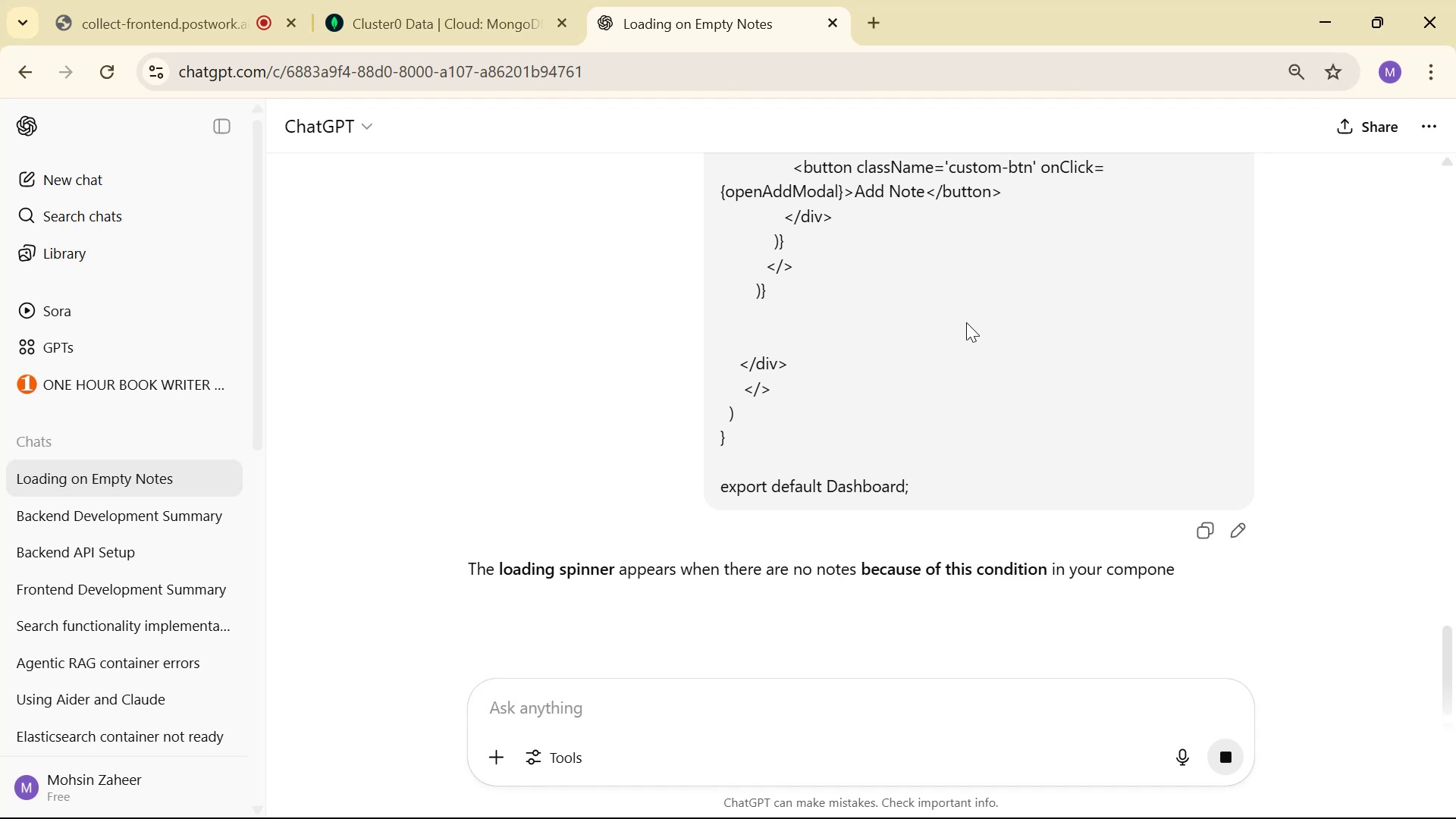 
key(Alt+AltLeft)
 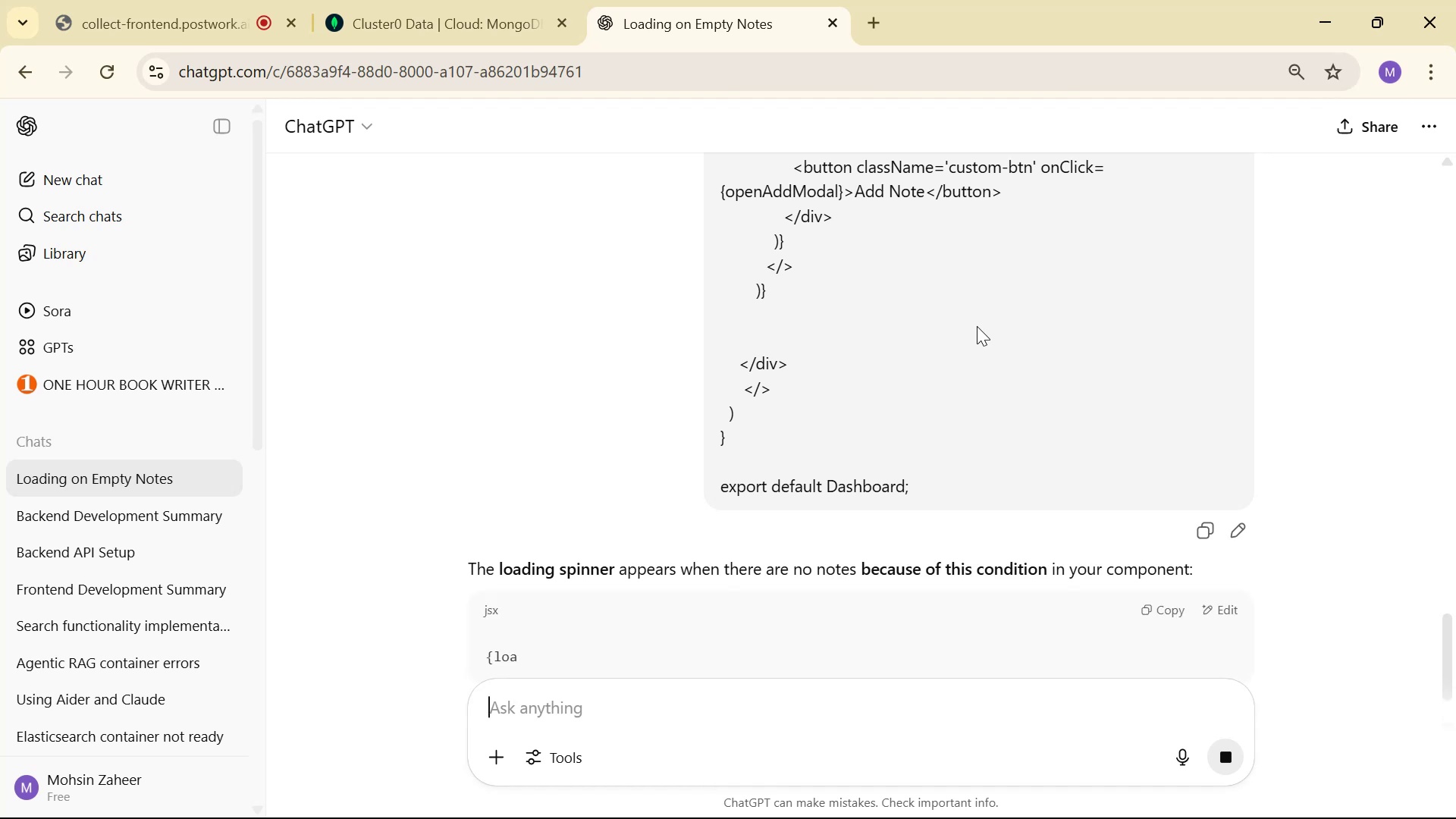 
key(Alt+Tab)
 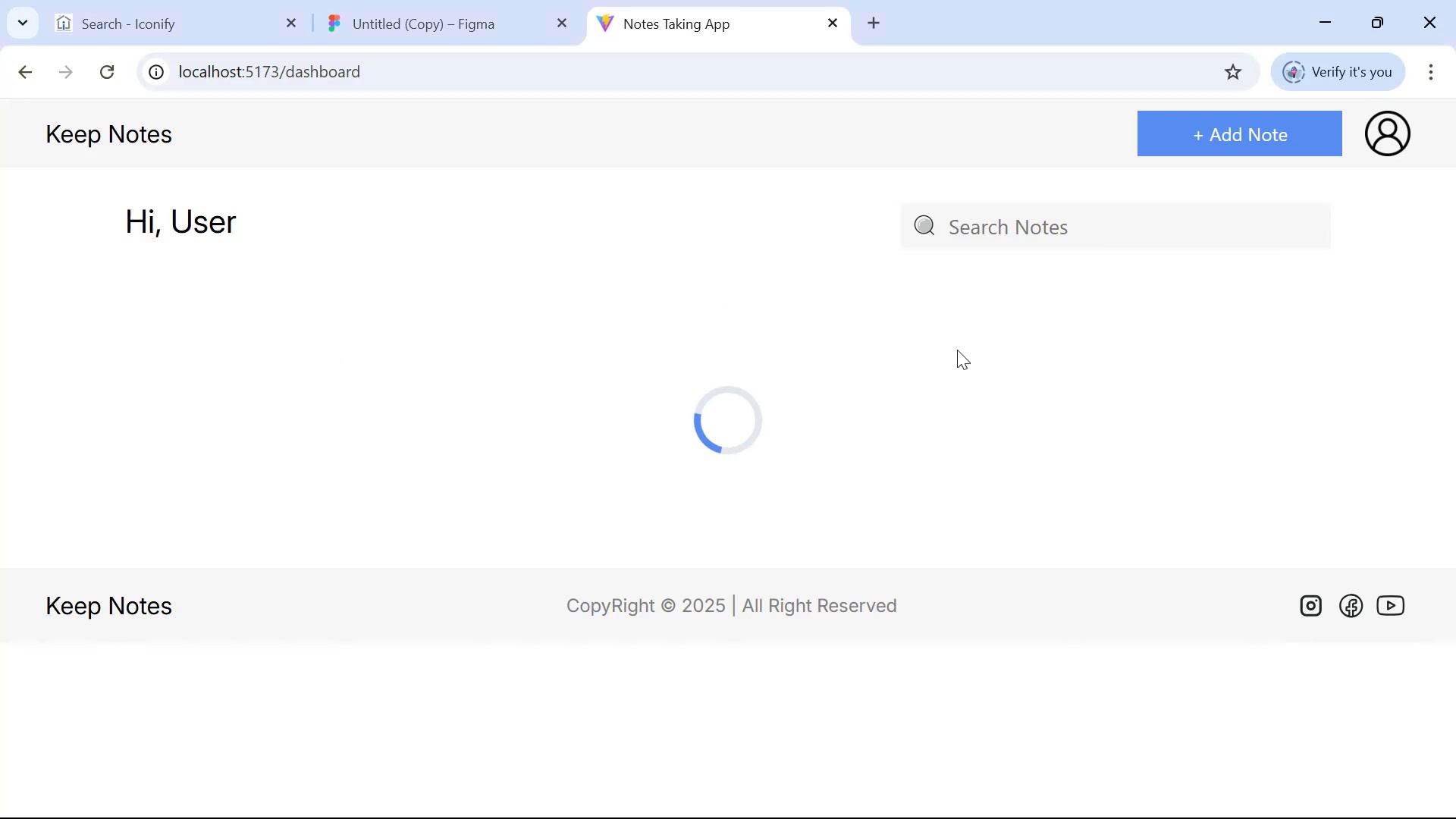 
key(Alt+Tab)
 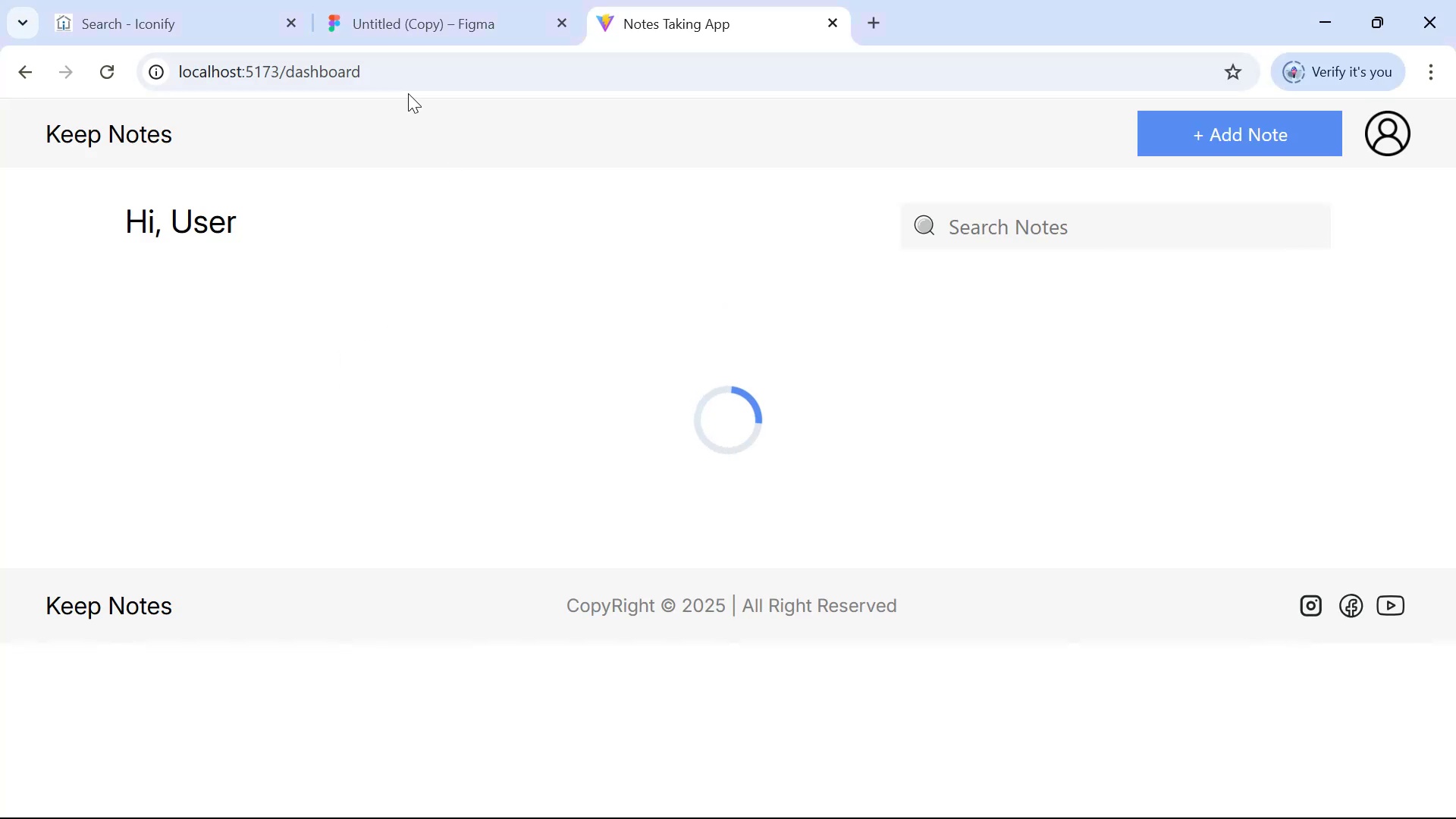 
key(Alt+Tab)
 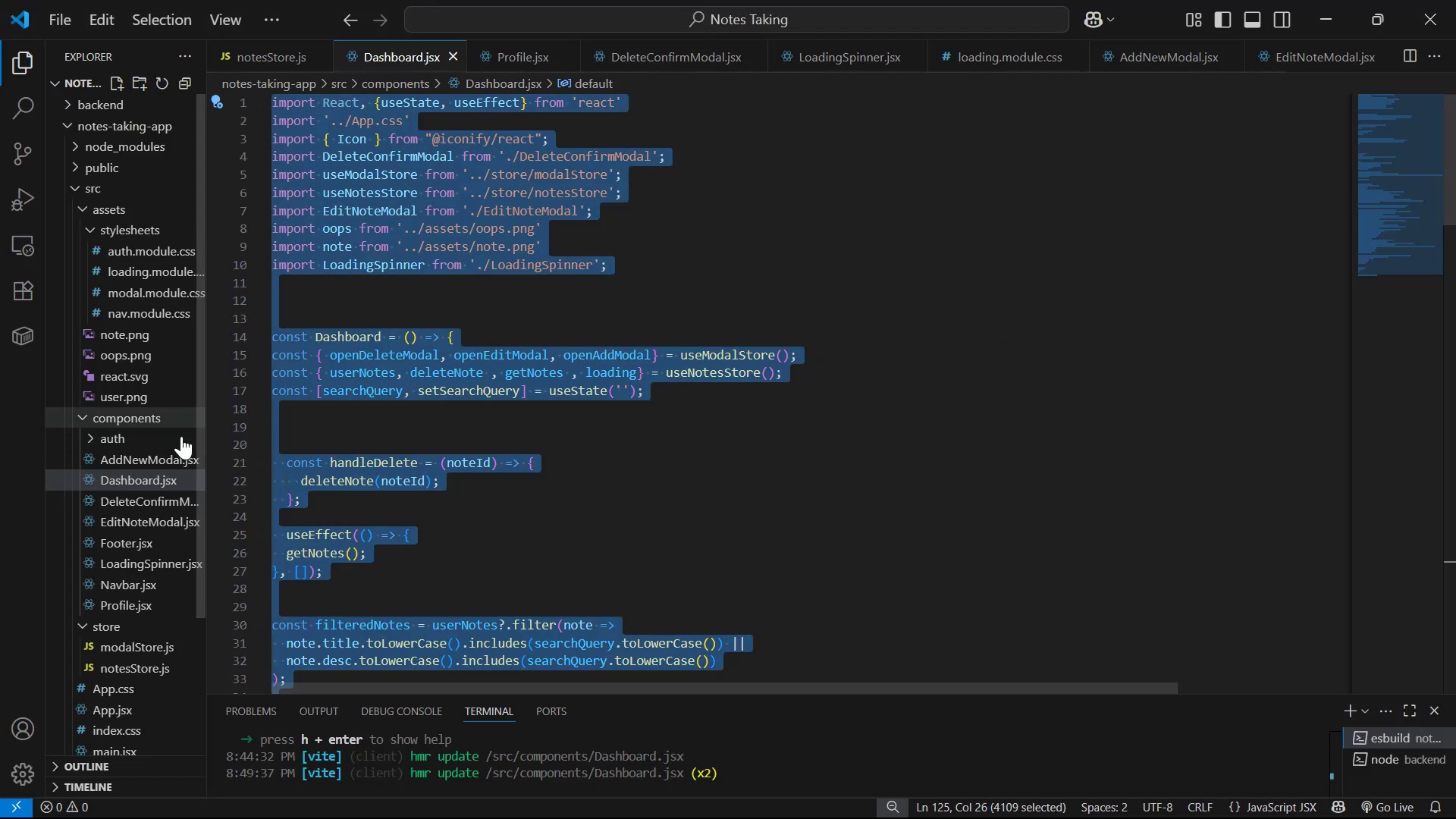 
scroll: coordinate [169, 334], scroll_direction: up, amount: 1.0
 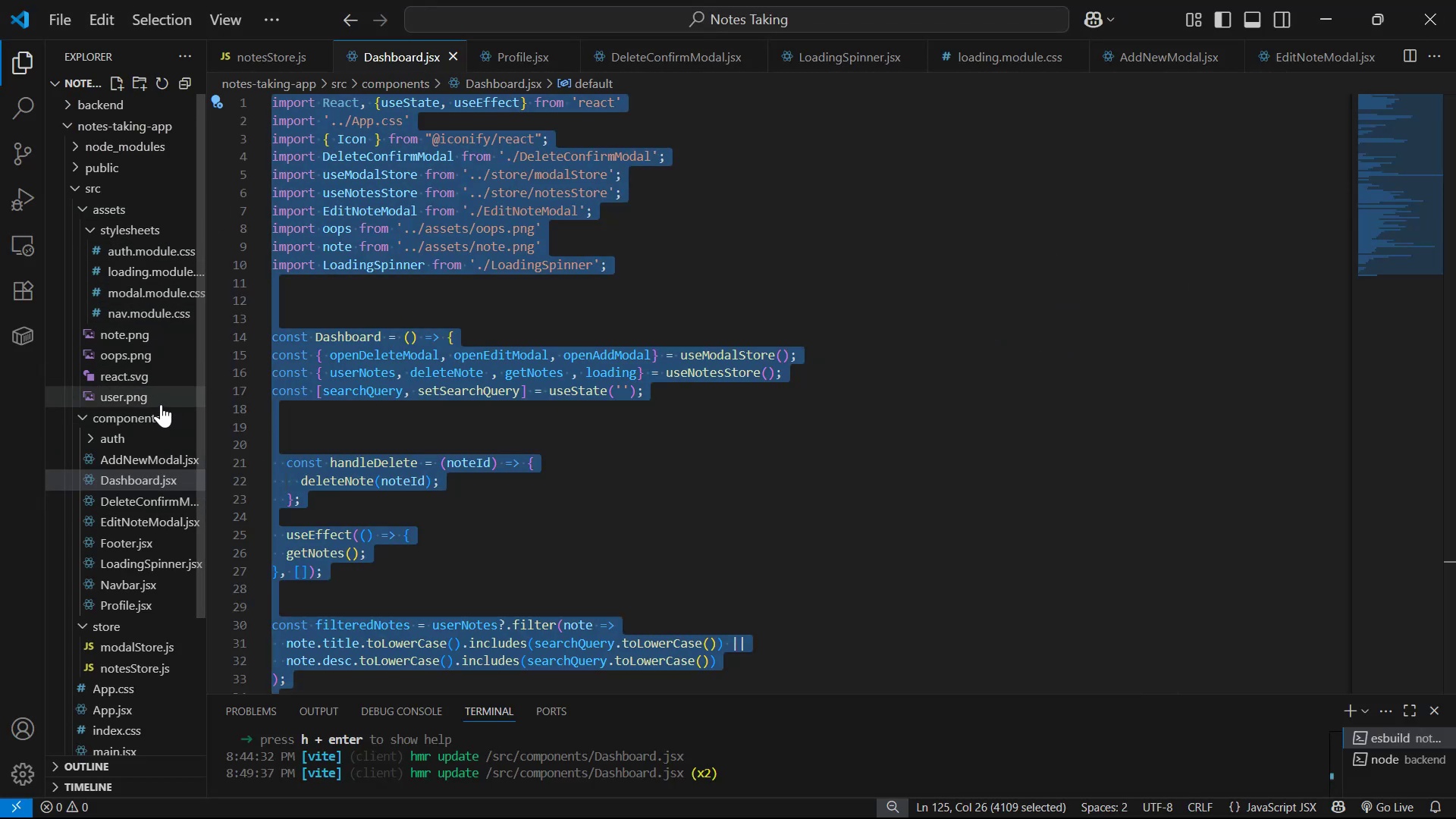 
scroll: coordinate [159, 464], scroll_direction: down, amount: 2.0
 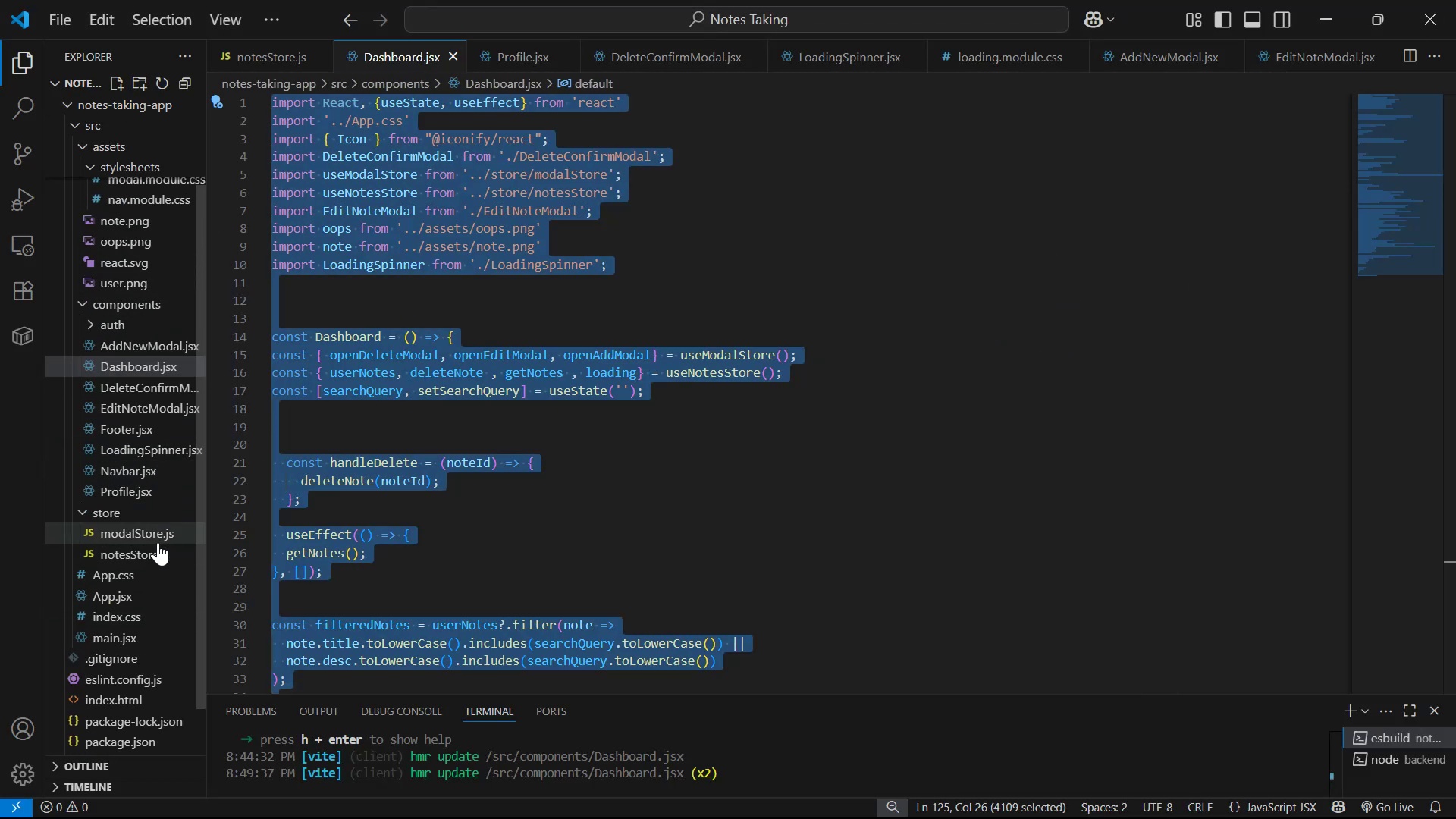 
left_click([155, 554])
 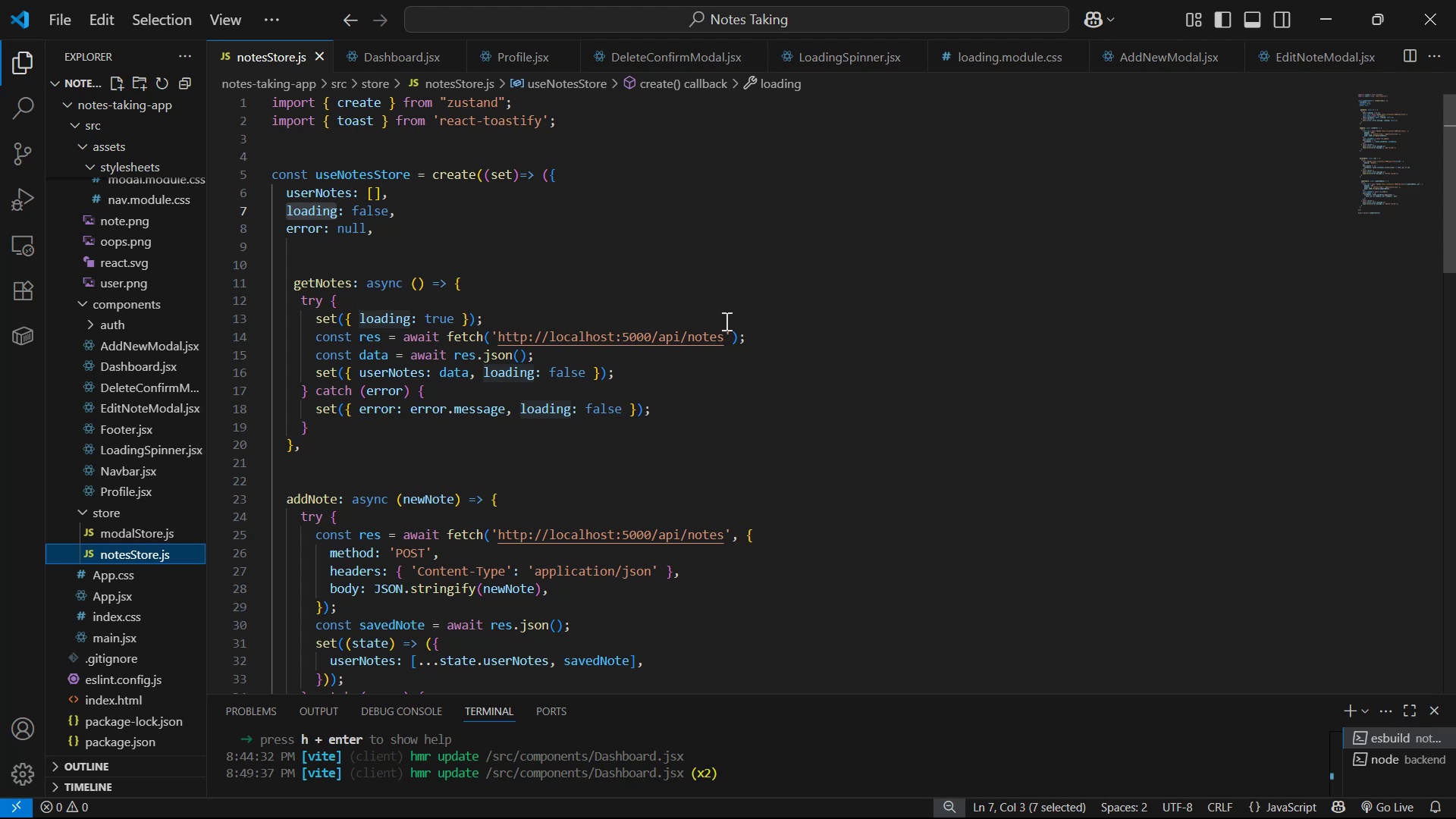 
wait(5.78)
 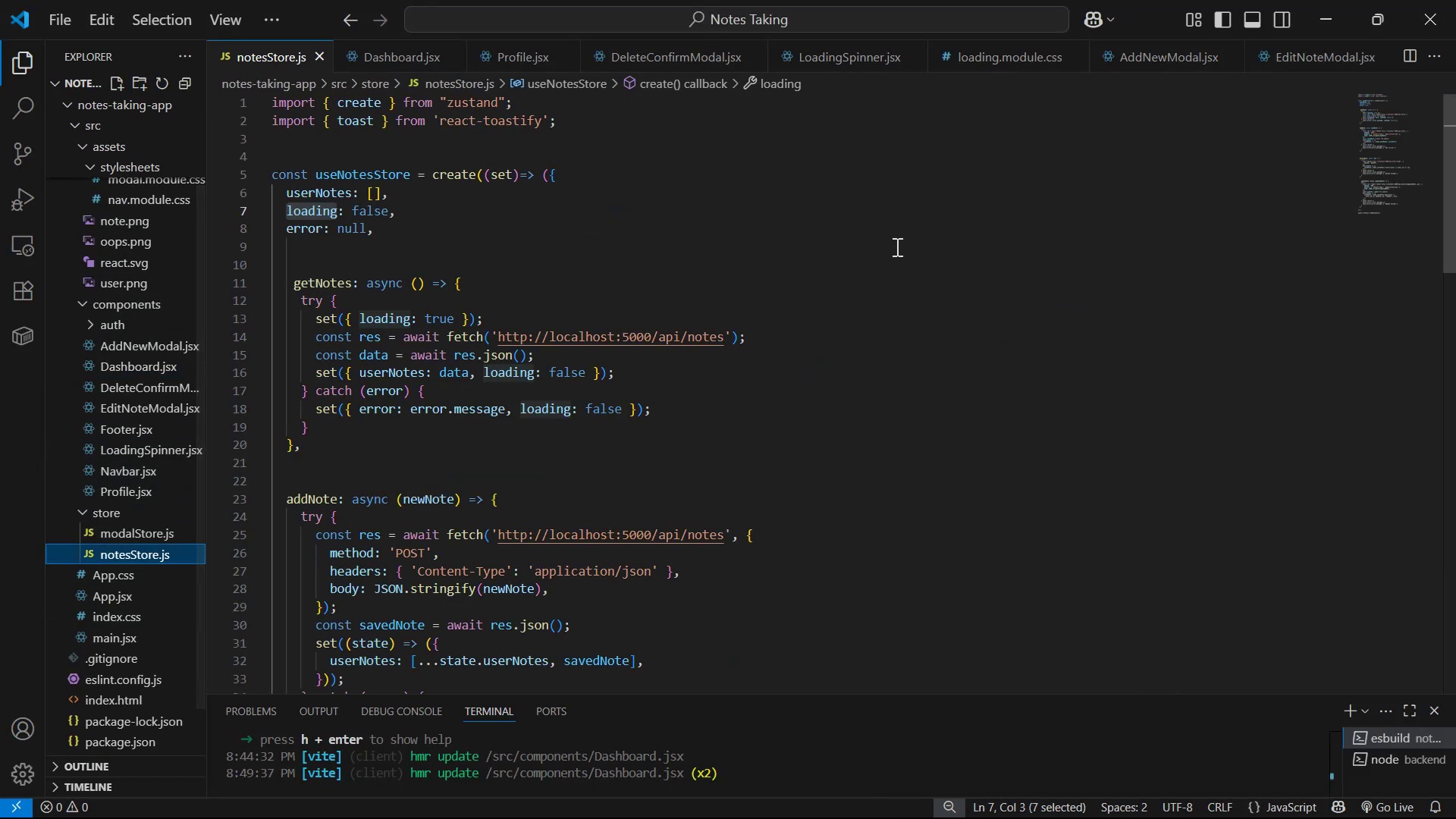 
left_click([677, 415])
 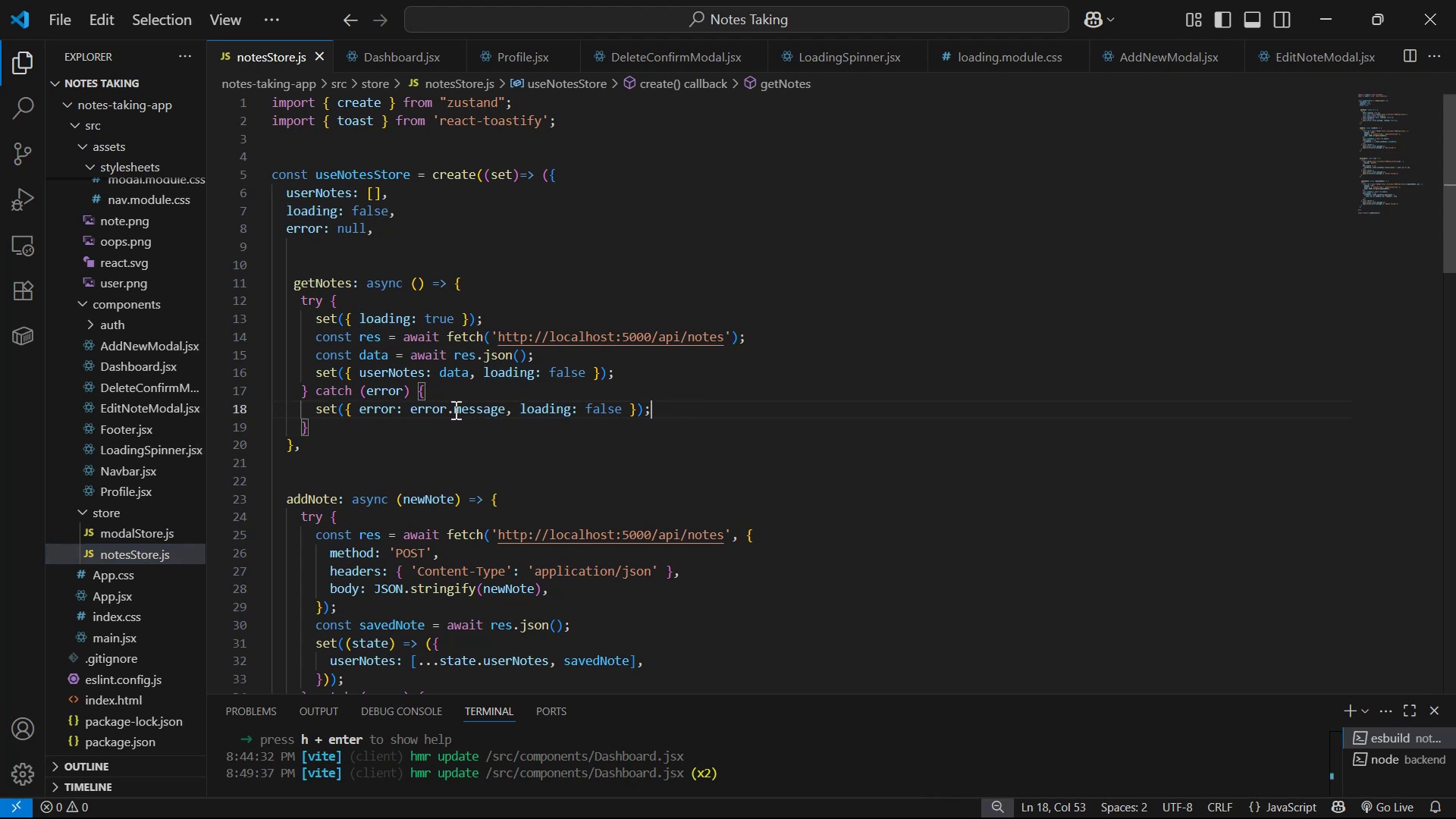 
scroll: coordinate [714, 393], scroll_direction: down, amount: 1.0
 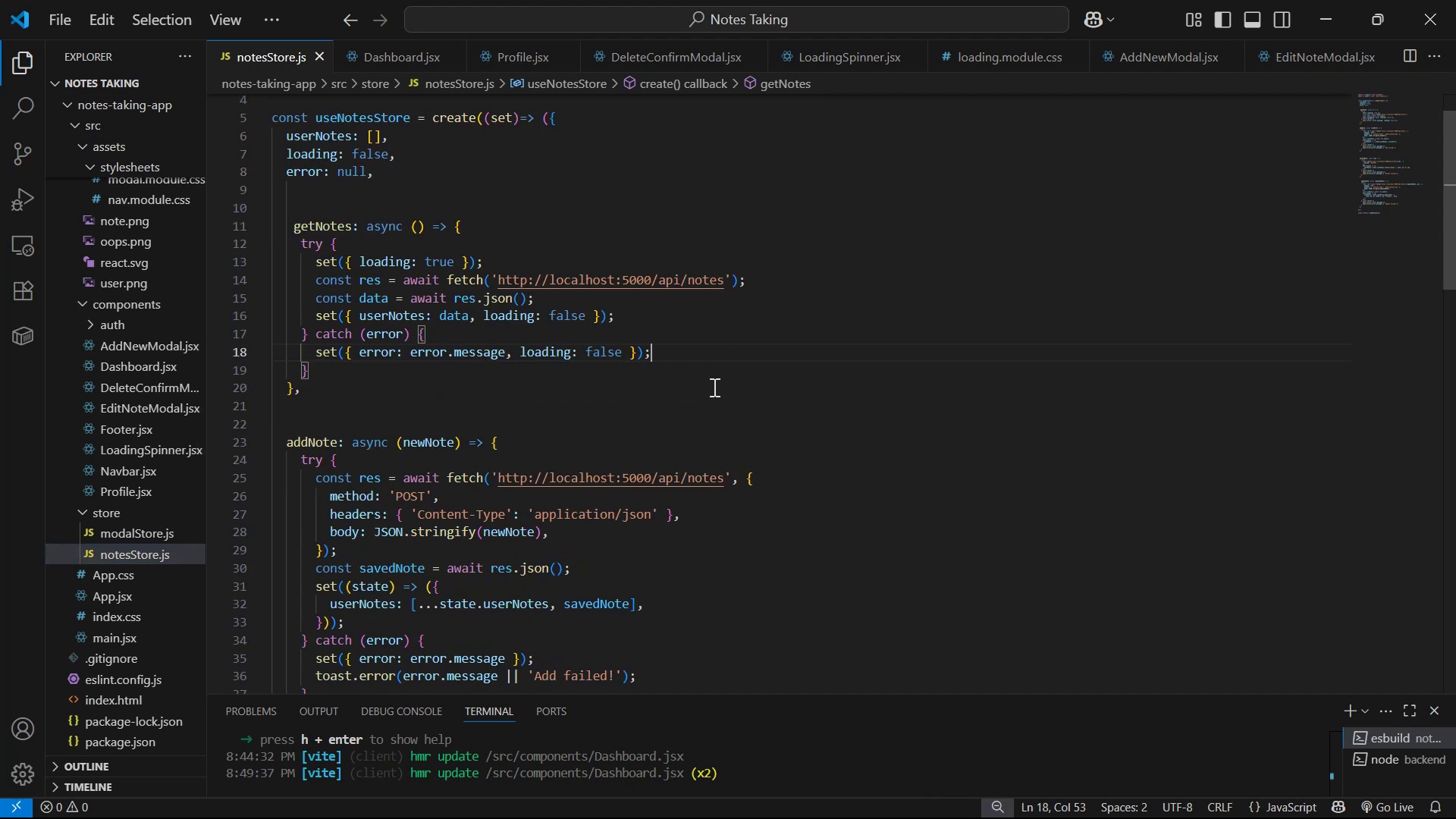 
key(Alt+AltLeft)
 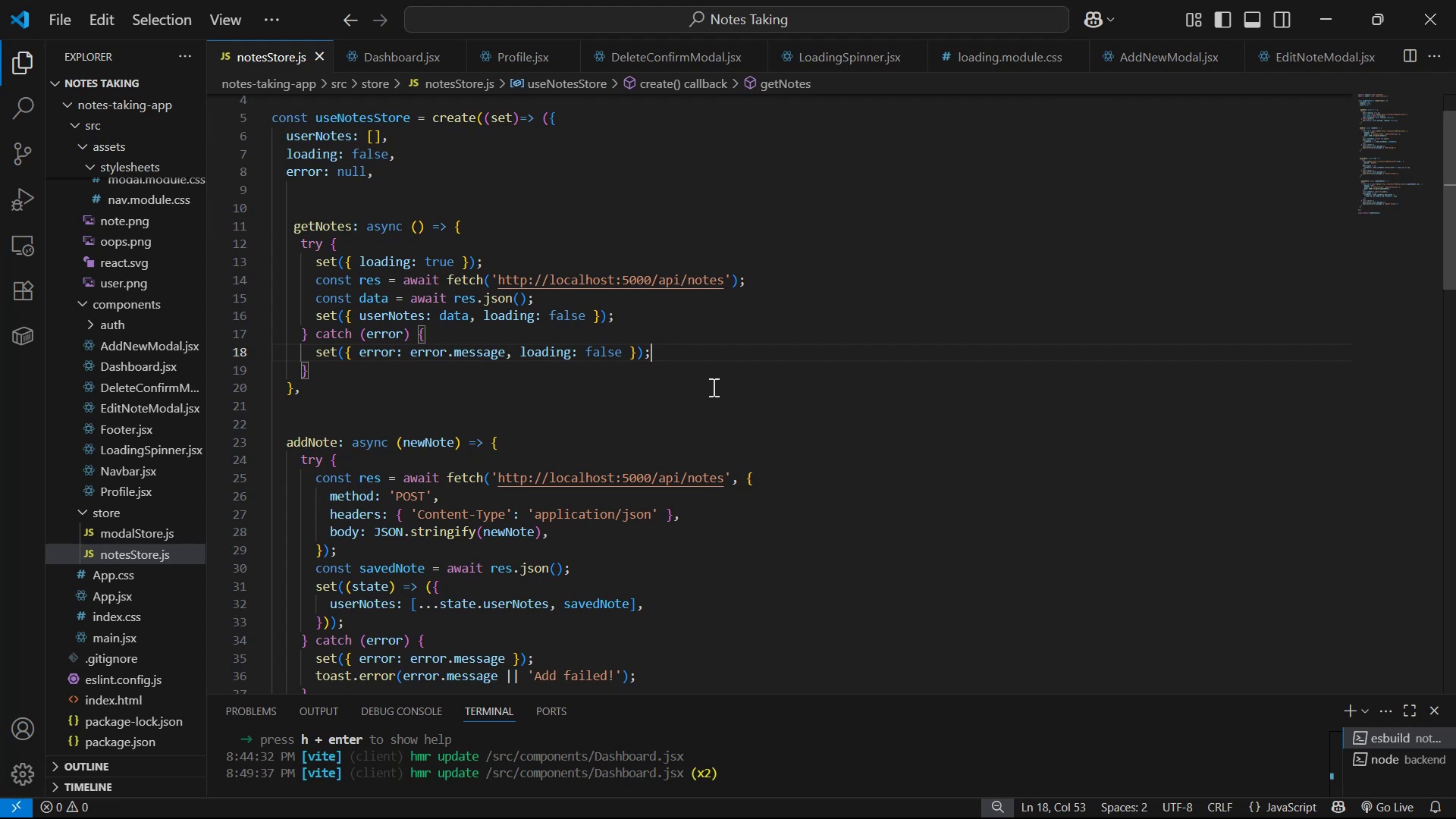 
key(Alt+Tab)
 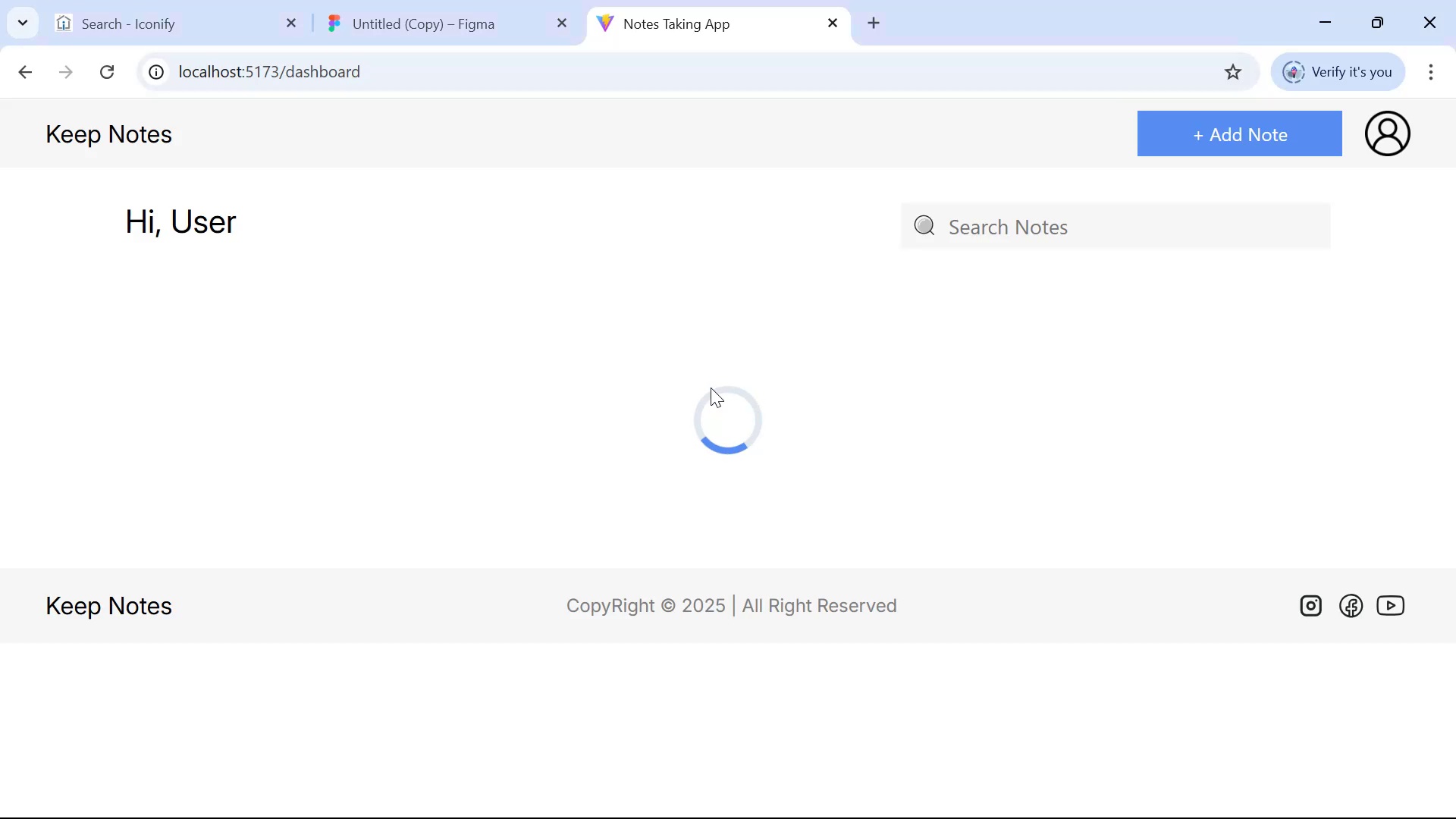 
key(Alt+Tab)
 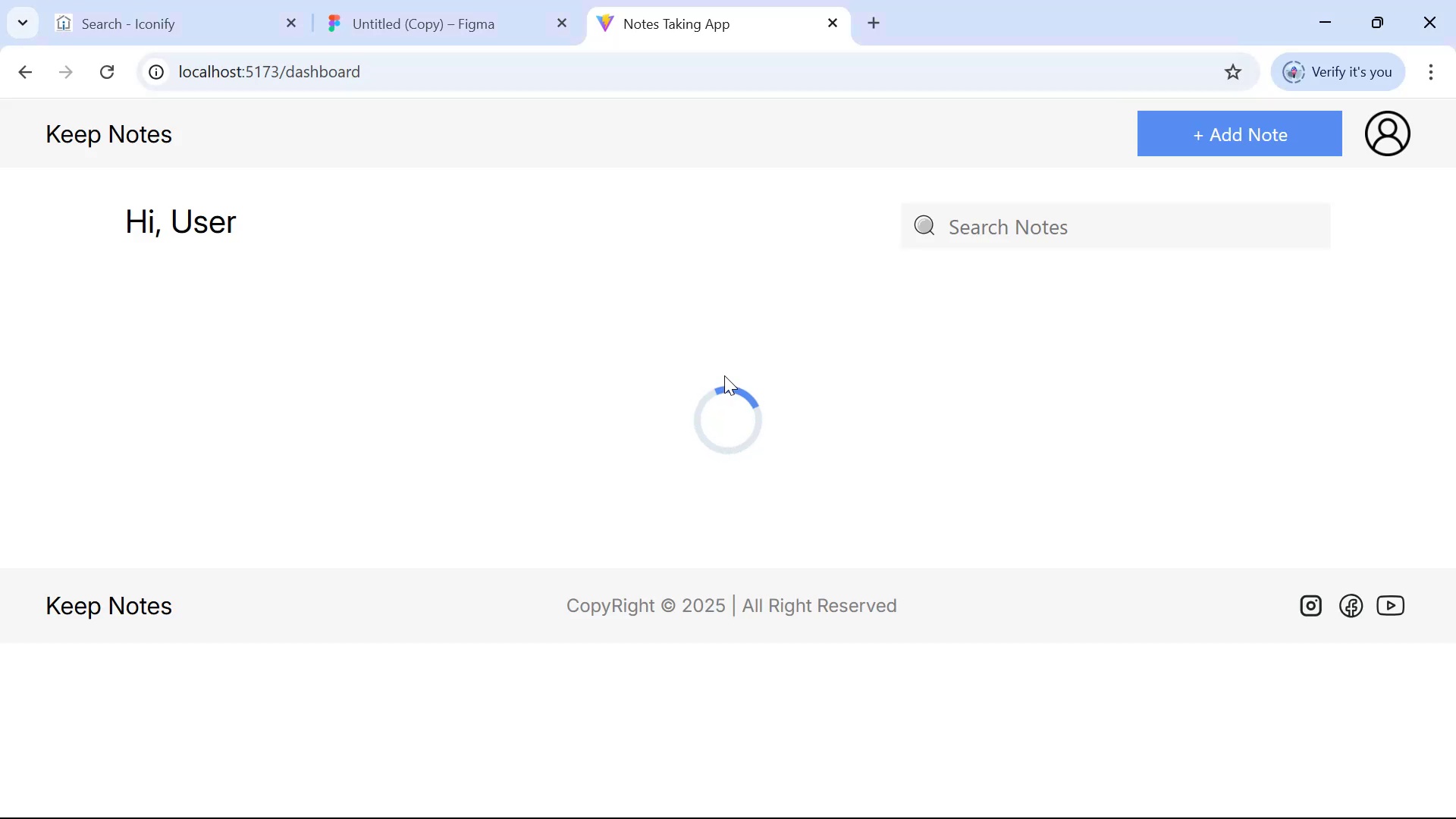 
key(Alt+Tab)
 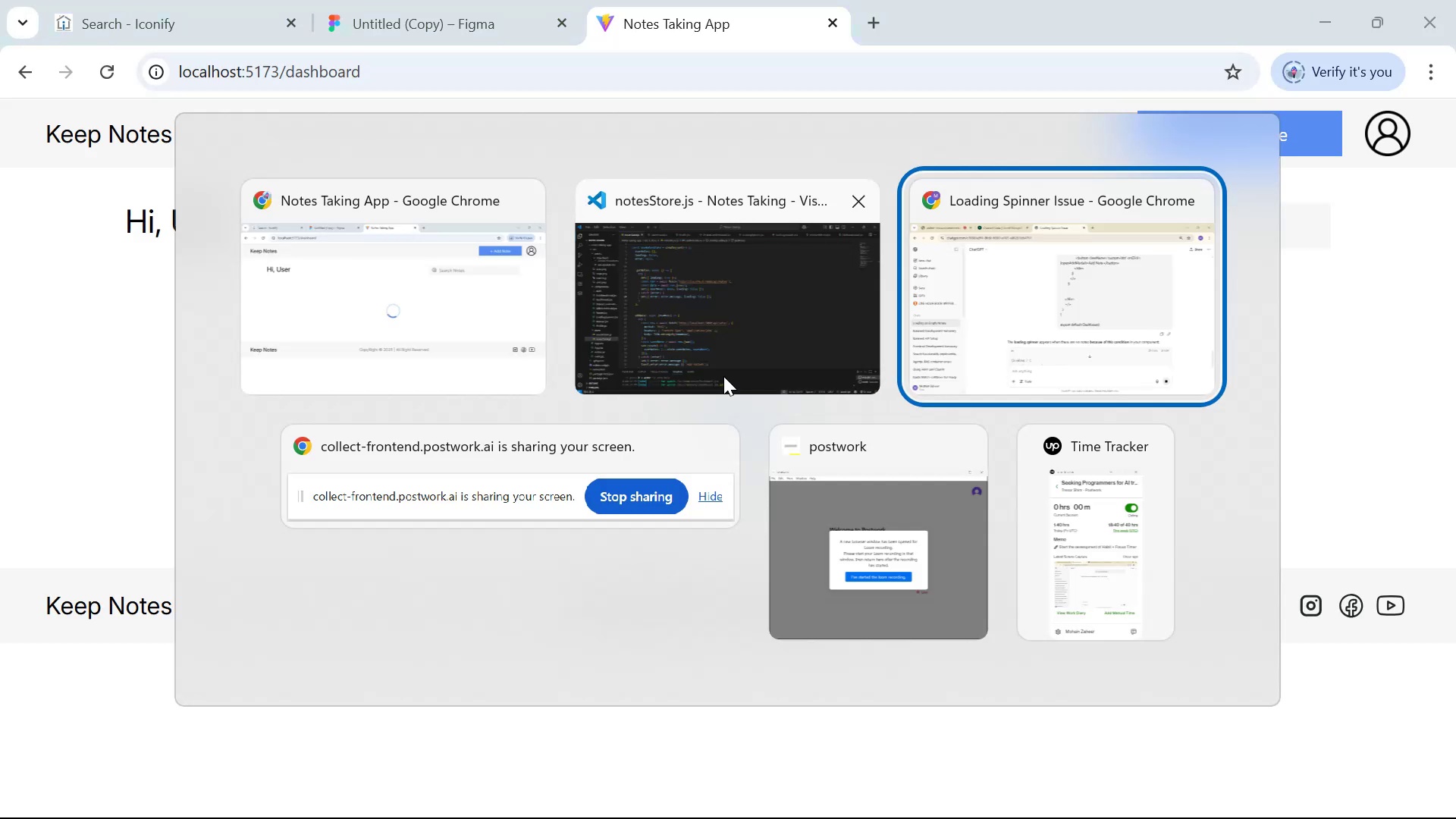 
scroll: coordinate [780, 369], scroll_direction: down, amount: 6.0
 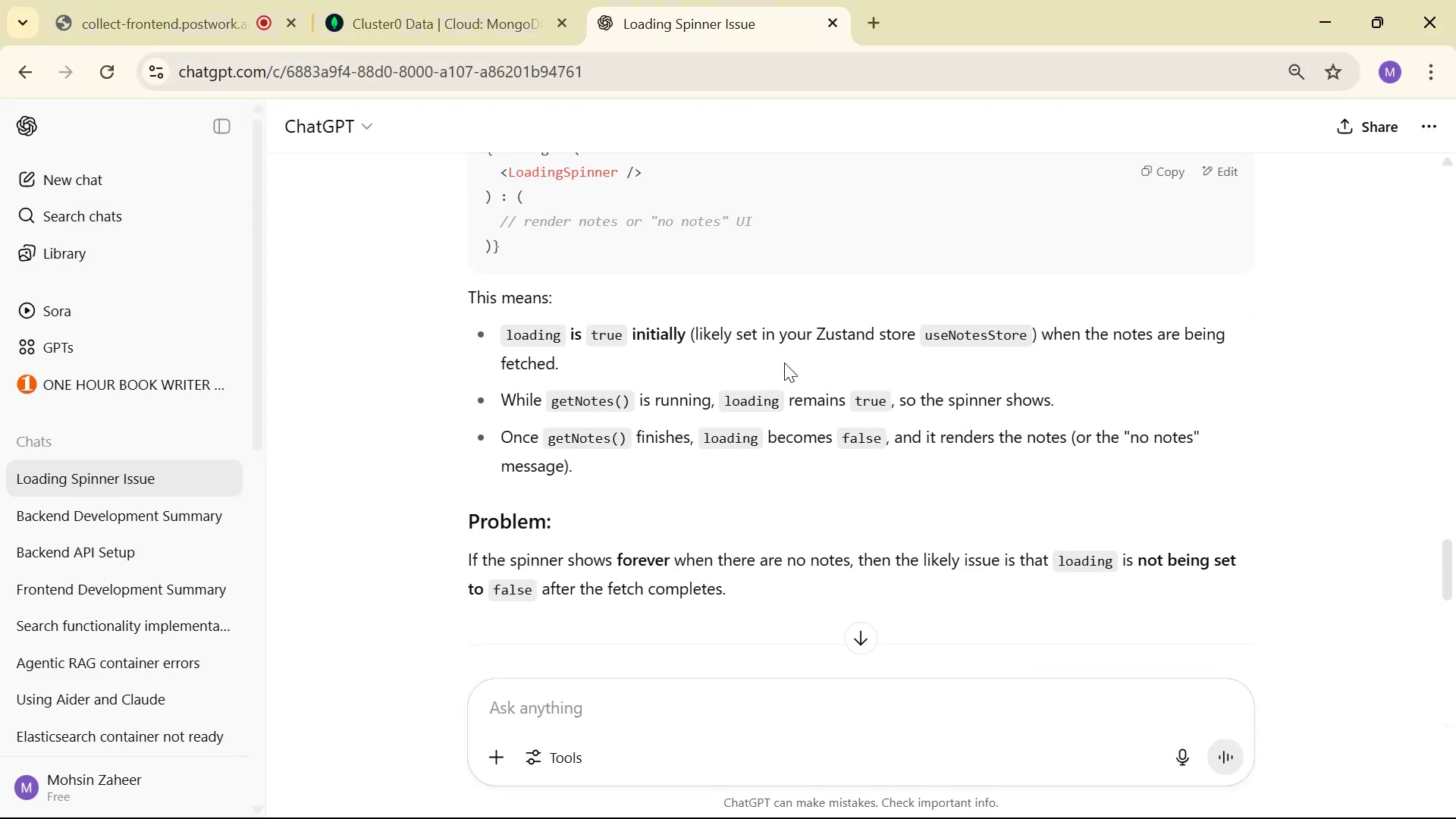 
wait(8.18)
 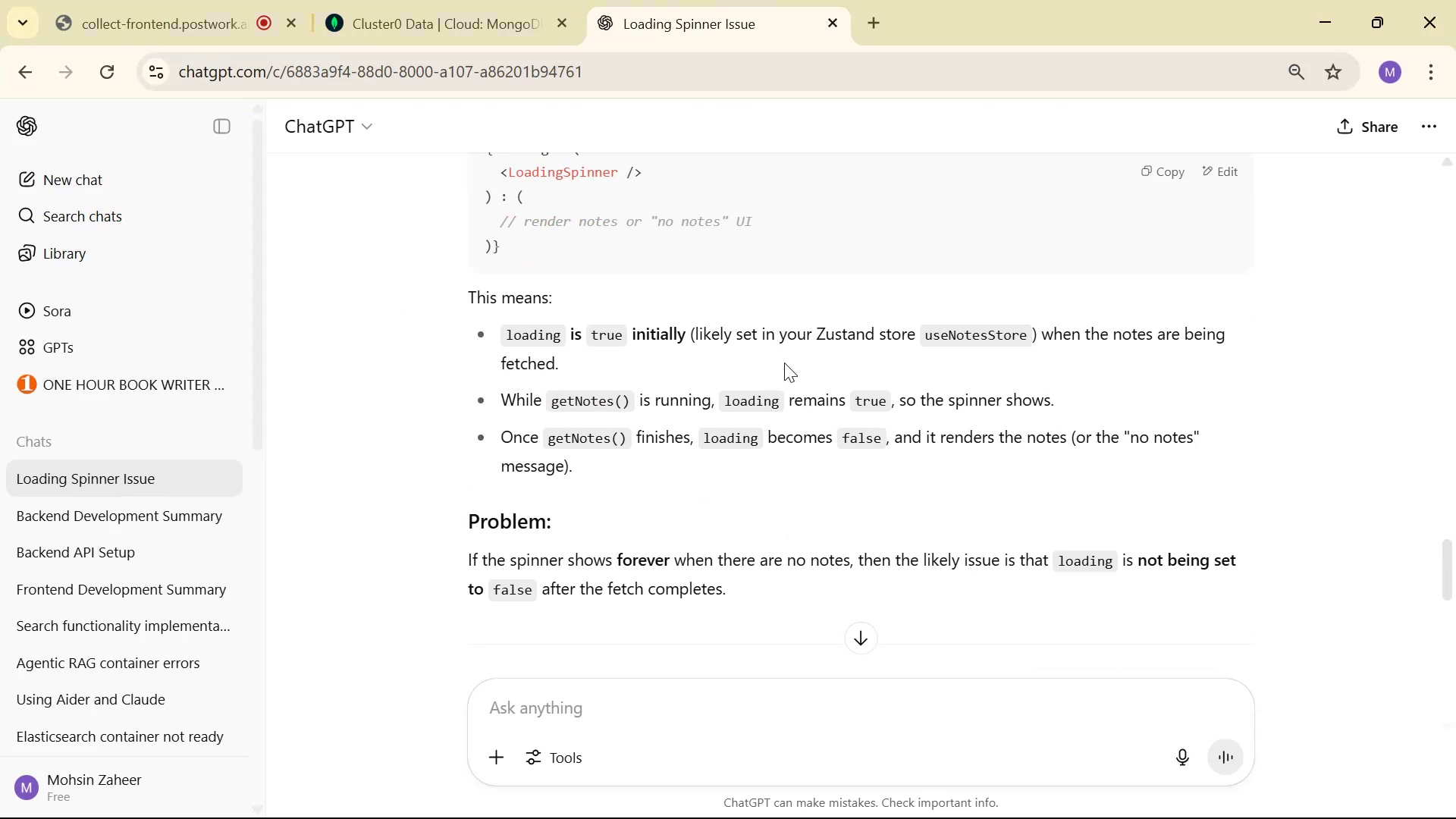 
scroll: coordinate [837, 356], scroll_direction: down, amount: 7.0
 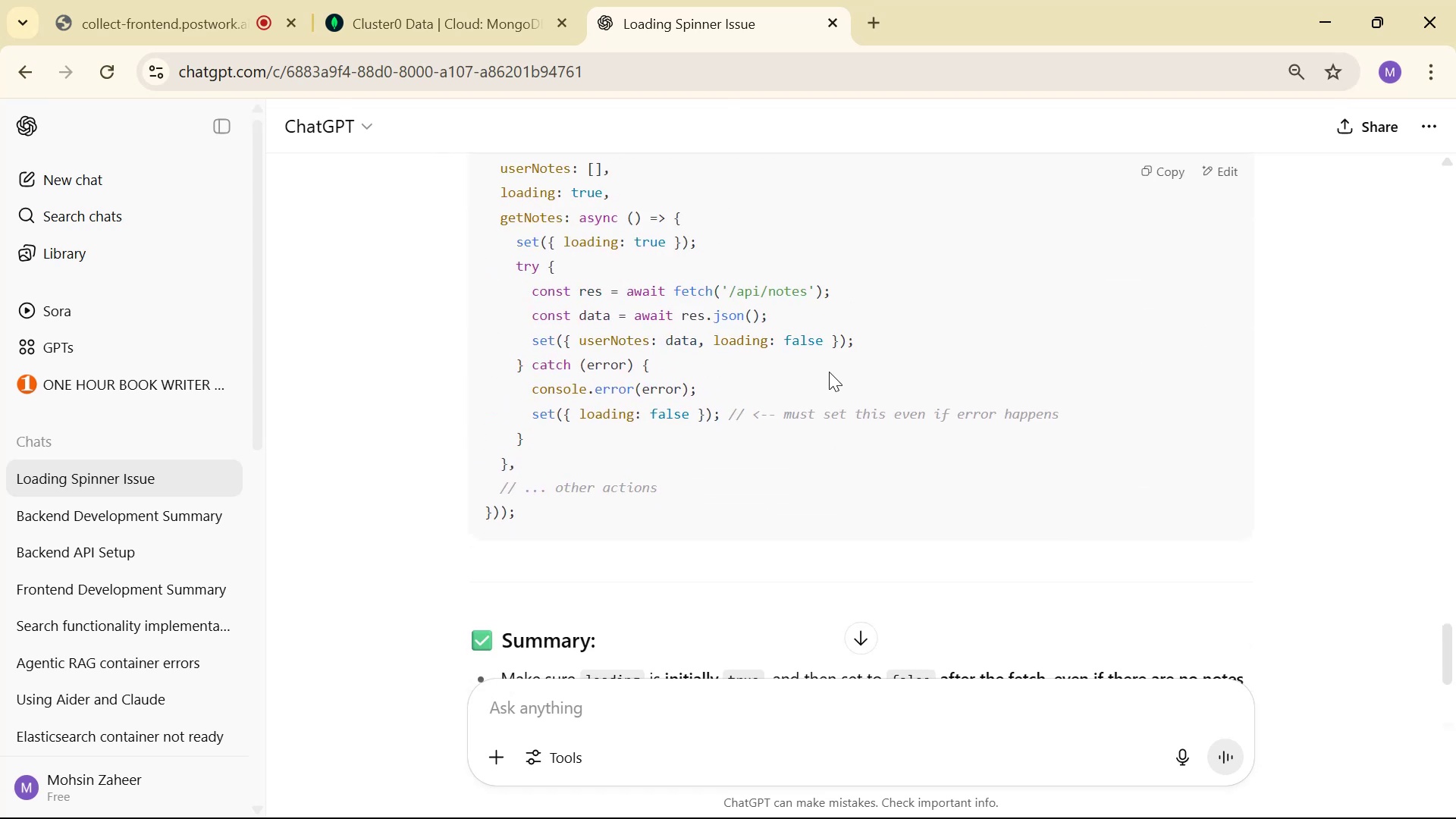 
key(Alt+AltLeft)
 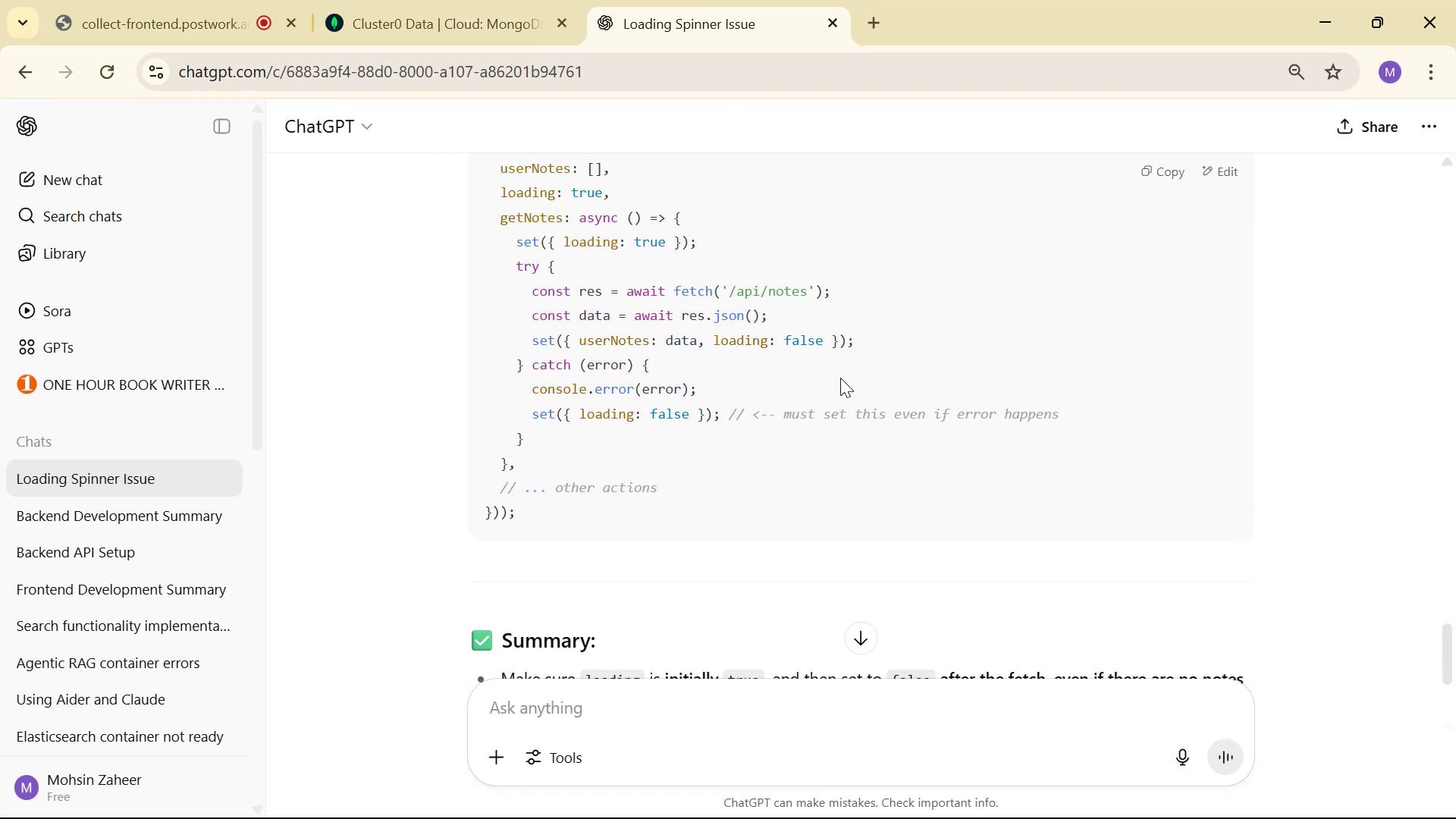 
key(Alt+Tab)
 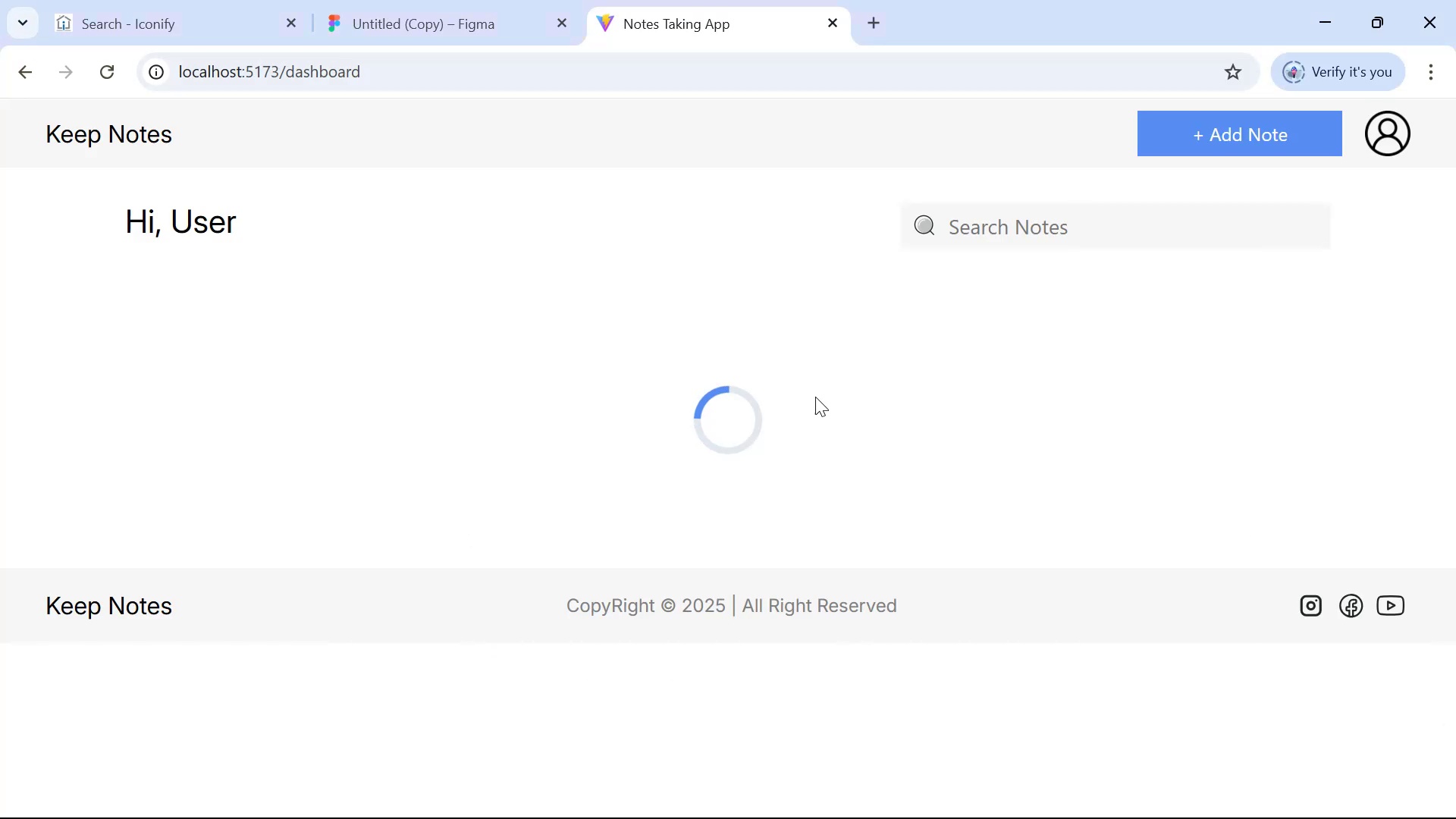 
key(Alt+Tab)
 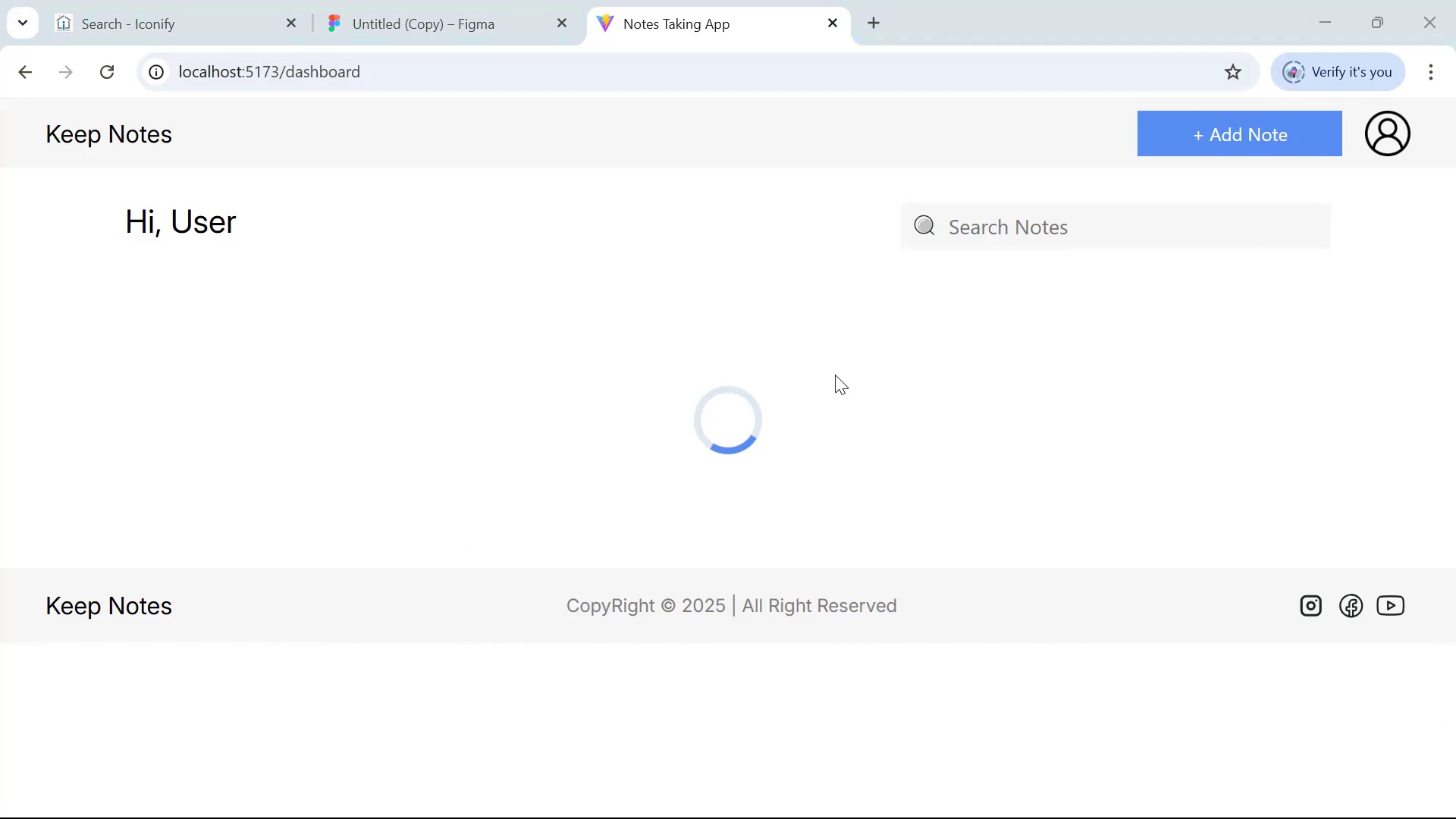 
key(Alt+Tab)
 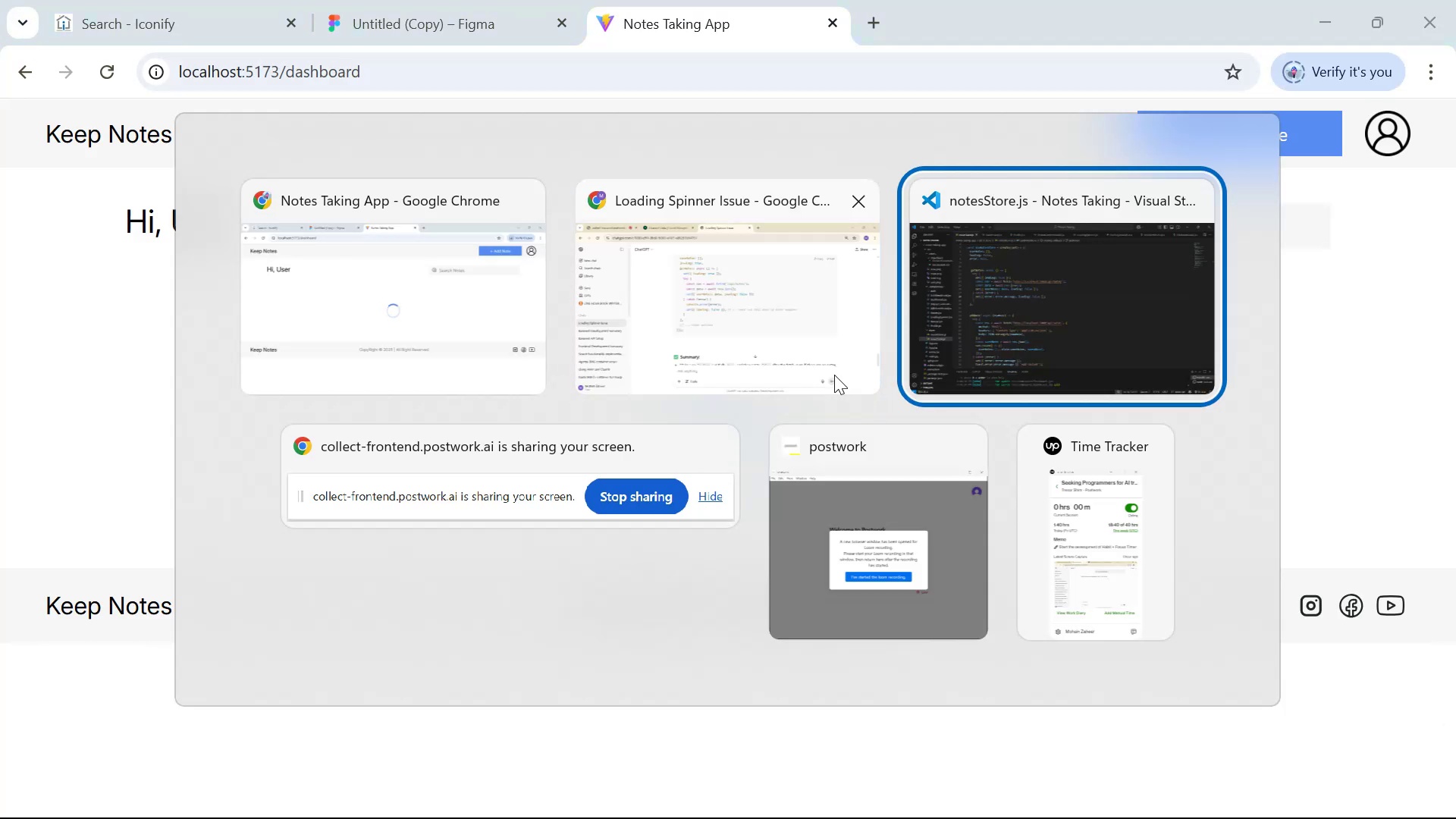 
left_click_drag(start_coordinate=[902, 337], to_coordinate=[910, 339])
 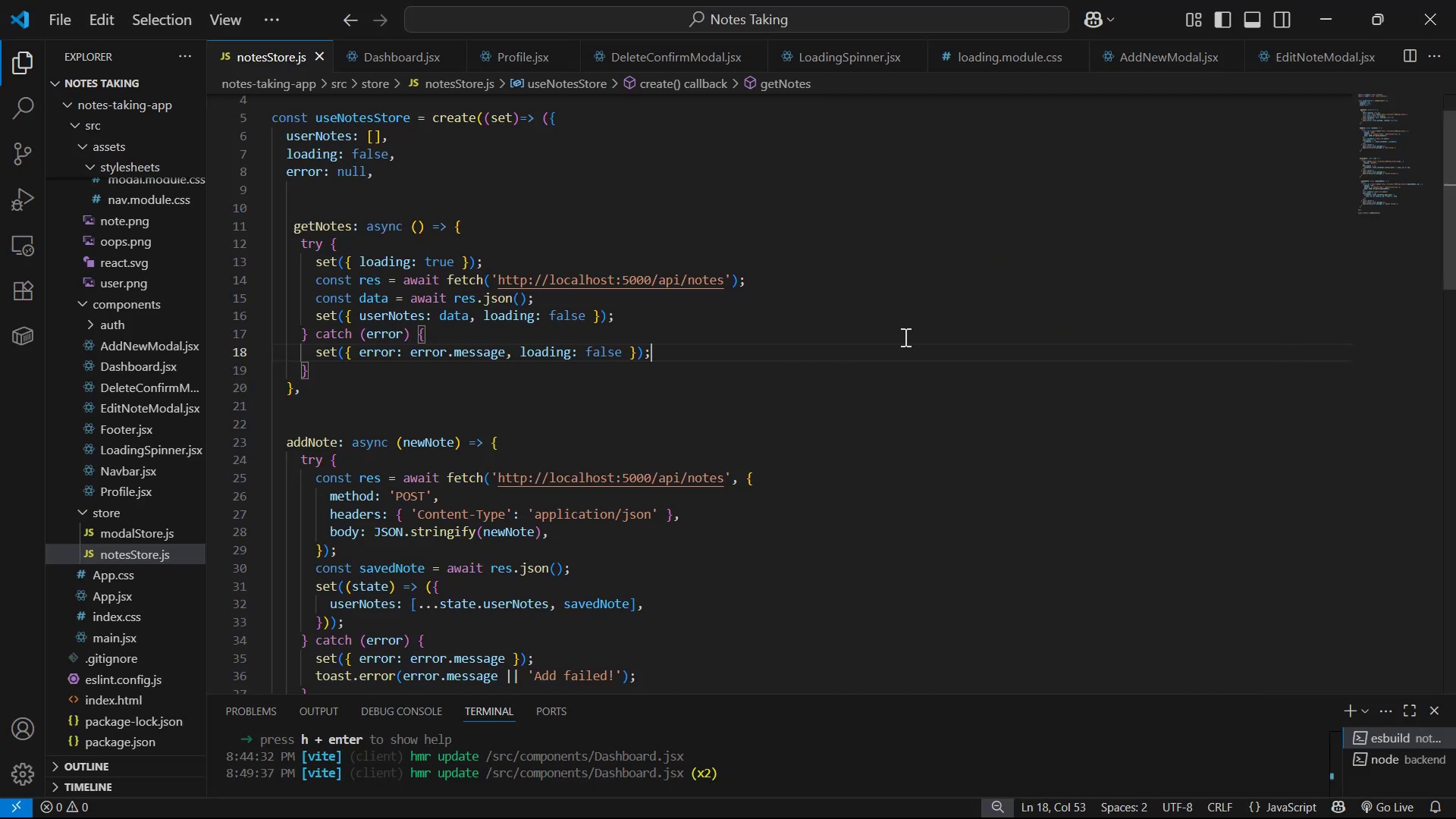 
key(Control+A)
 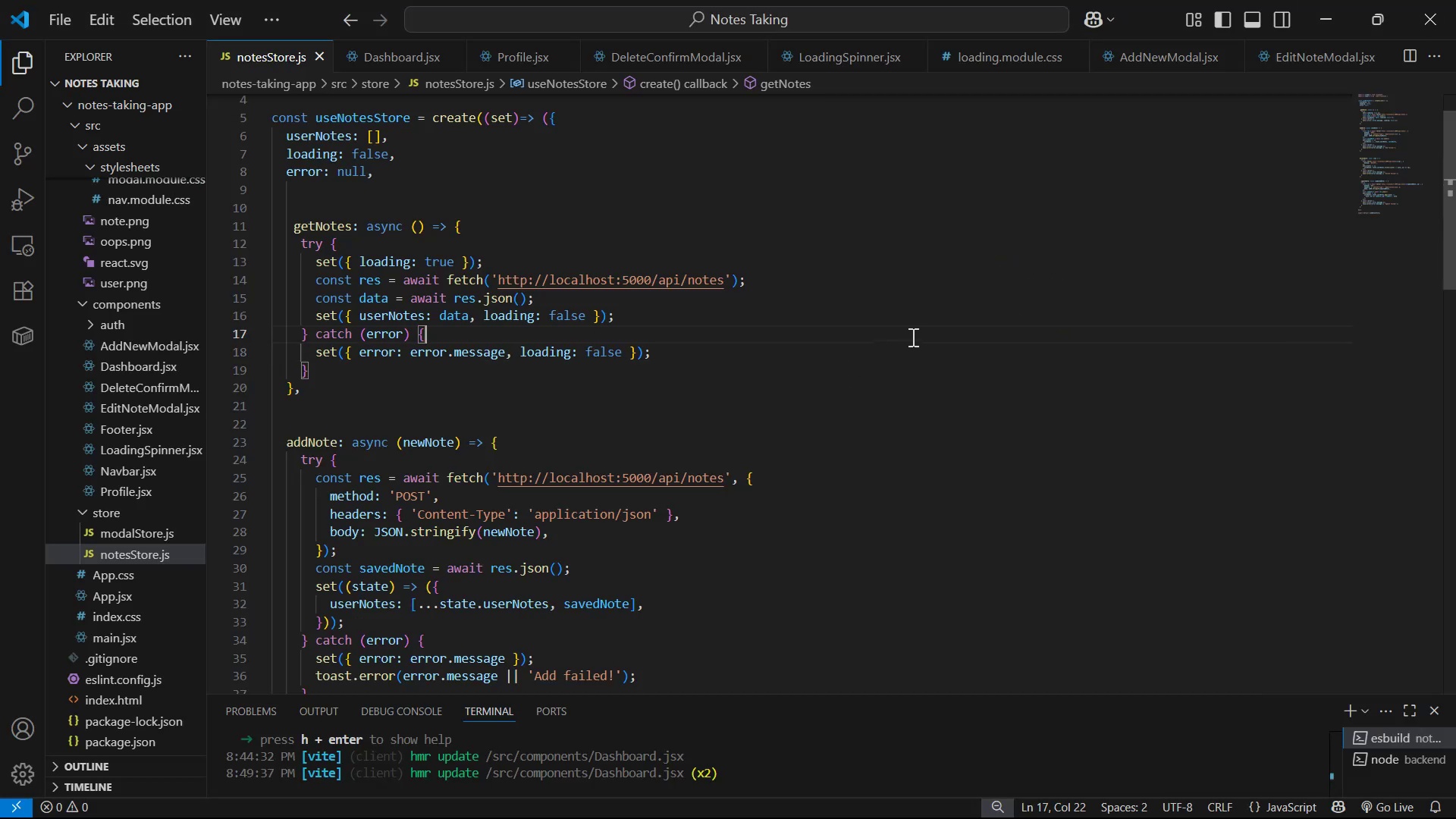 
key(Control+C)
 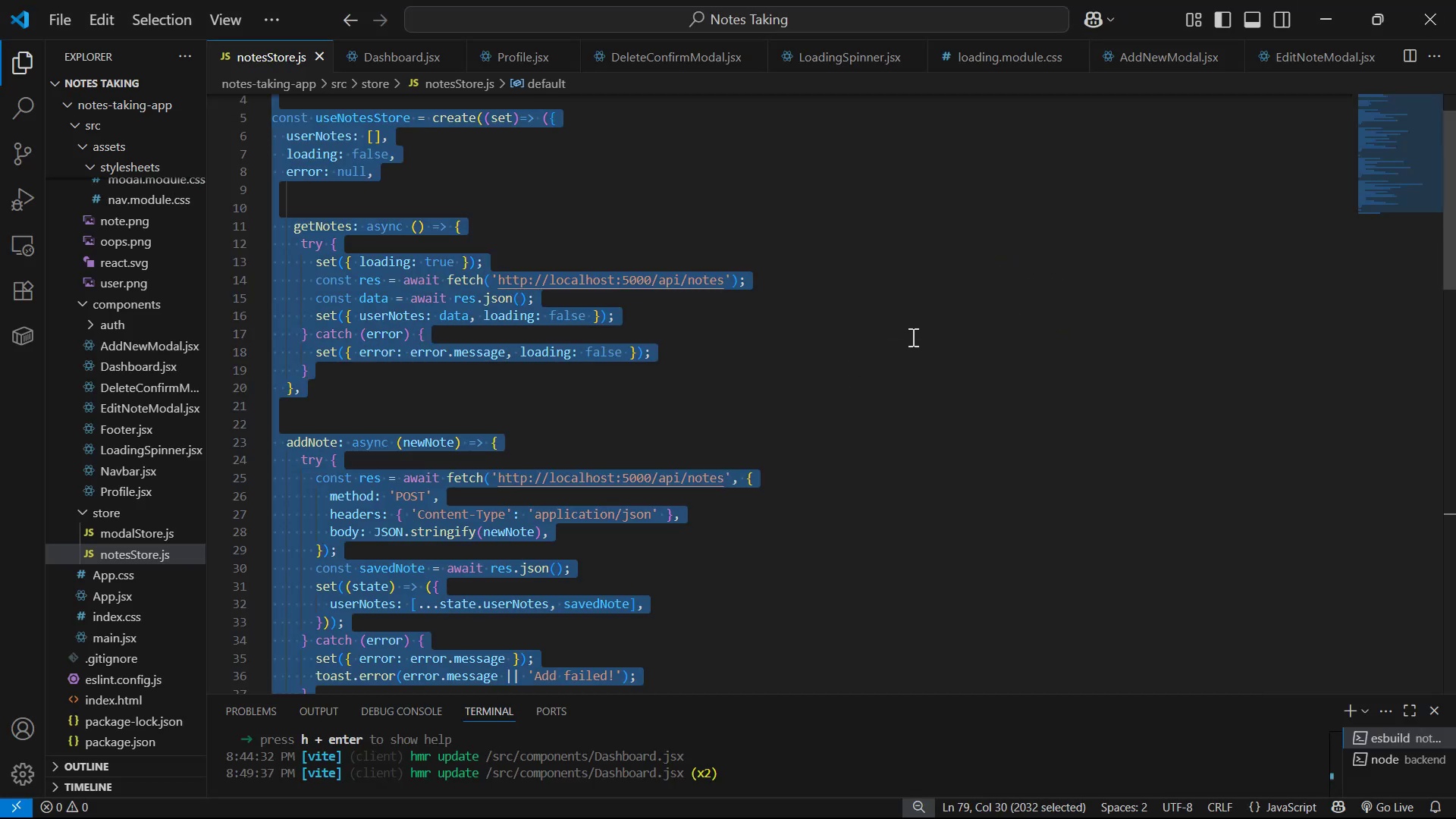 
key(Alt+AltLeft)
 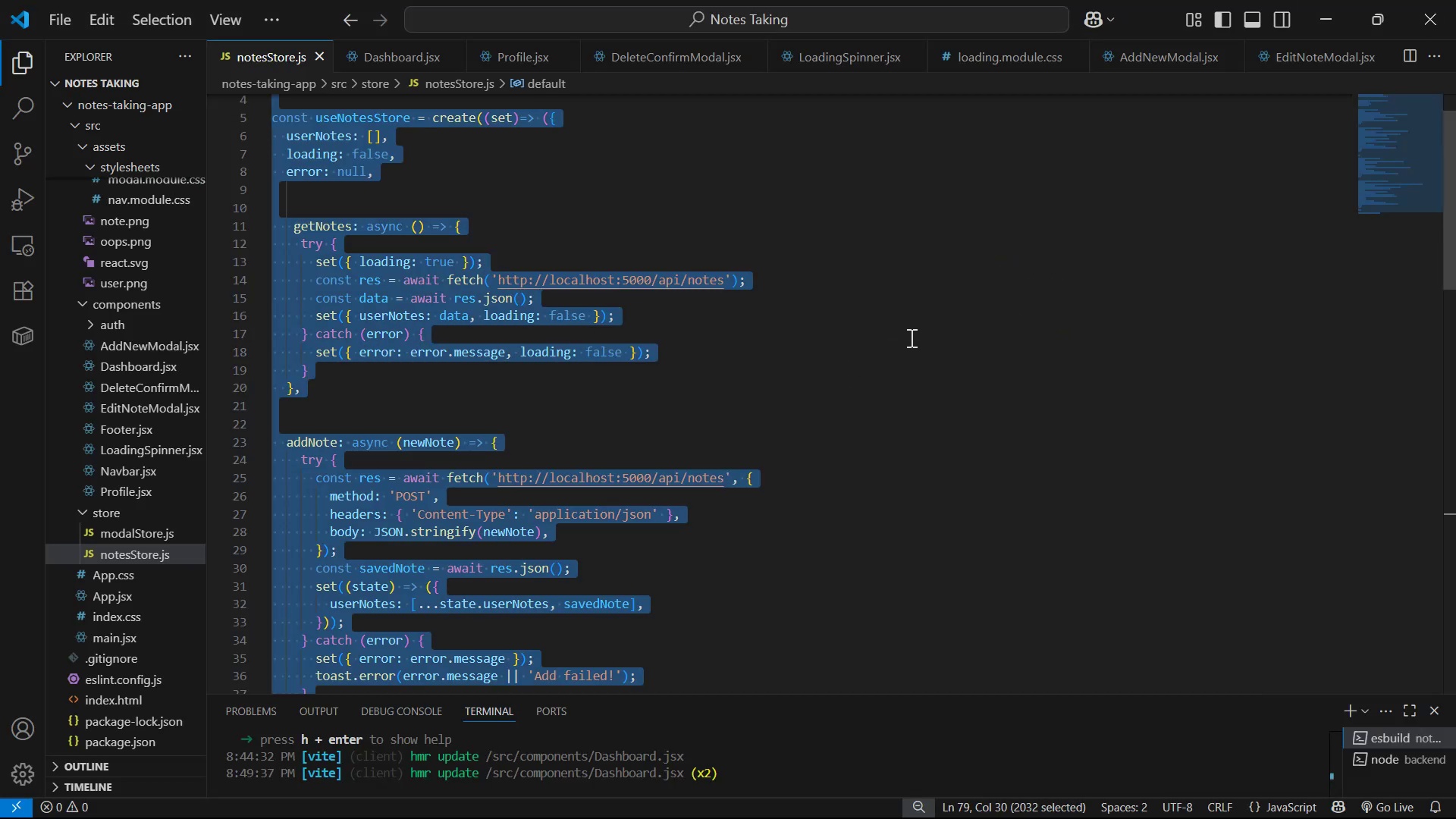 
key(Alt+Tab)
 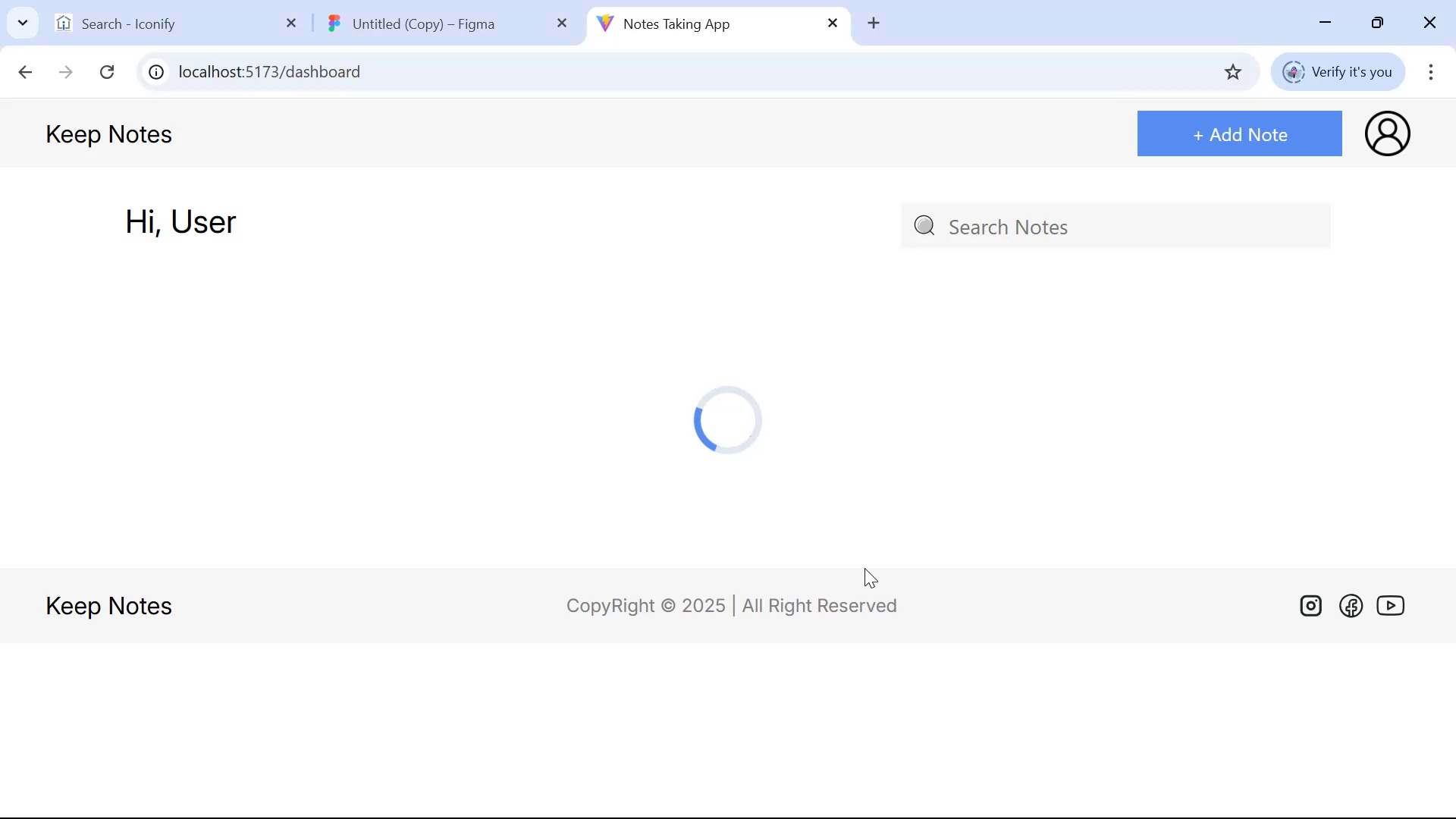 
key(Alt+Tab)
 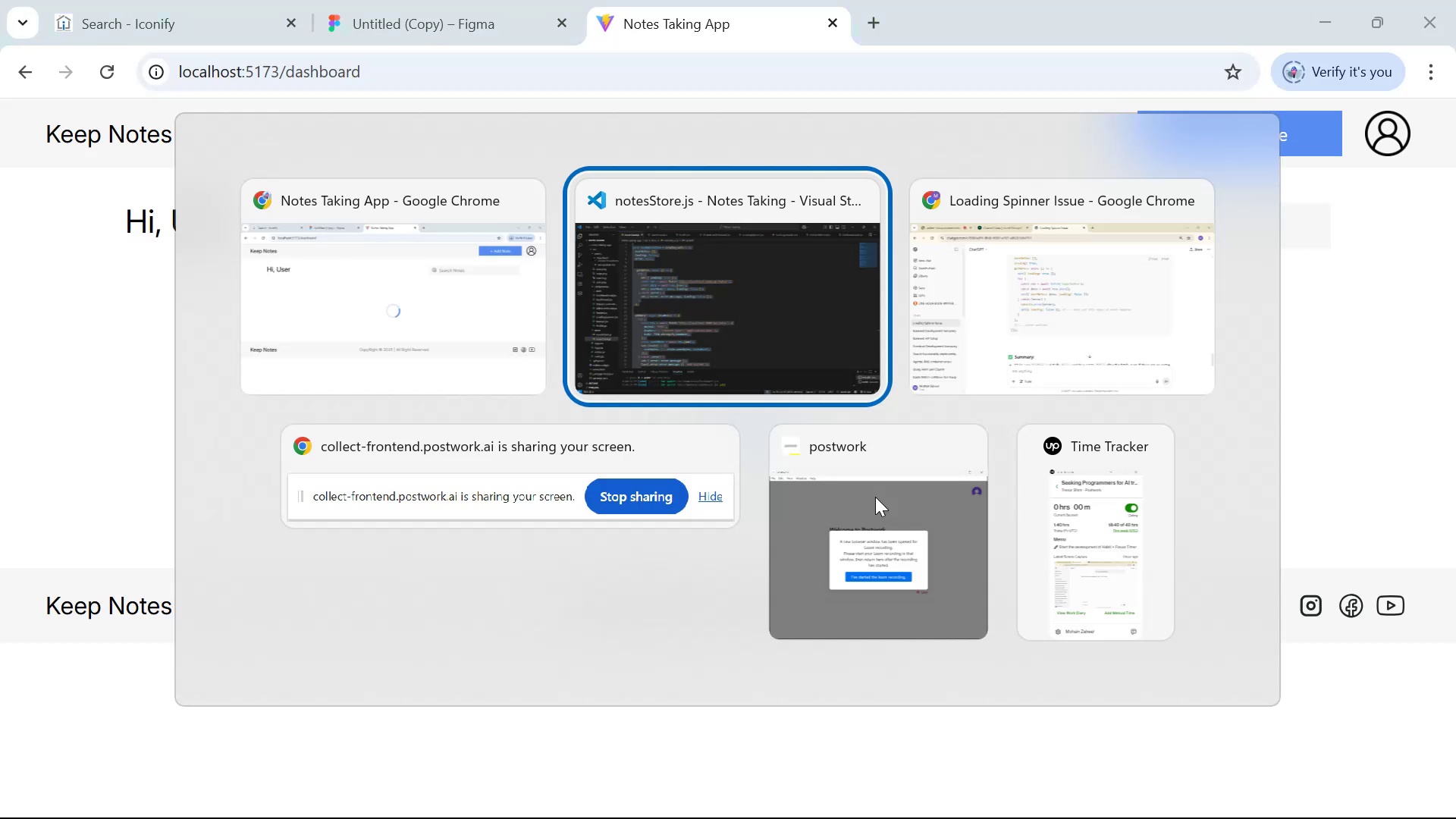 
key(Alt+Tab)
 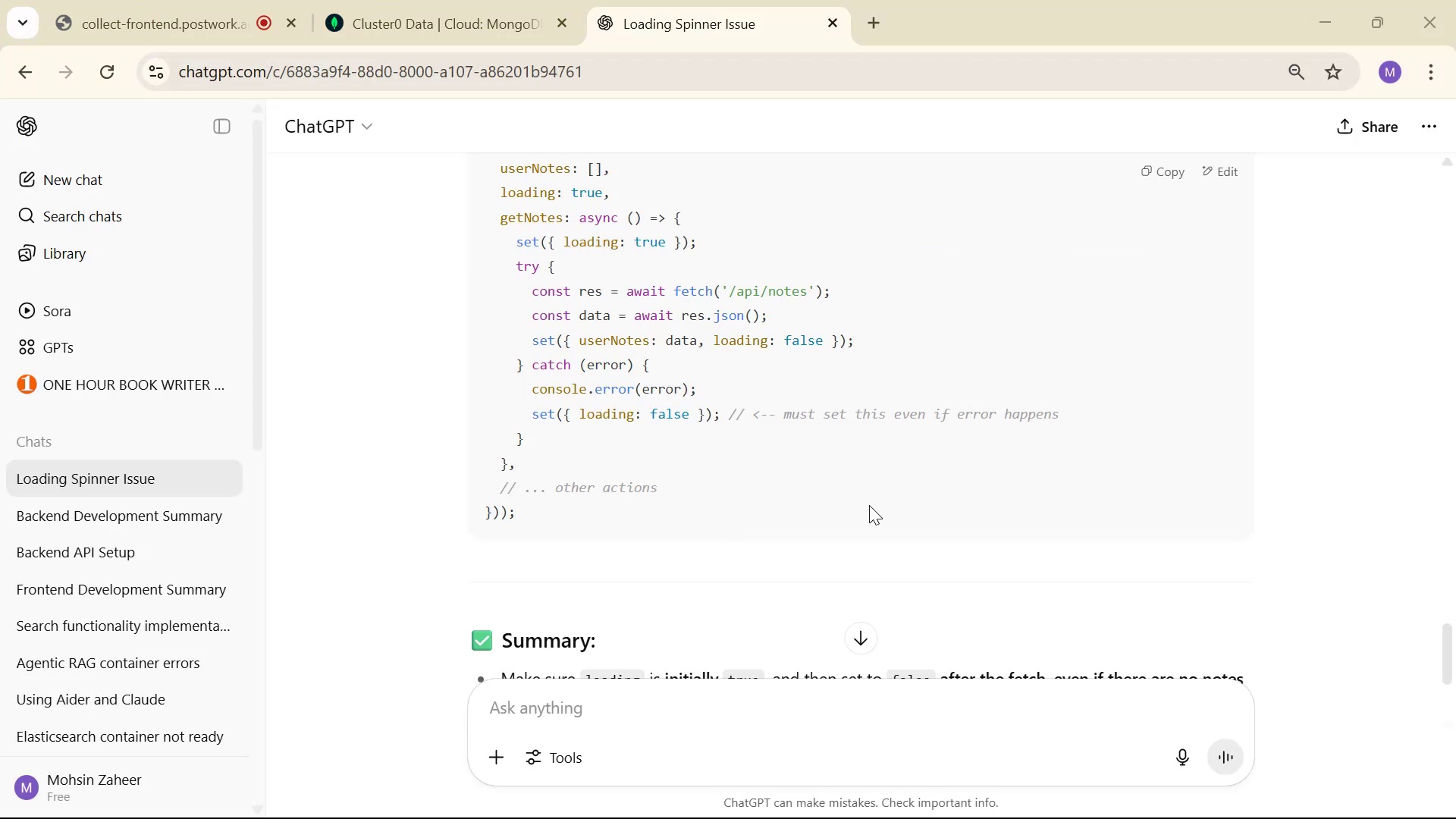 
scroll: coordinate [840, 558], scroll_direction: down, amount: 9.0
 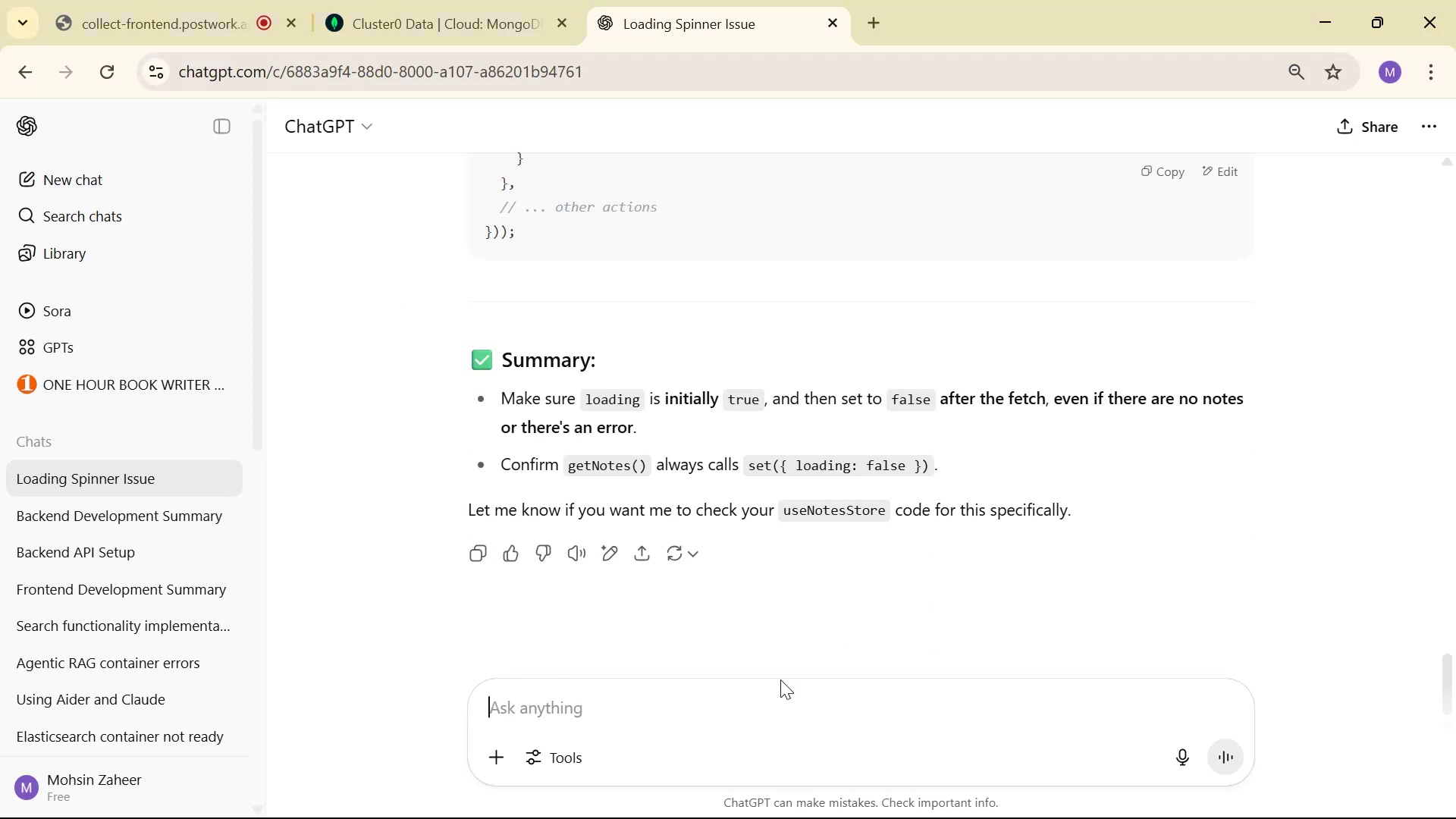 
key(Control+V)
 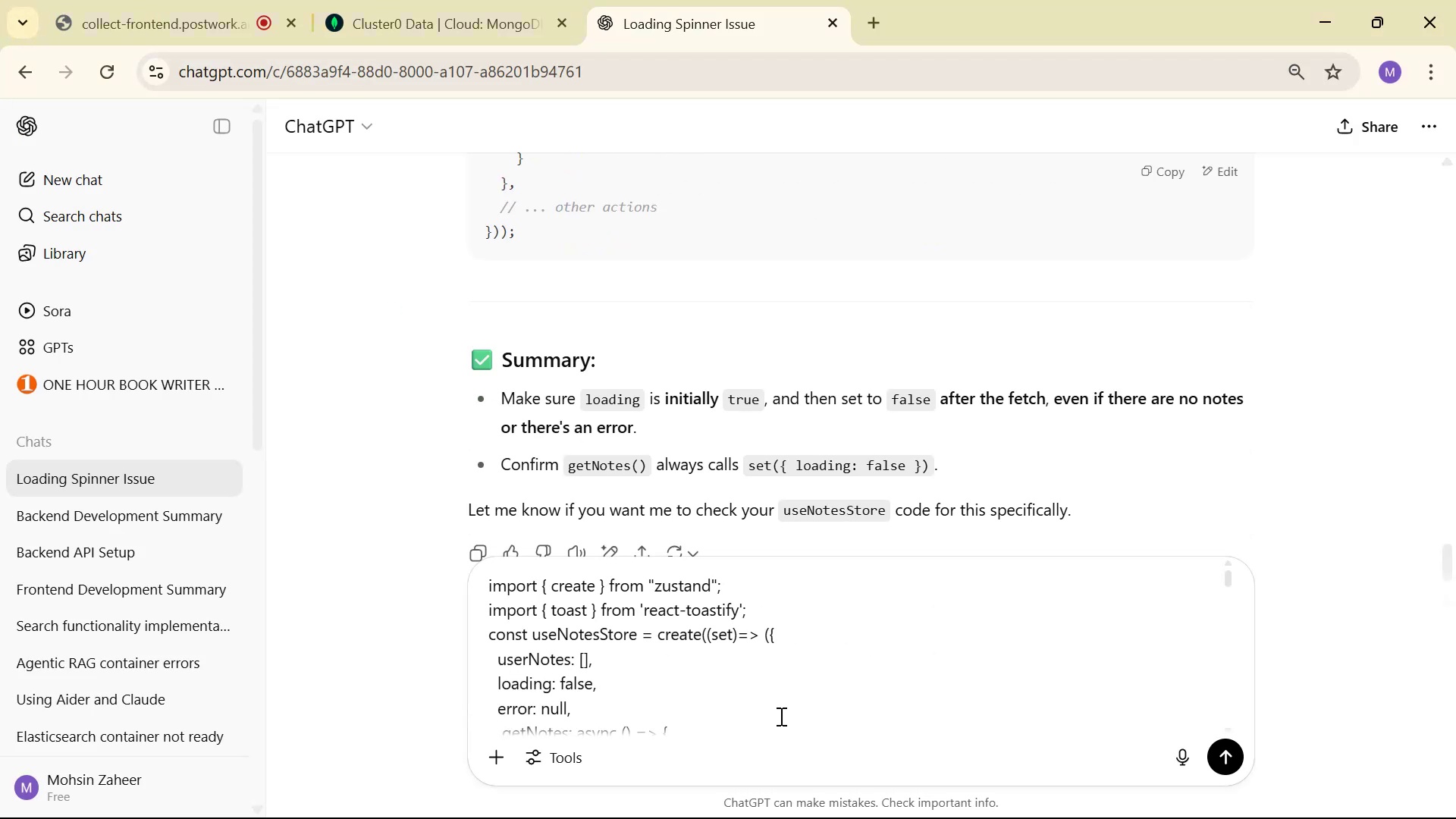 
key(Enter)
 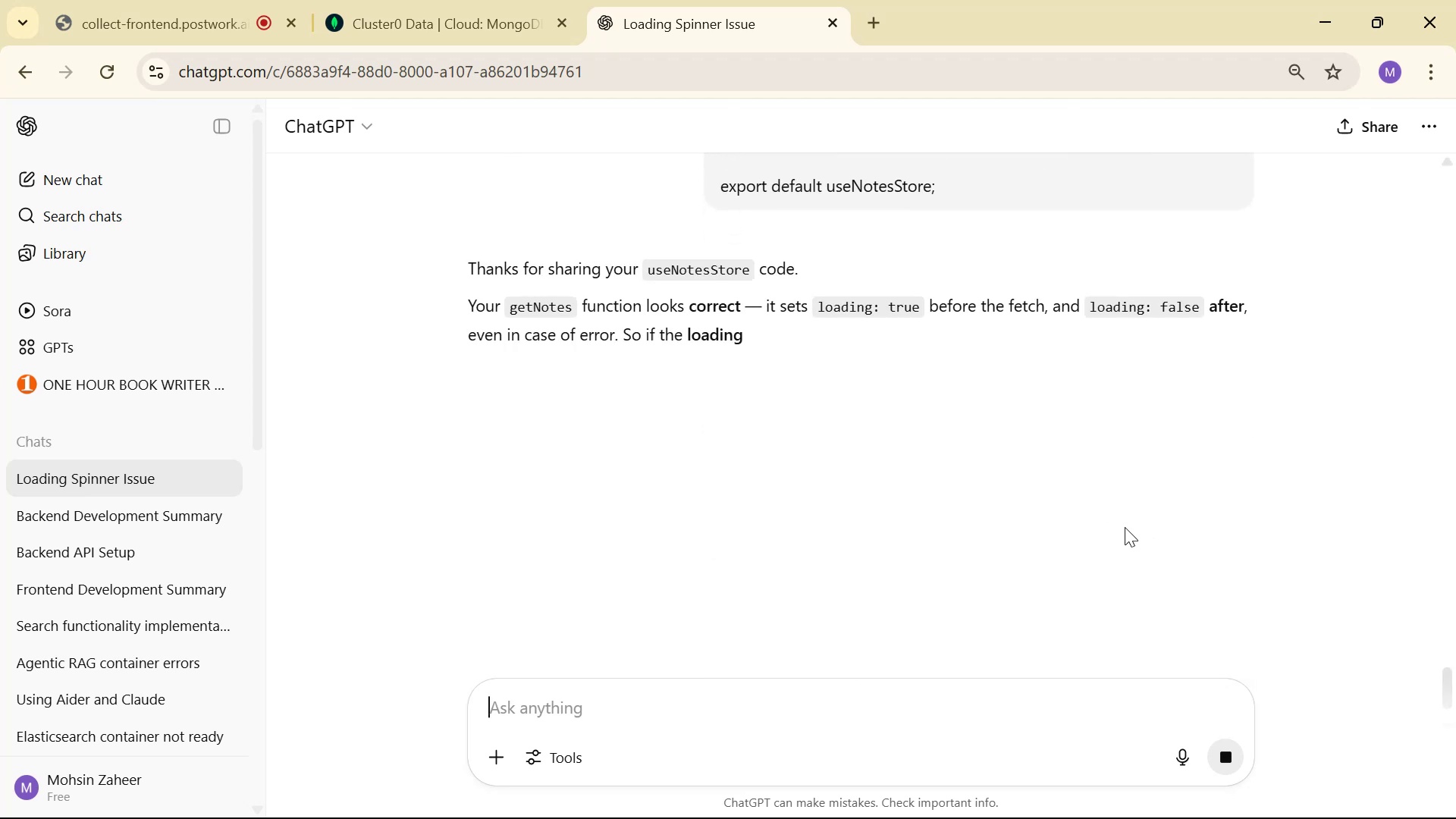 
scroll: coordinate [1153, 453], scroll_direction: down, amount: 3.0
 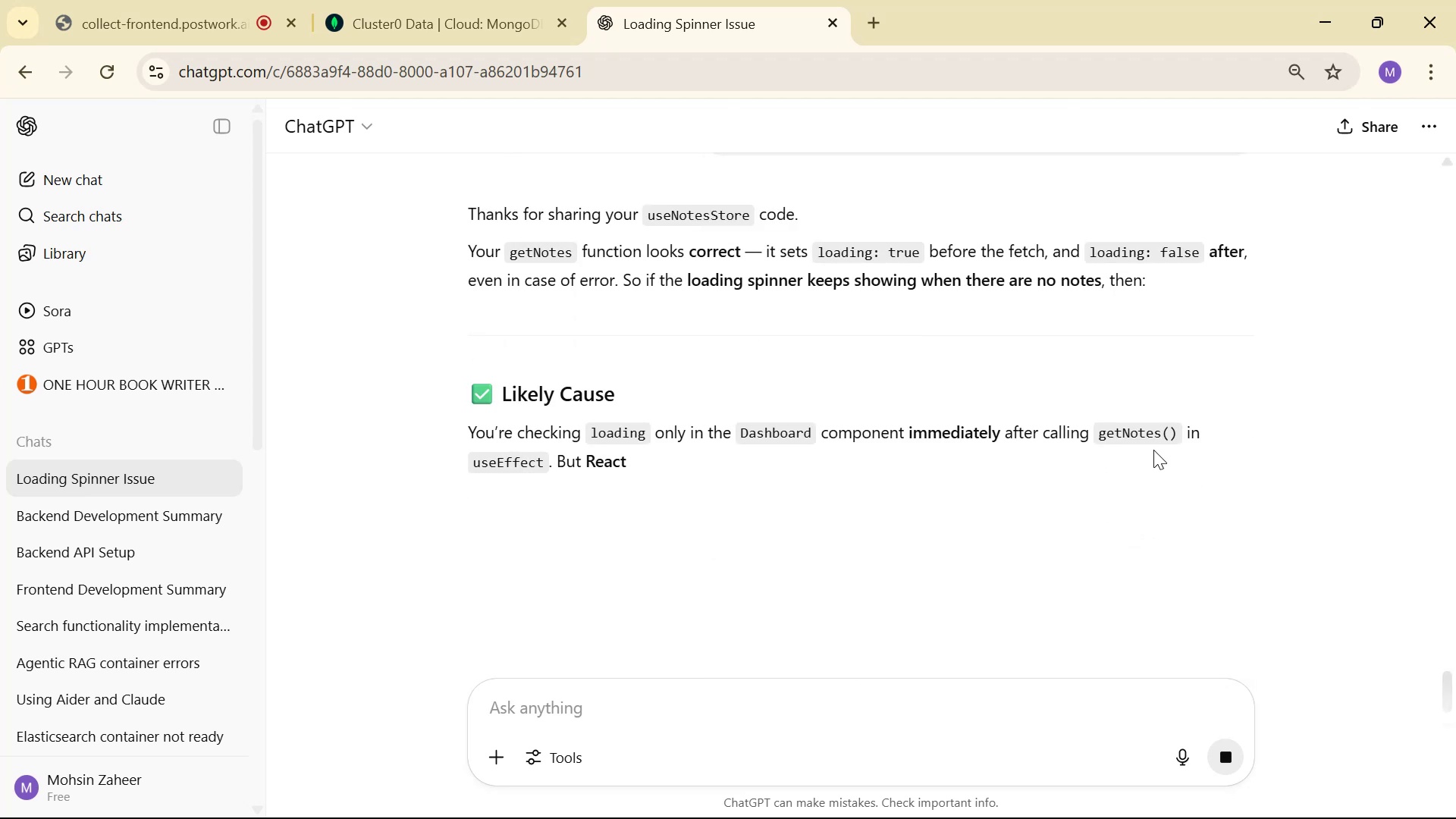 
mouse_move([1157, 428])
 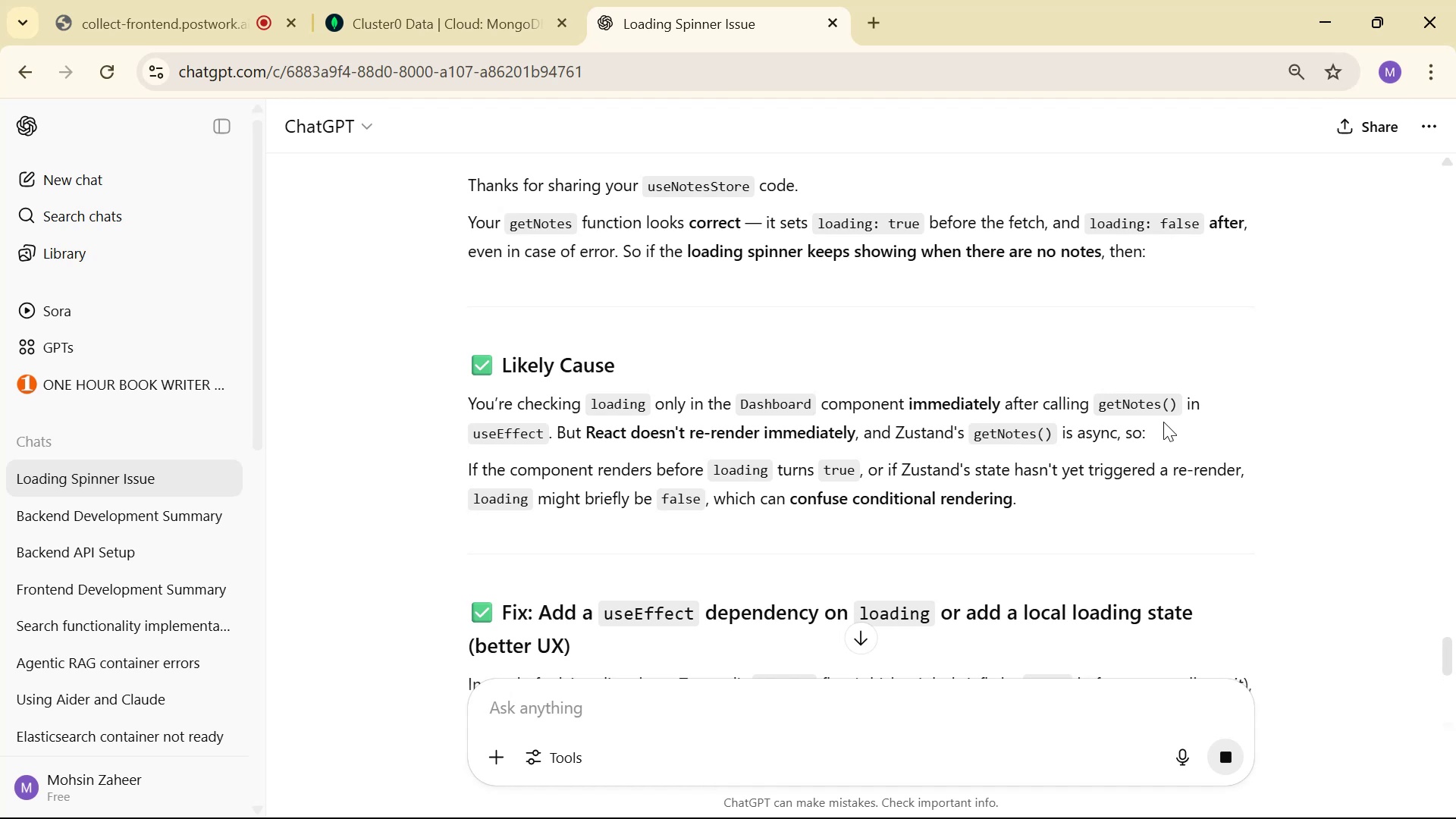 
wait(8.97)
 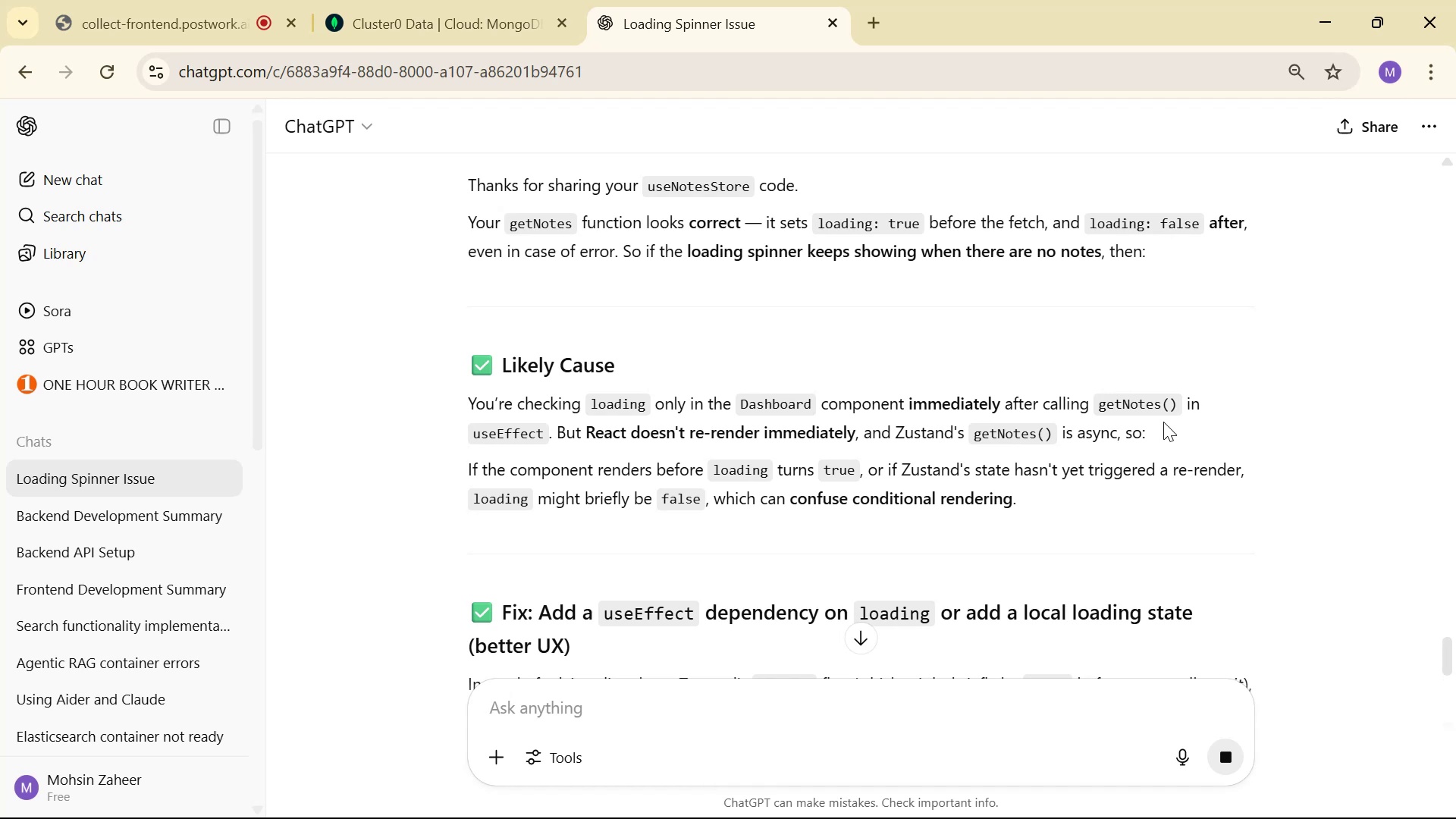 
scroll: coordinate [1165, 425], scroll_direction: down, amount: 3.0
 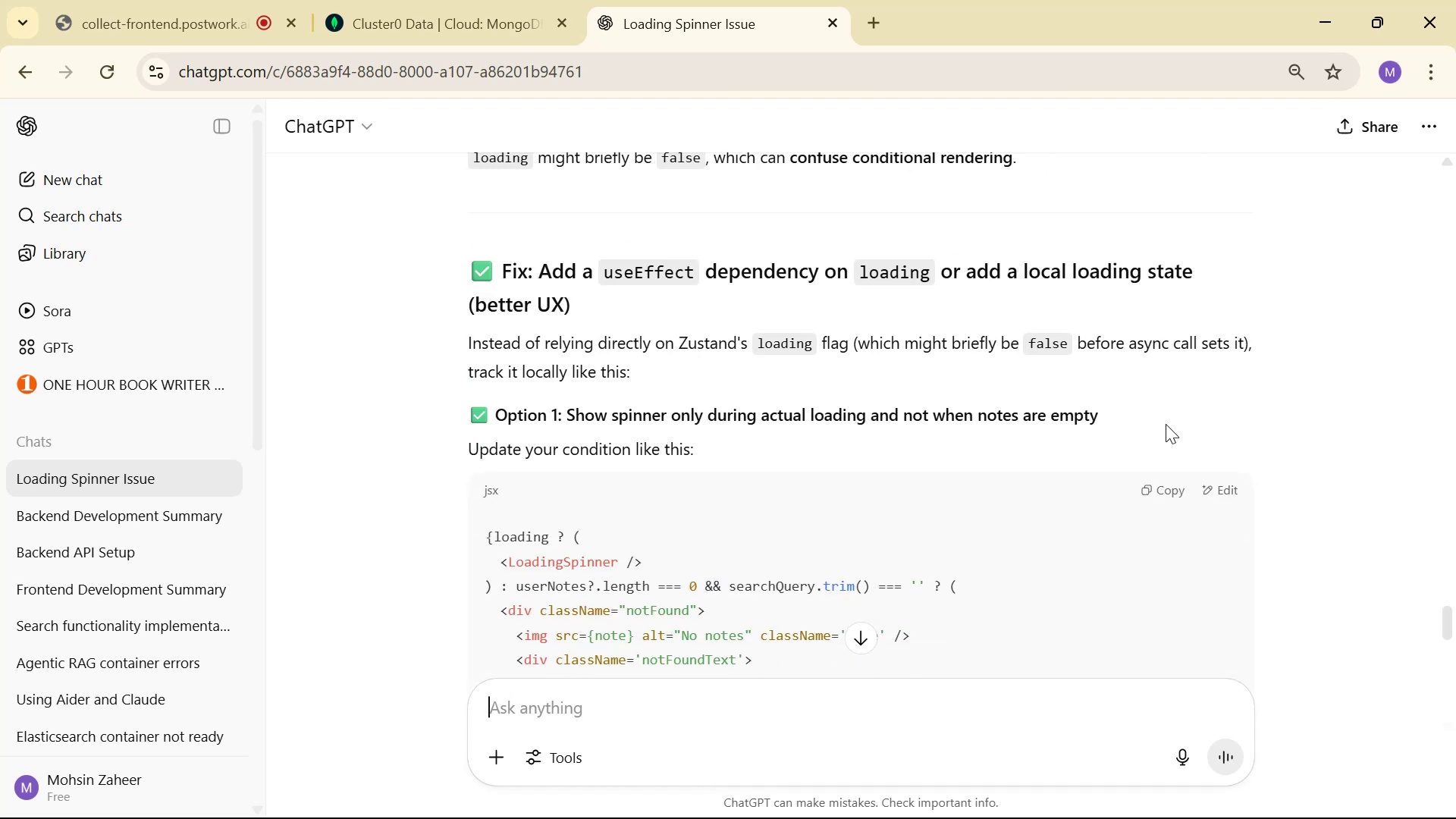 
scroll: coordinate [1156, 414], scroll_direction: up, amount: 4.0
 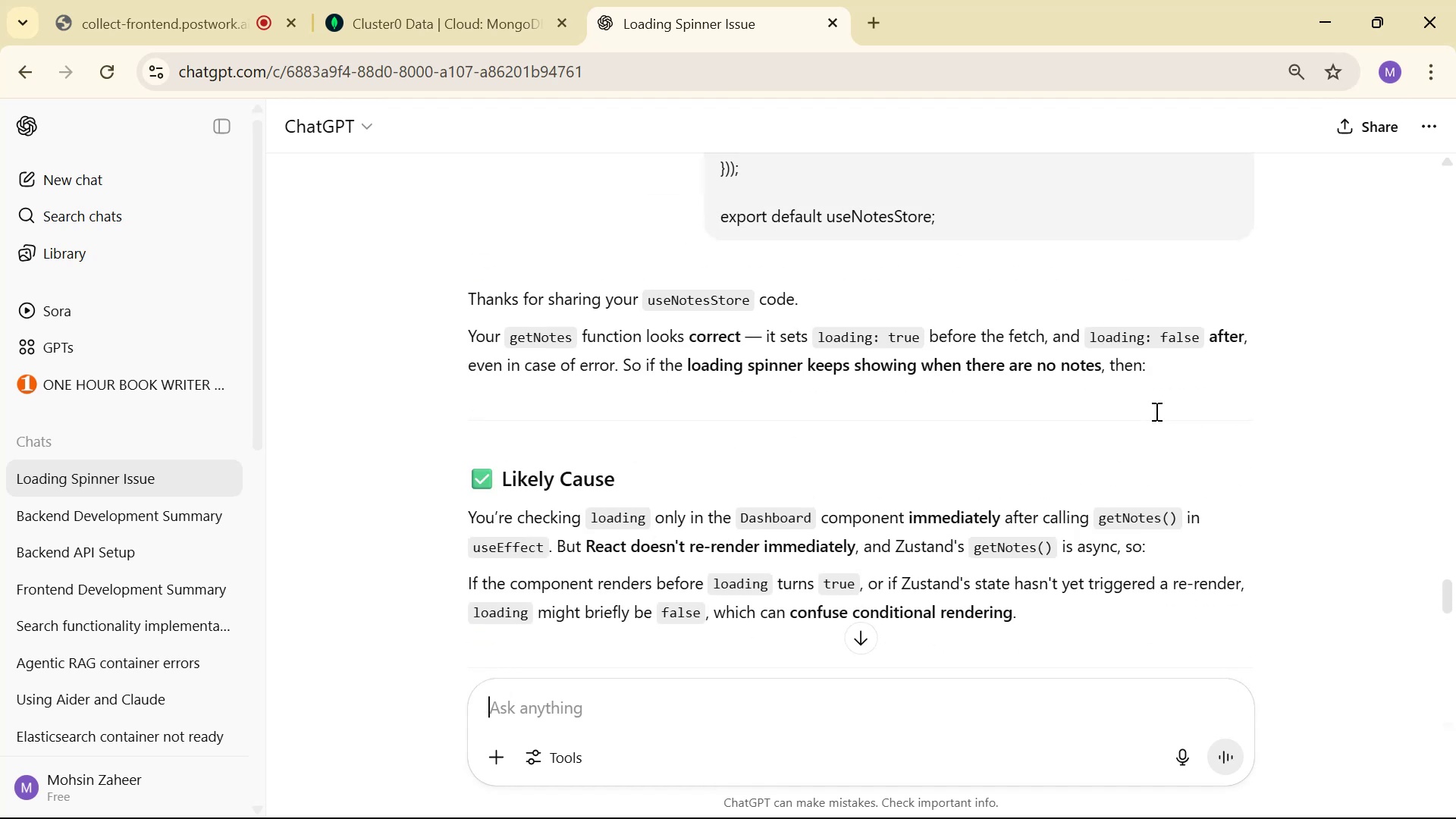 
scroll: coordinate [1157, 420], scroll_direction: none, amount: 0.0
 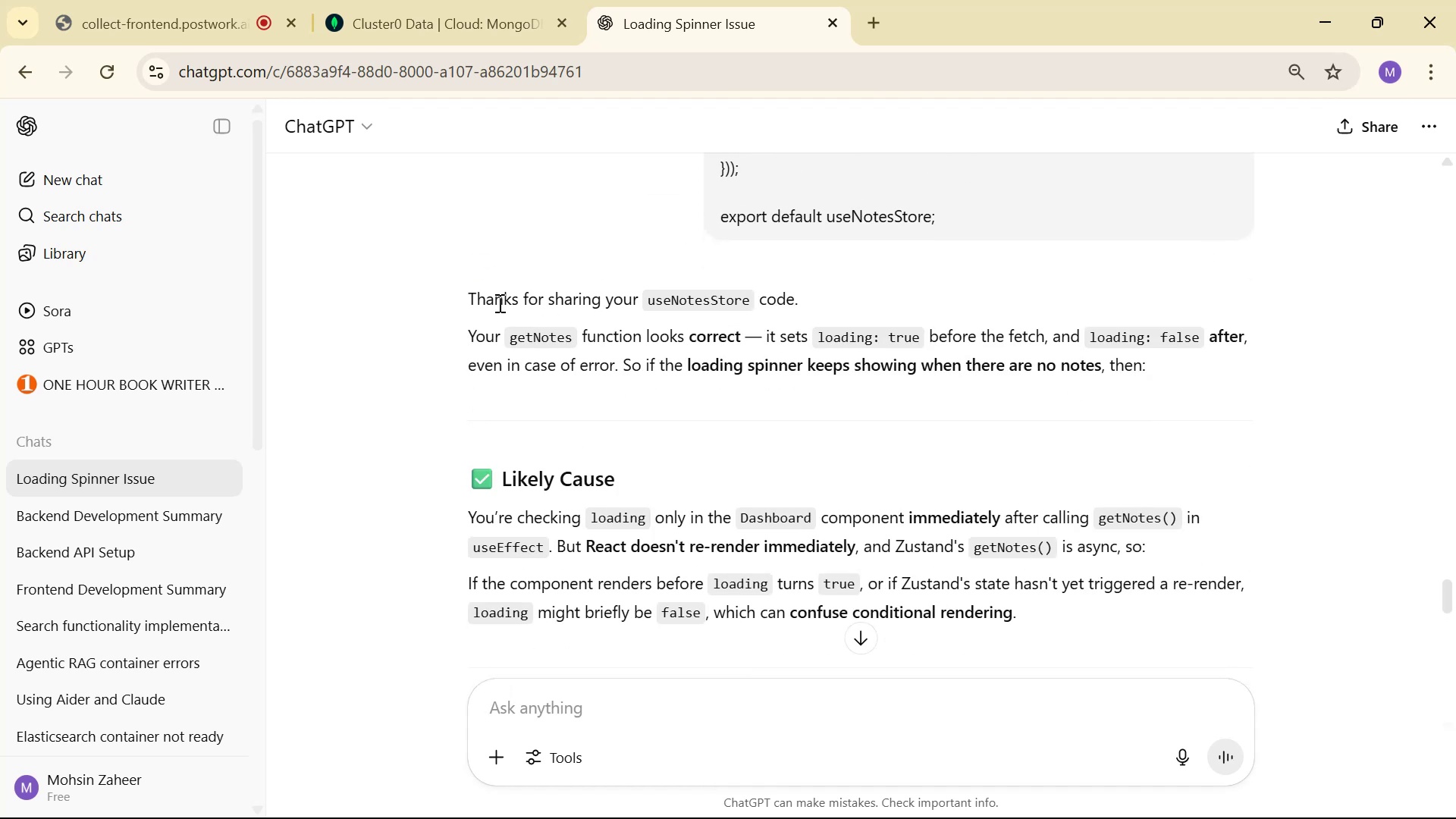 
left_click_drag(start_coordinate=[460, 298], to_coordinate=[804, 309])
 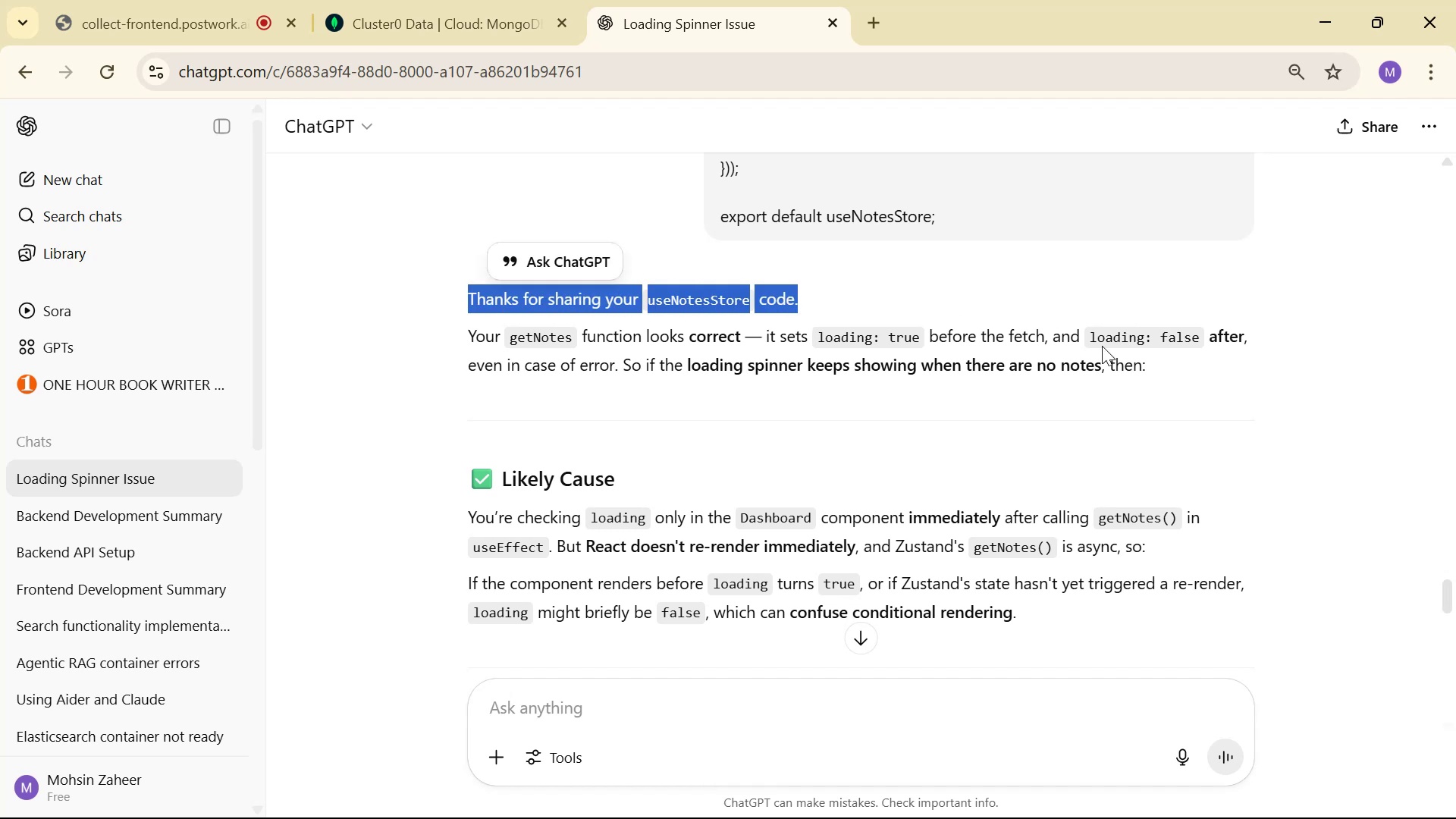 
left_click_drag(start_coordinate=[1156, 367], to_coordinate=[458, 333])
 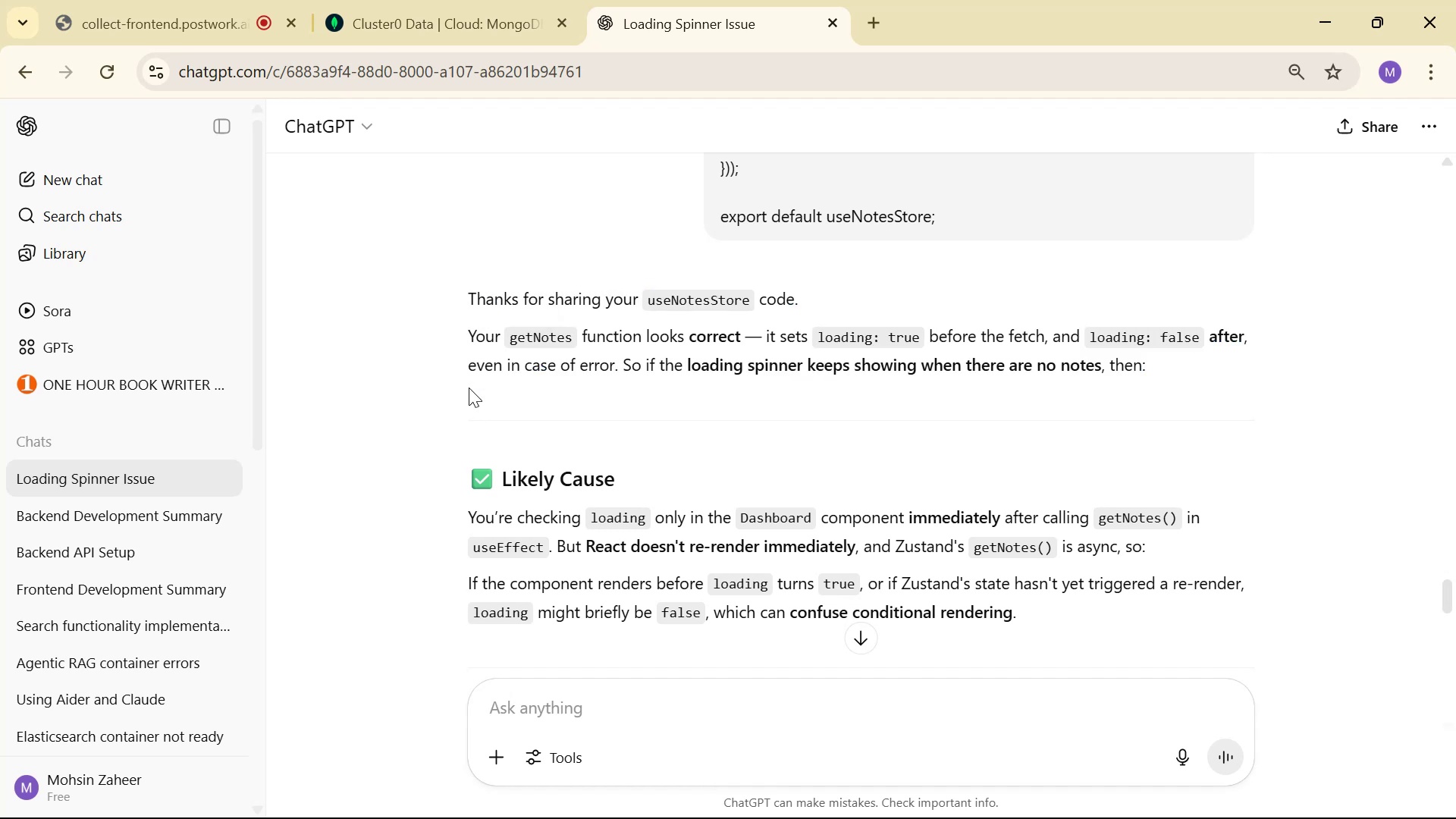 
left_click_drag(start_coordinate=[457, 318], to_coordinate=[1244, 366])
 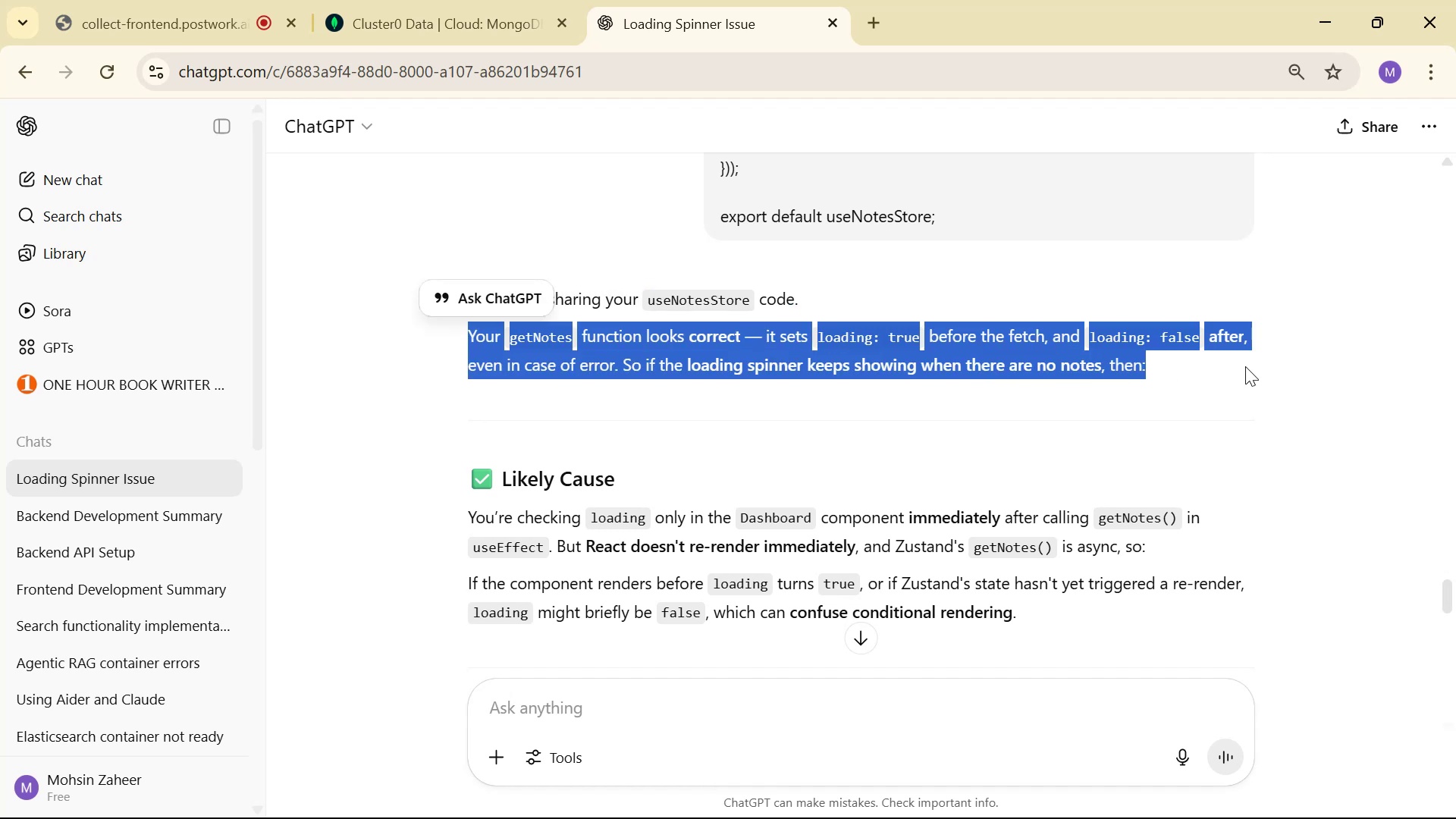 
left_click([1245, 366])
 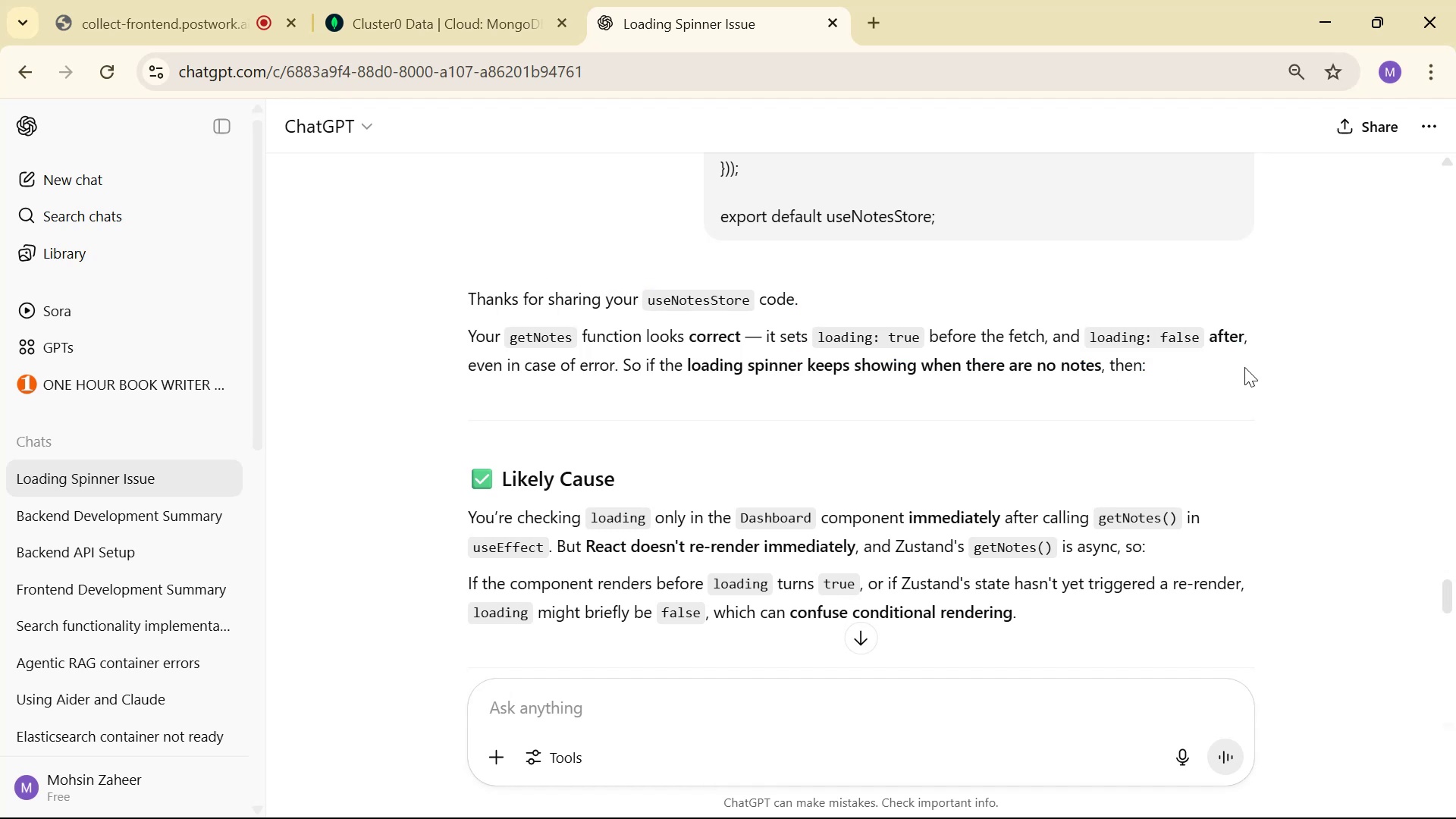 
left_click_drag(start_coordinate=[1232, 366], to_coordinate=[425, 333])
 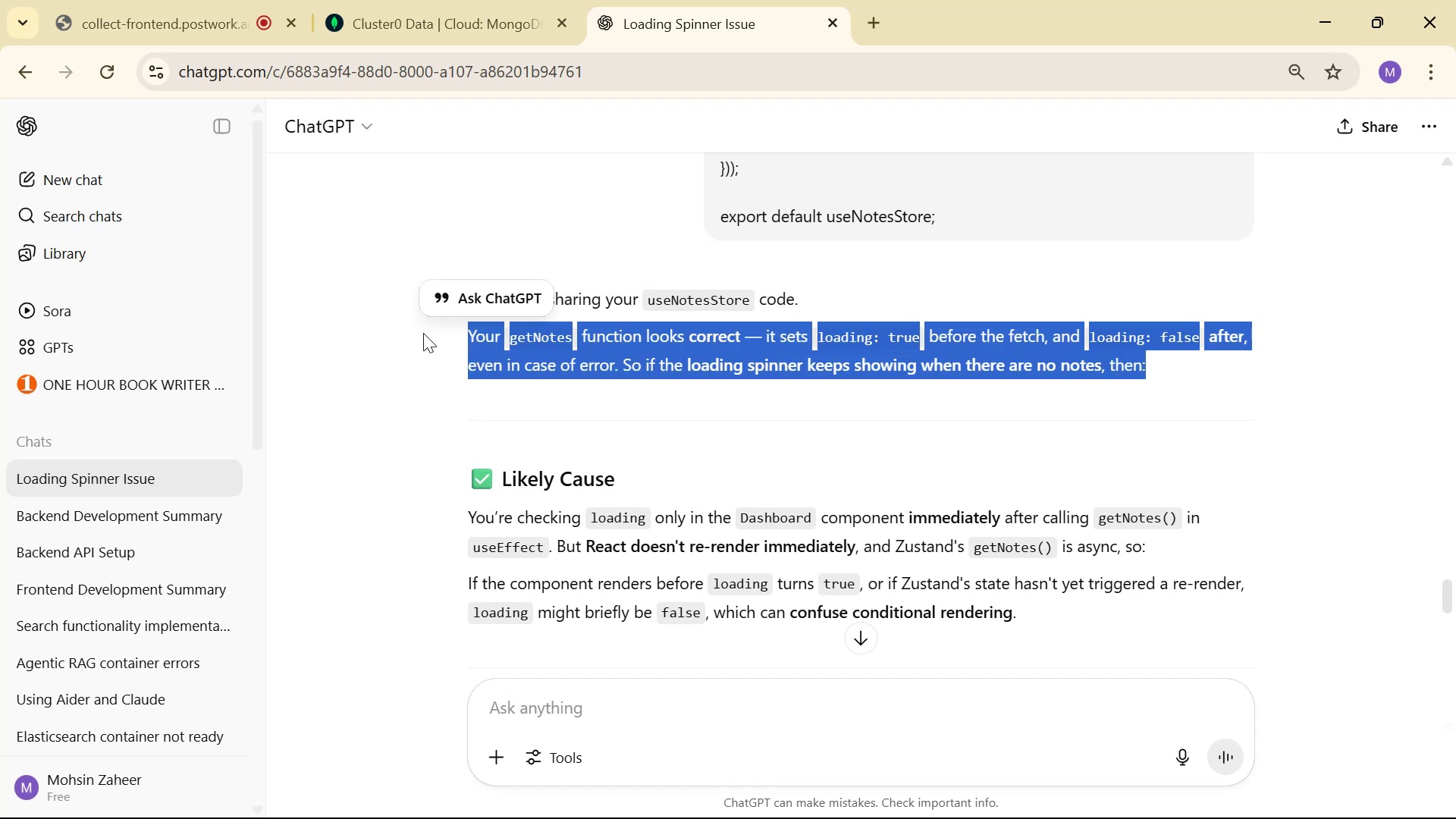 
left_click([423, 333])
 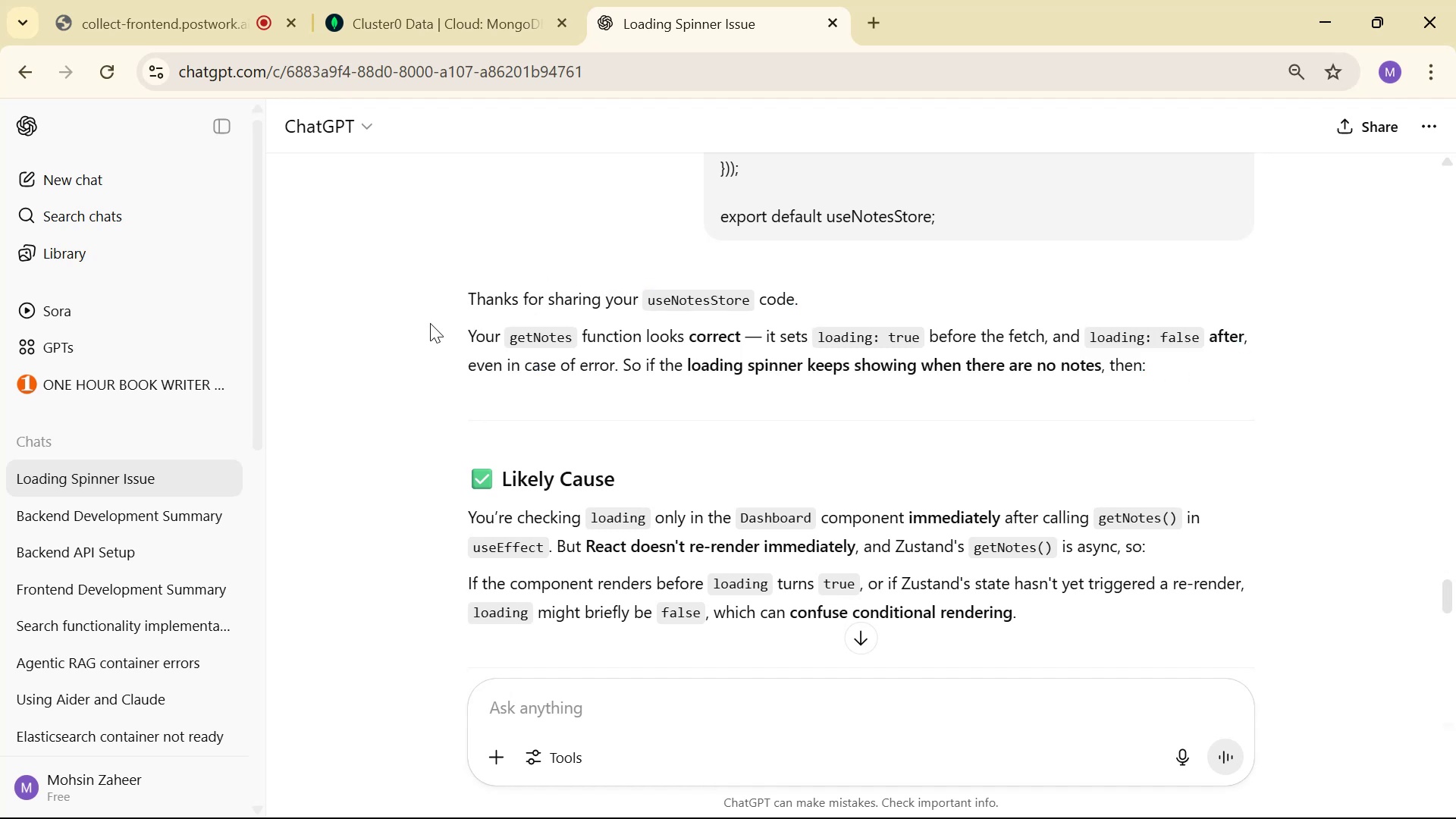 
left_click_drag(start_coordinate=[459, 281], to_coordinate=[1285, 368])
 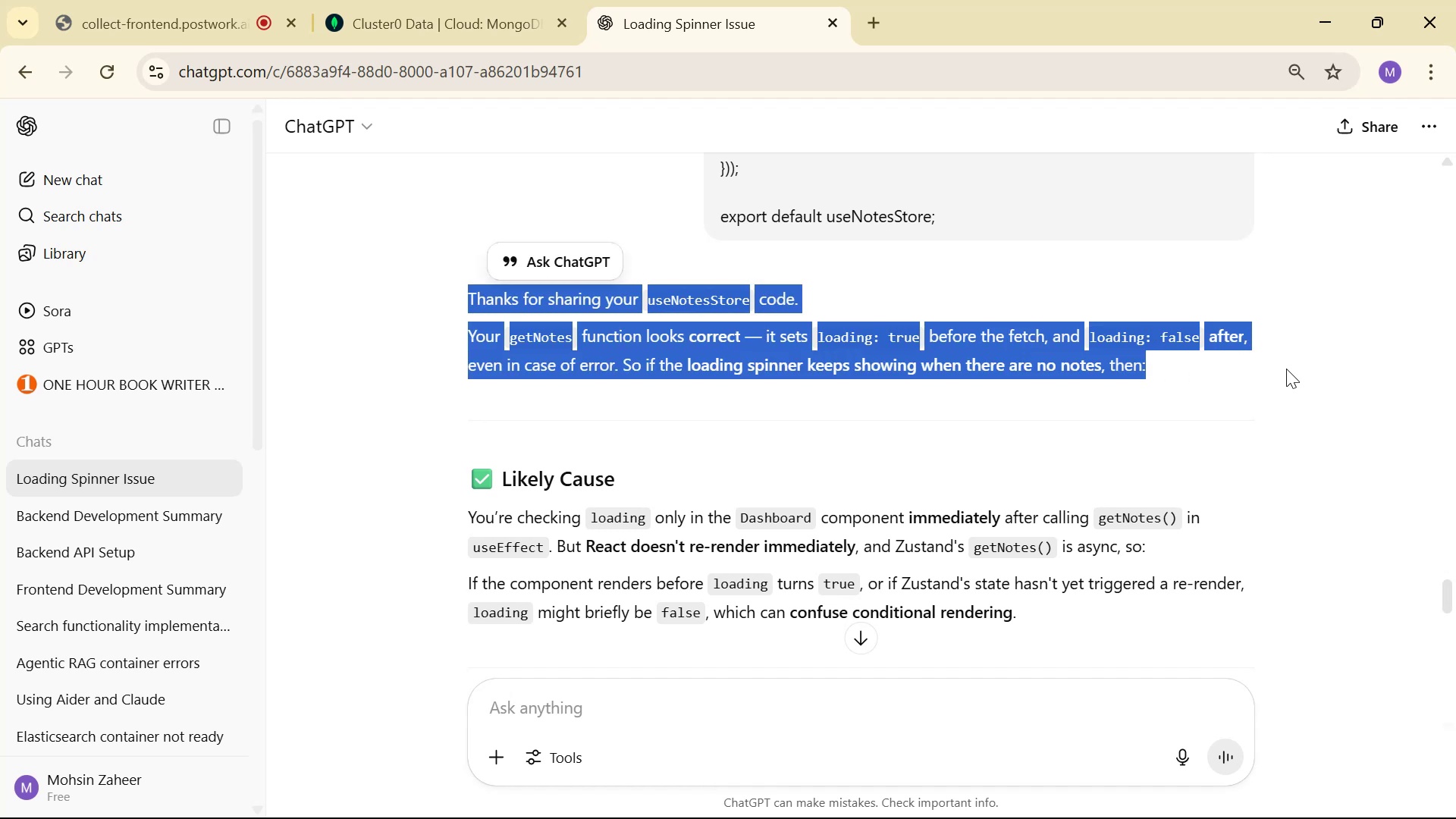 
scroll: coordinate [1282, 384], scroll_direction: down, amount: 2.0
 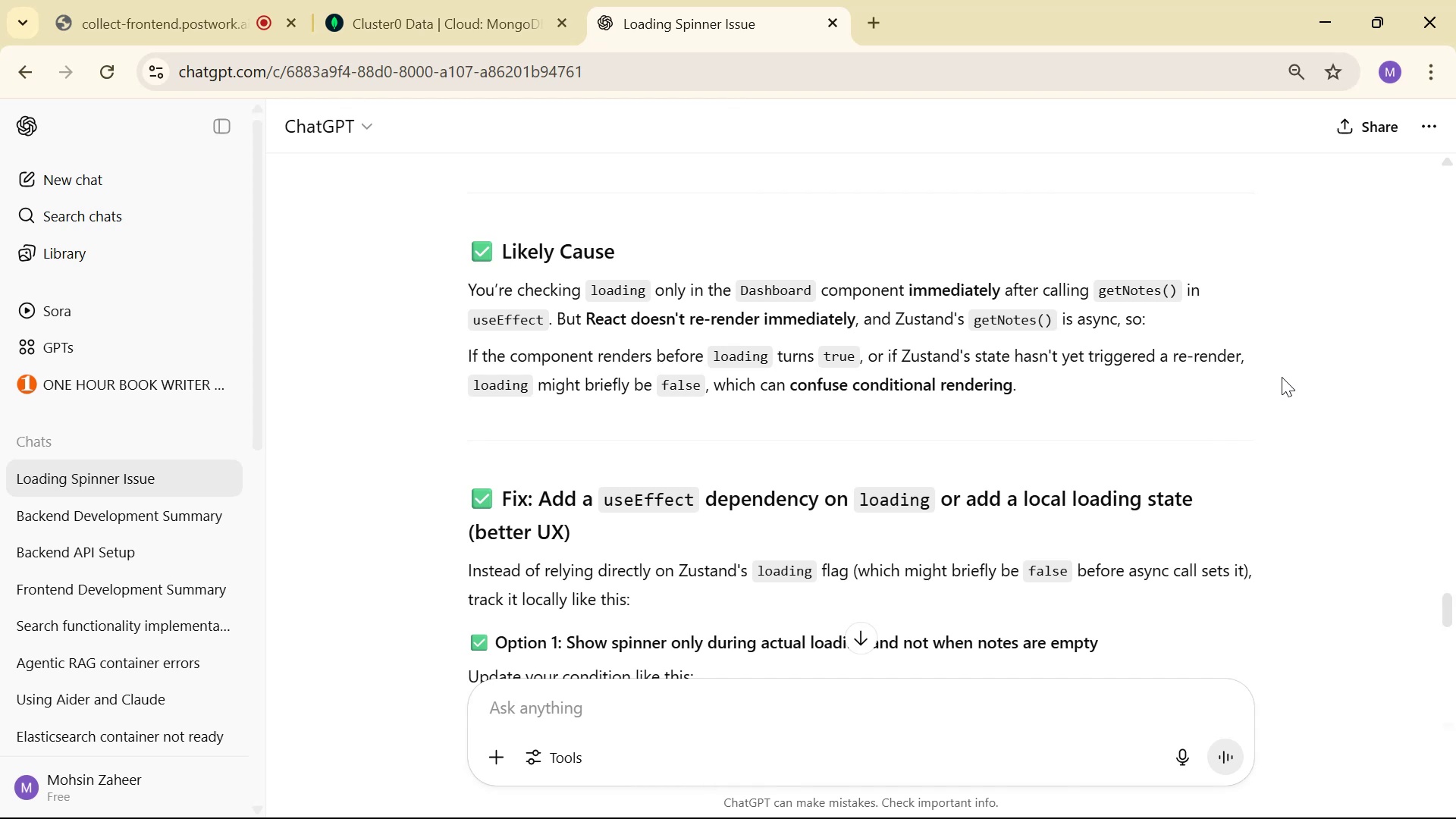 
left_click_drag(start_coordinate=[1128, 390], to_coordinate=[460, 294])
 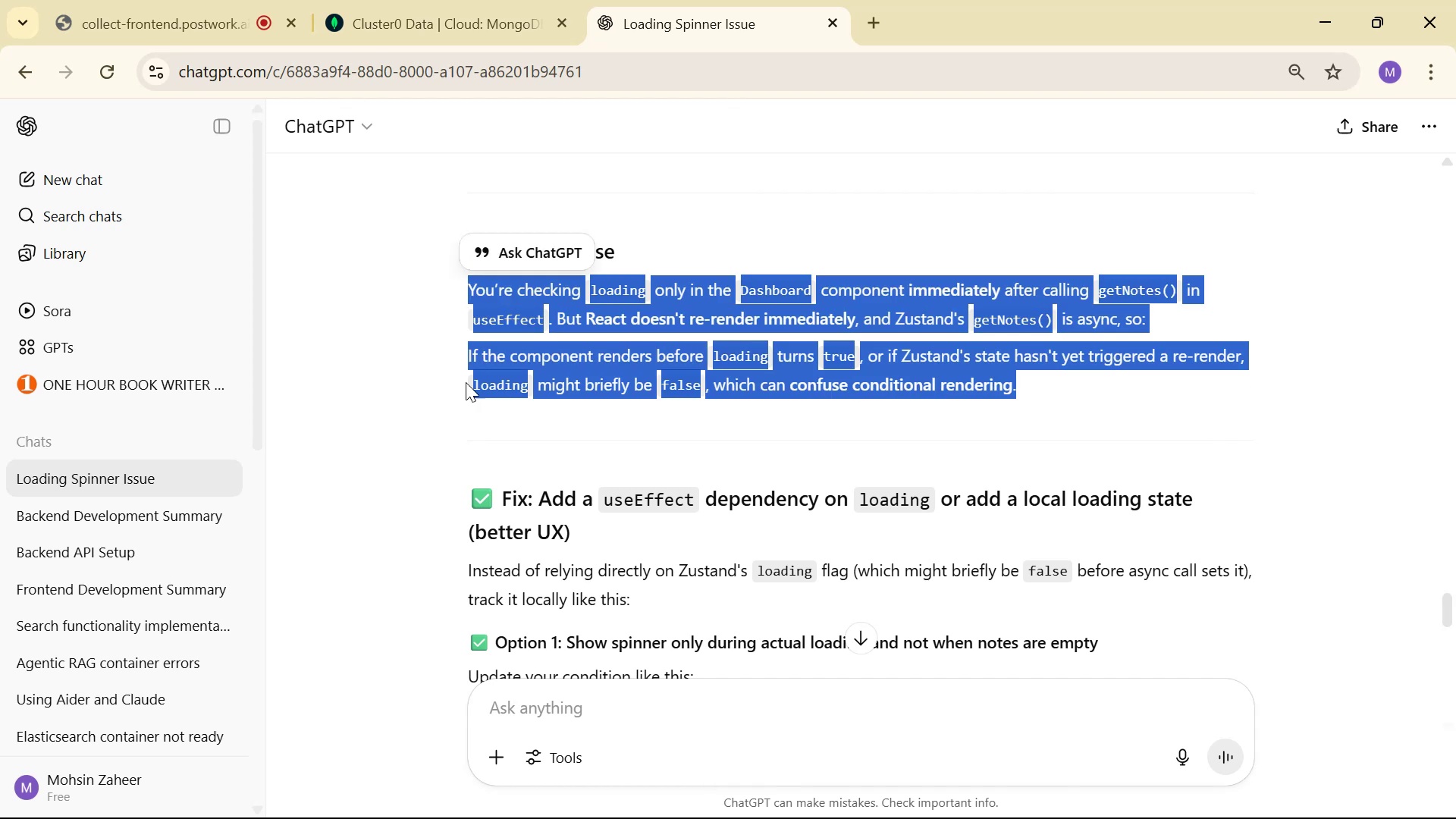 
left_click([444, 405])
 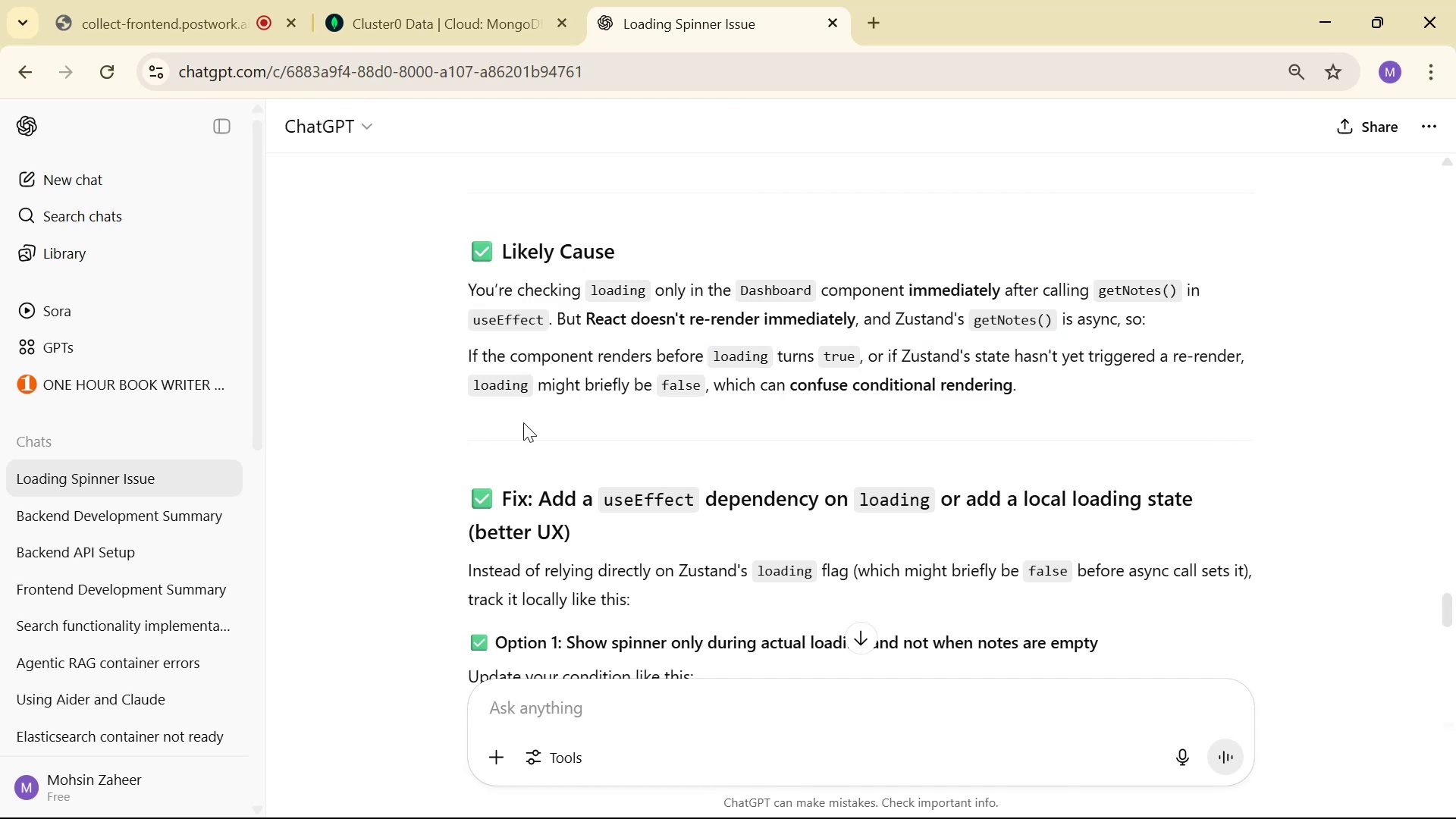 
scroll: coordinate [584, 388], scroll_direction: down, amount: 4.0
 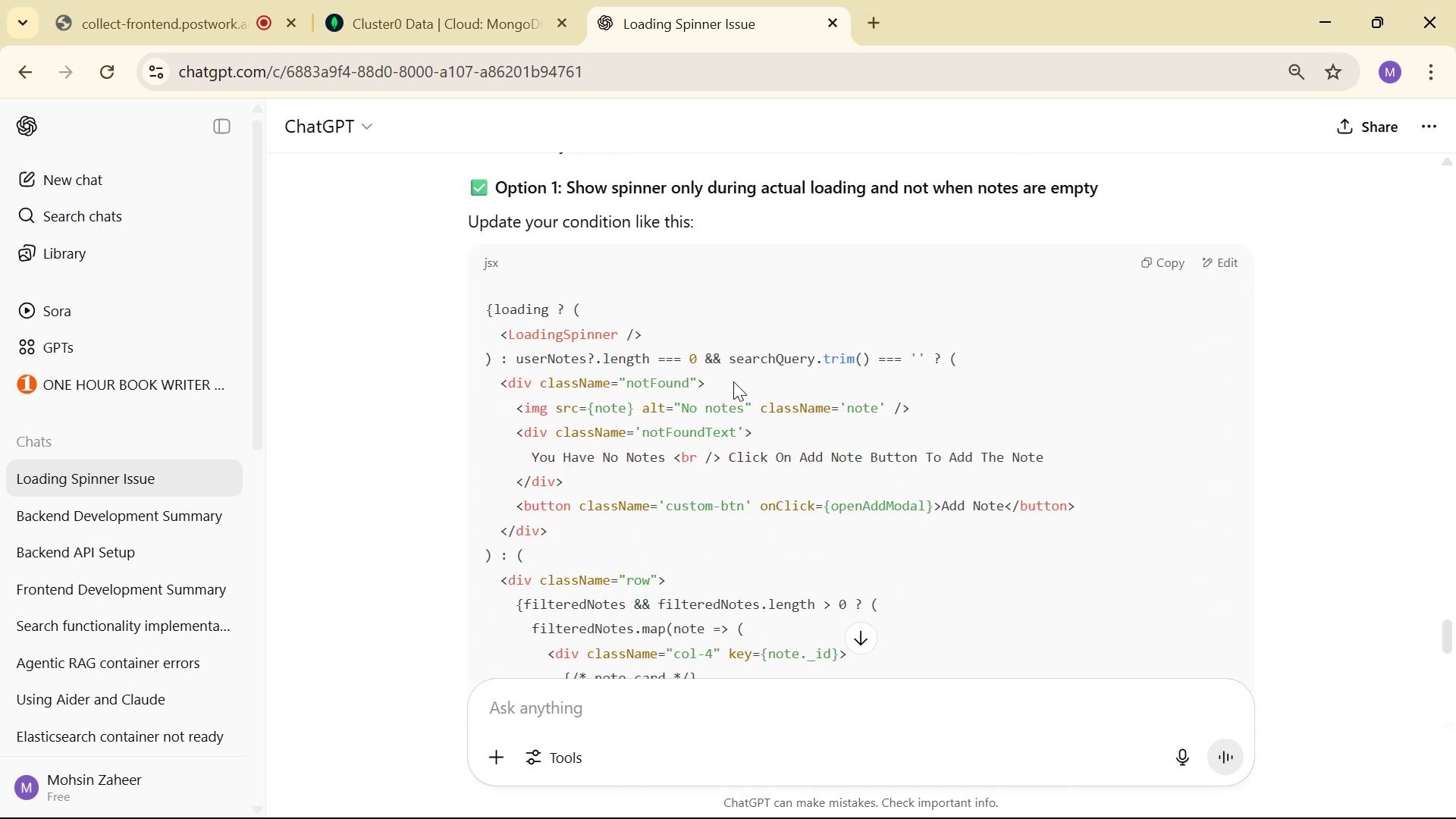 
scroll: coordinate [1150, 337], scroll_direction: up, amount: 4.0
 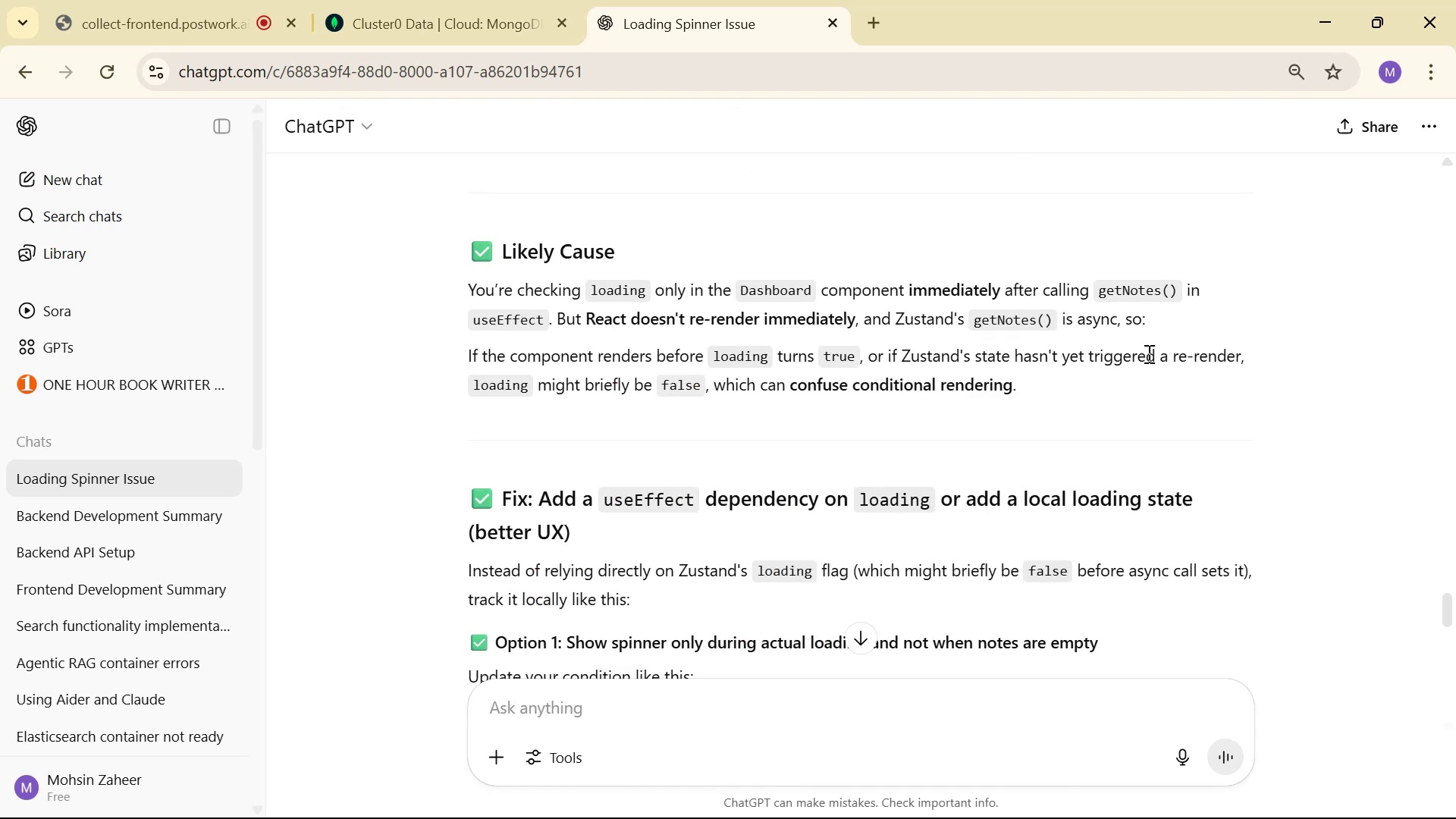 
scroll: coordinate [1166, 379], scroll_direction: down, amount: 11.0
 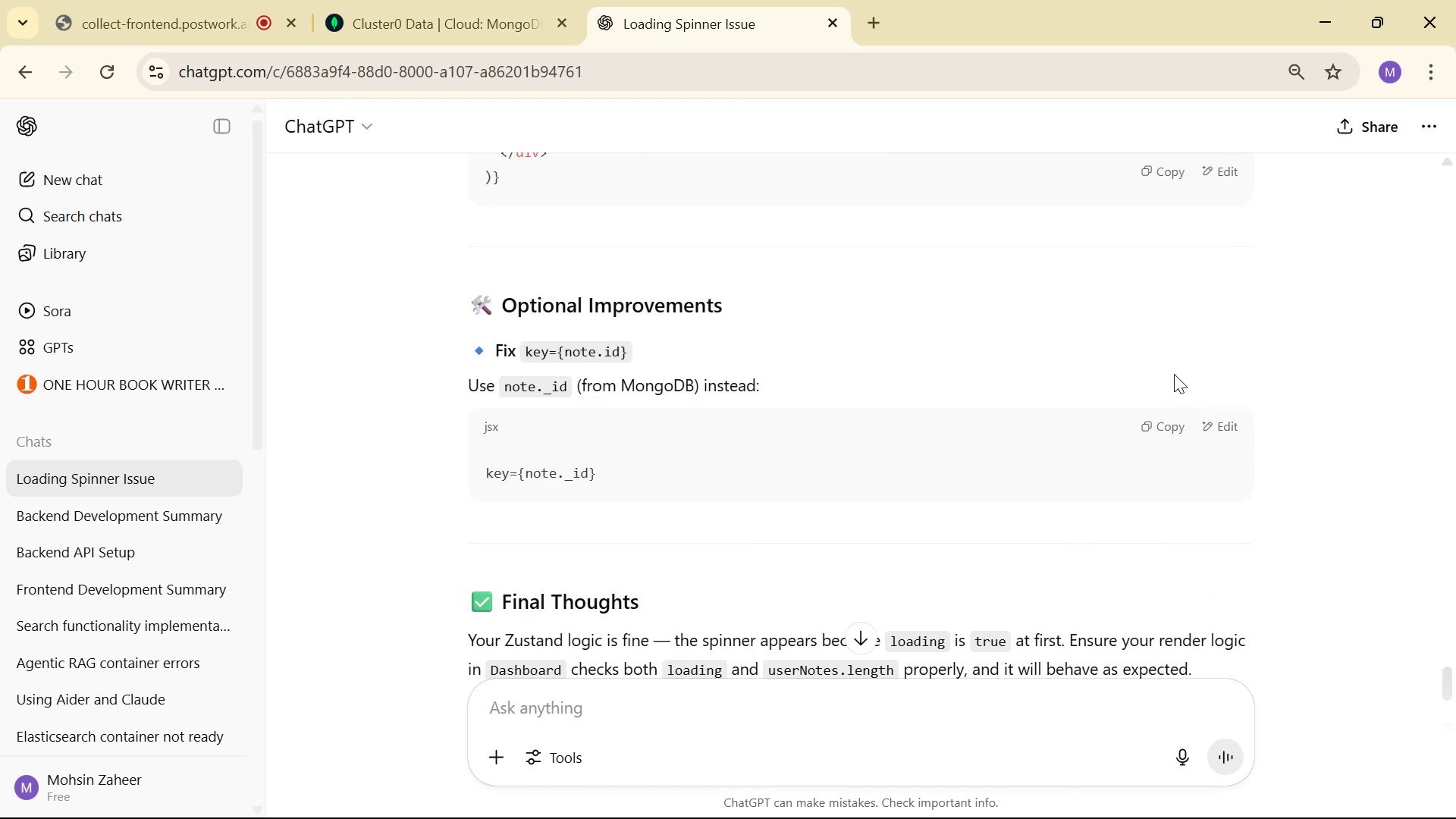 
scroll: coordinate [1169, 379], scroll_direction: up, amount: 15.0
 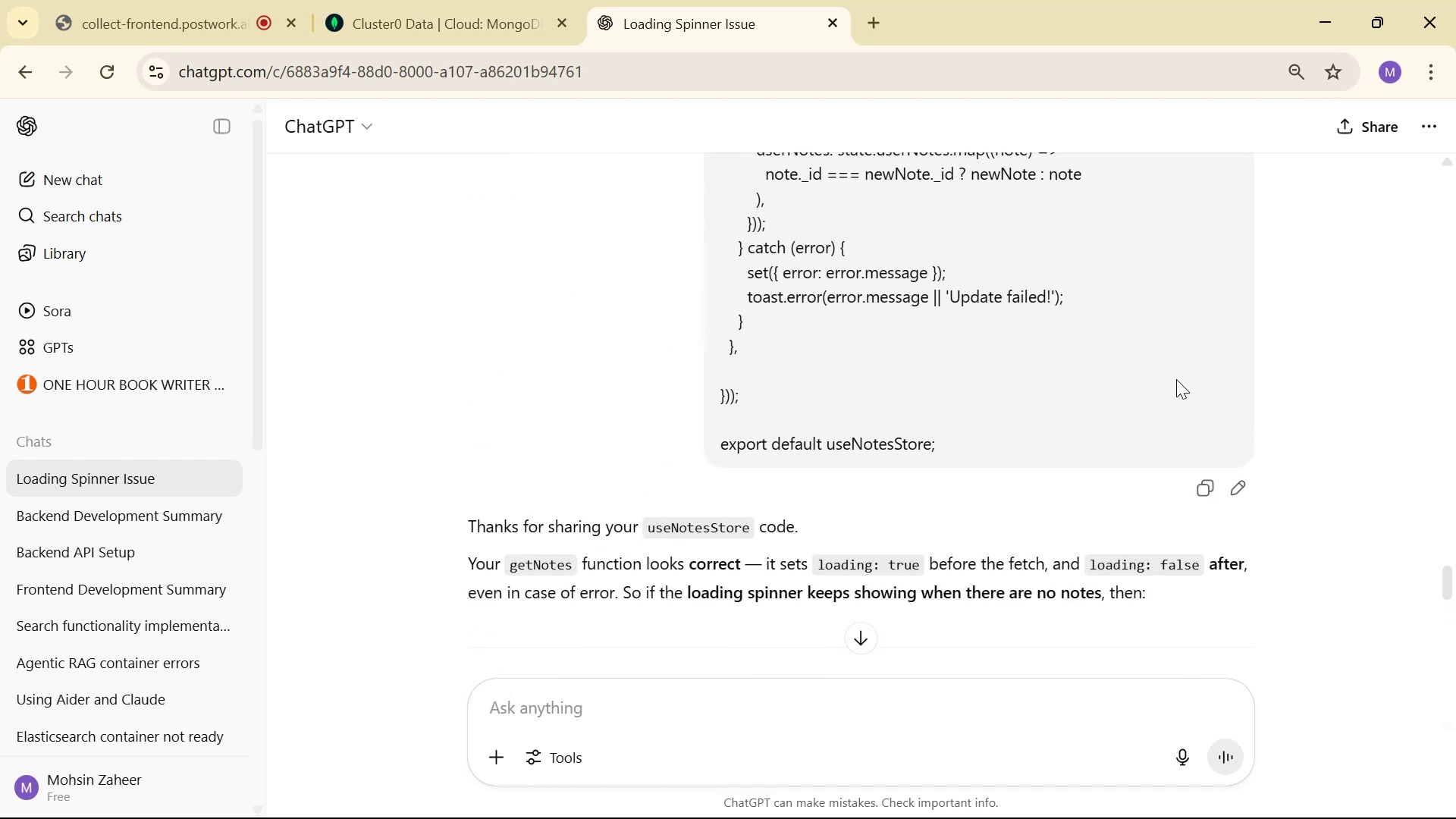 
scroll: coordinate [1179, 381], scroll_direction: down, amount: 3.0
 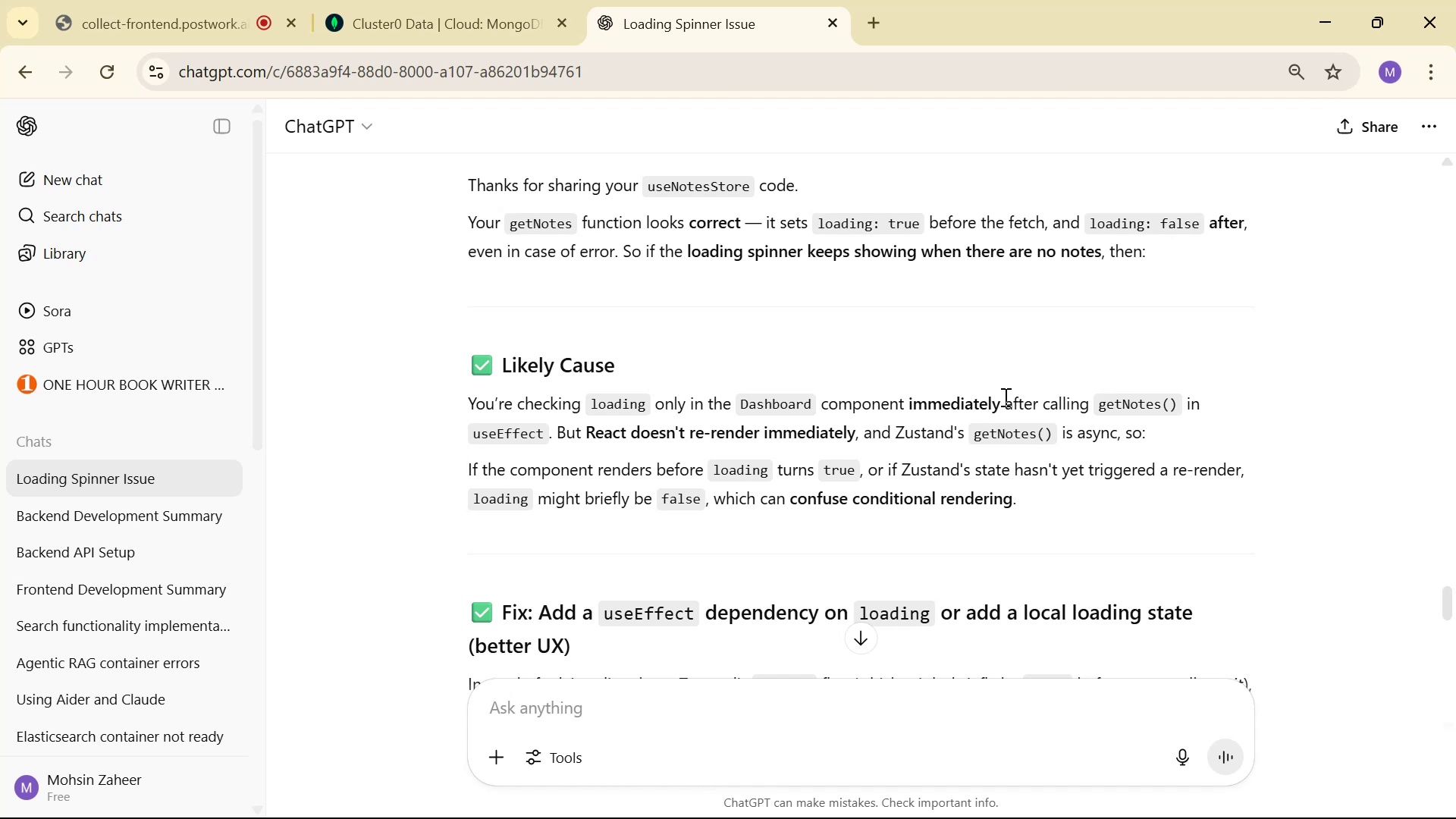 
wait(13.02)
 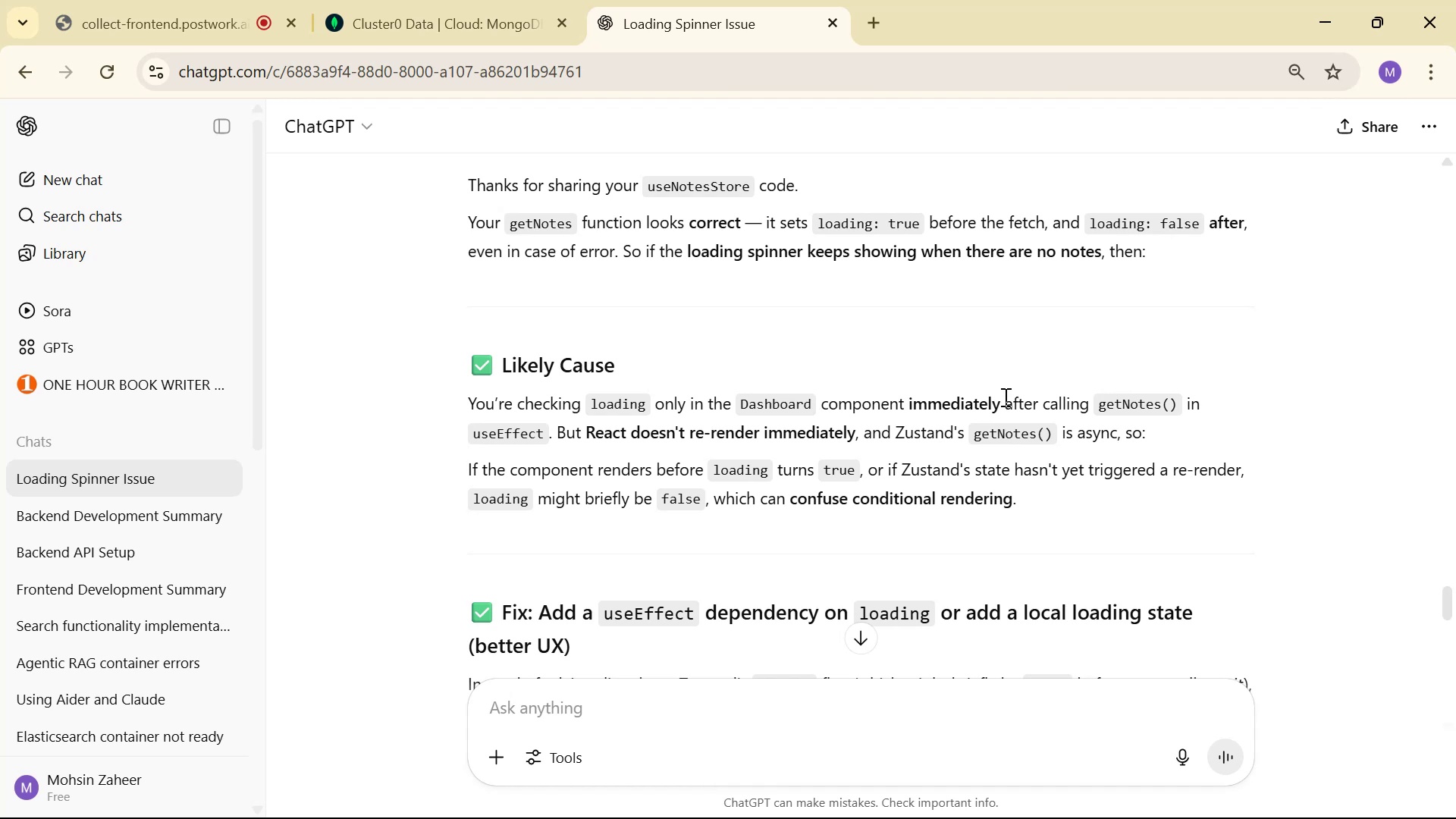 
scroll: coordinate [1138, 312], scroll_direction: down, amount: 2.0
 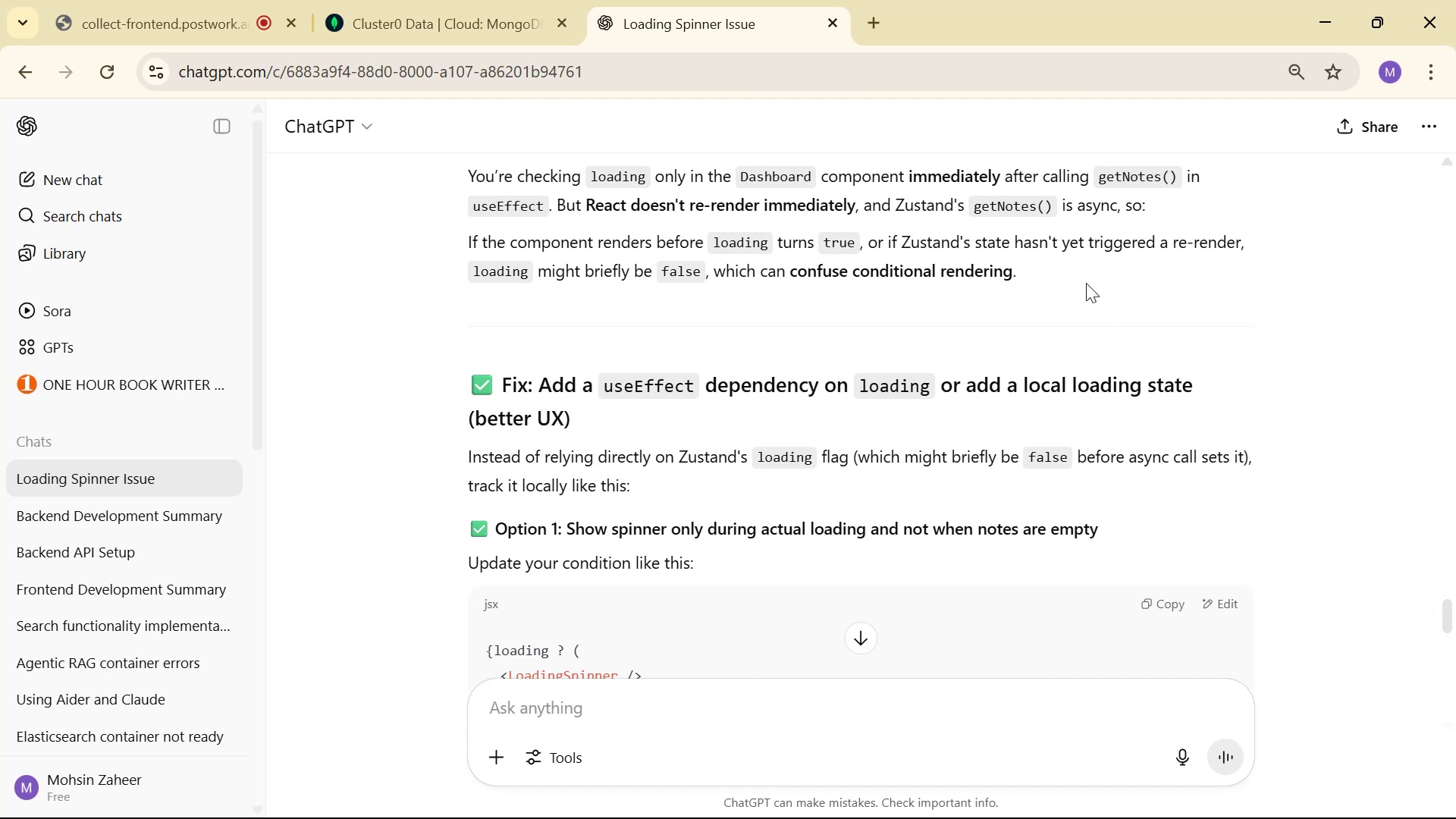 
wait(6.62)
 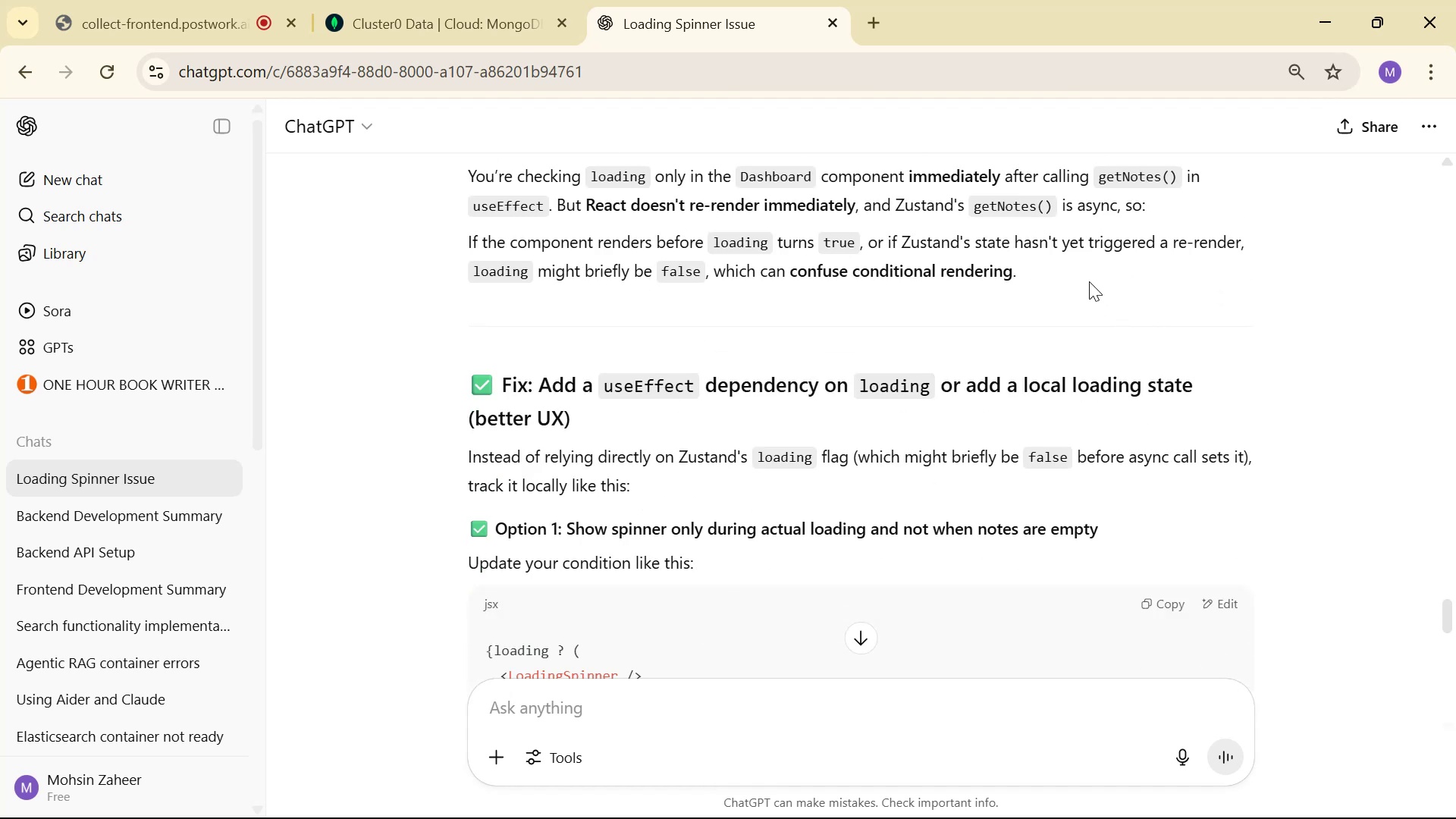 
scroll: coordinate [1086, 283], scroll_direction: down, amount: 2.0
 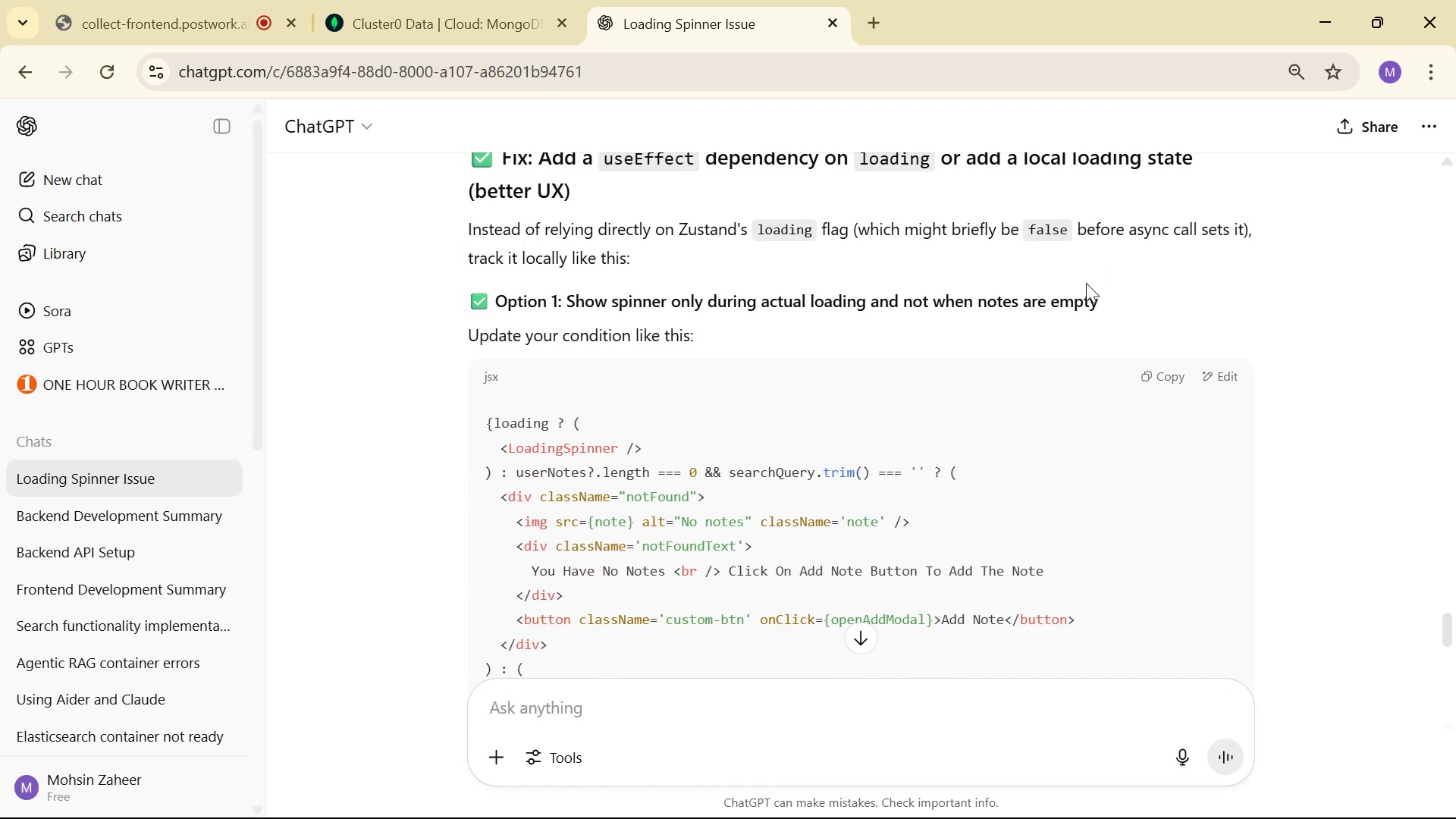 
scroll: coordinate [1086, 283], scroll_direction: up, amount: 1.0
 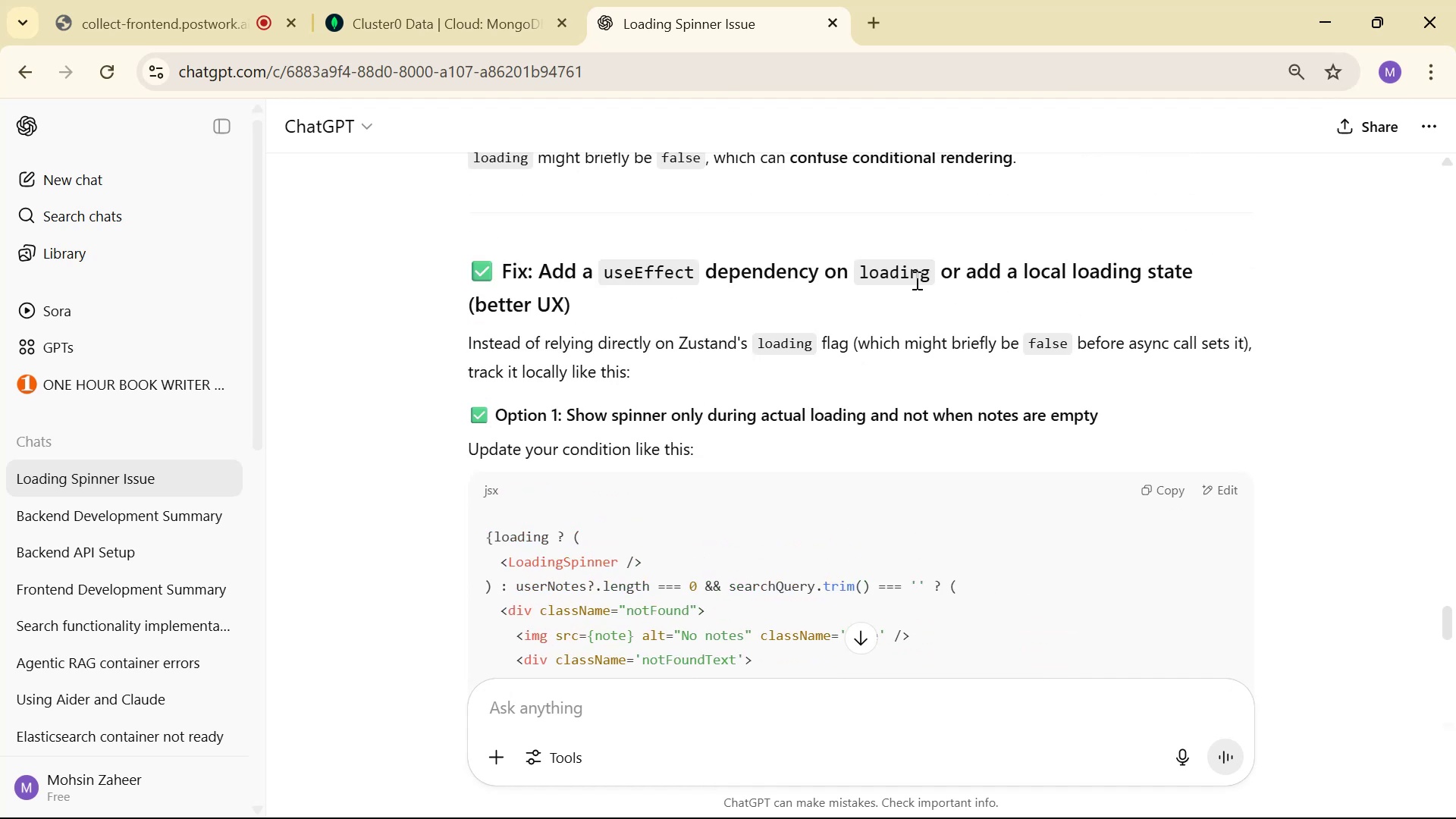 
scroll: coordinate [1065, 284], scroll_direction: down, amount: 6.0
 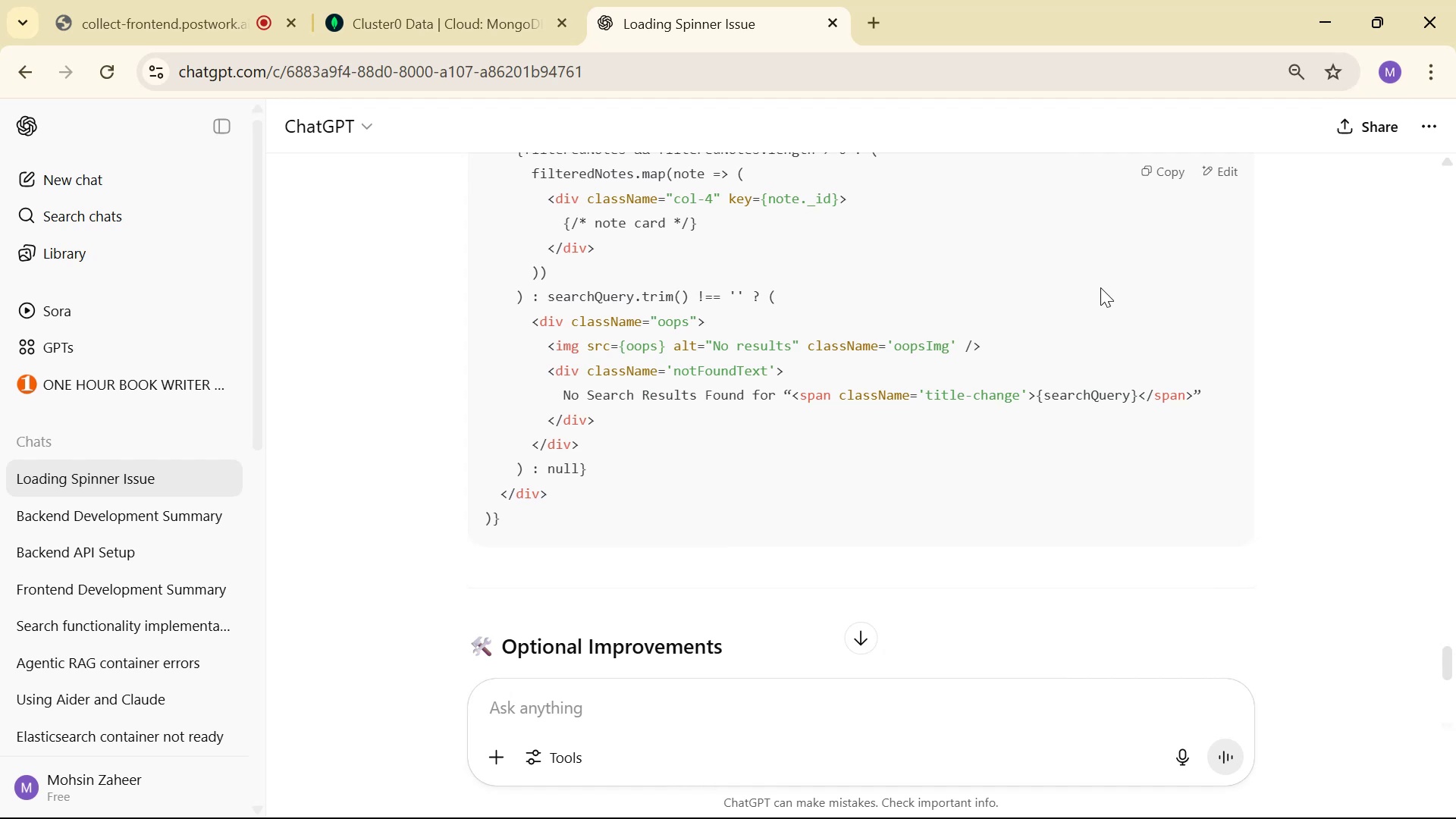 
scroll: coordinate [1101, 295], scroll_direction: up, amount: 2.0
 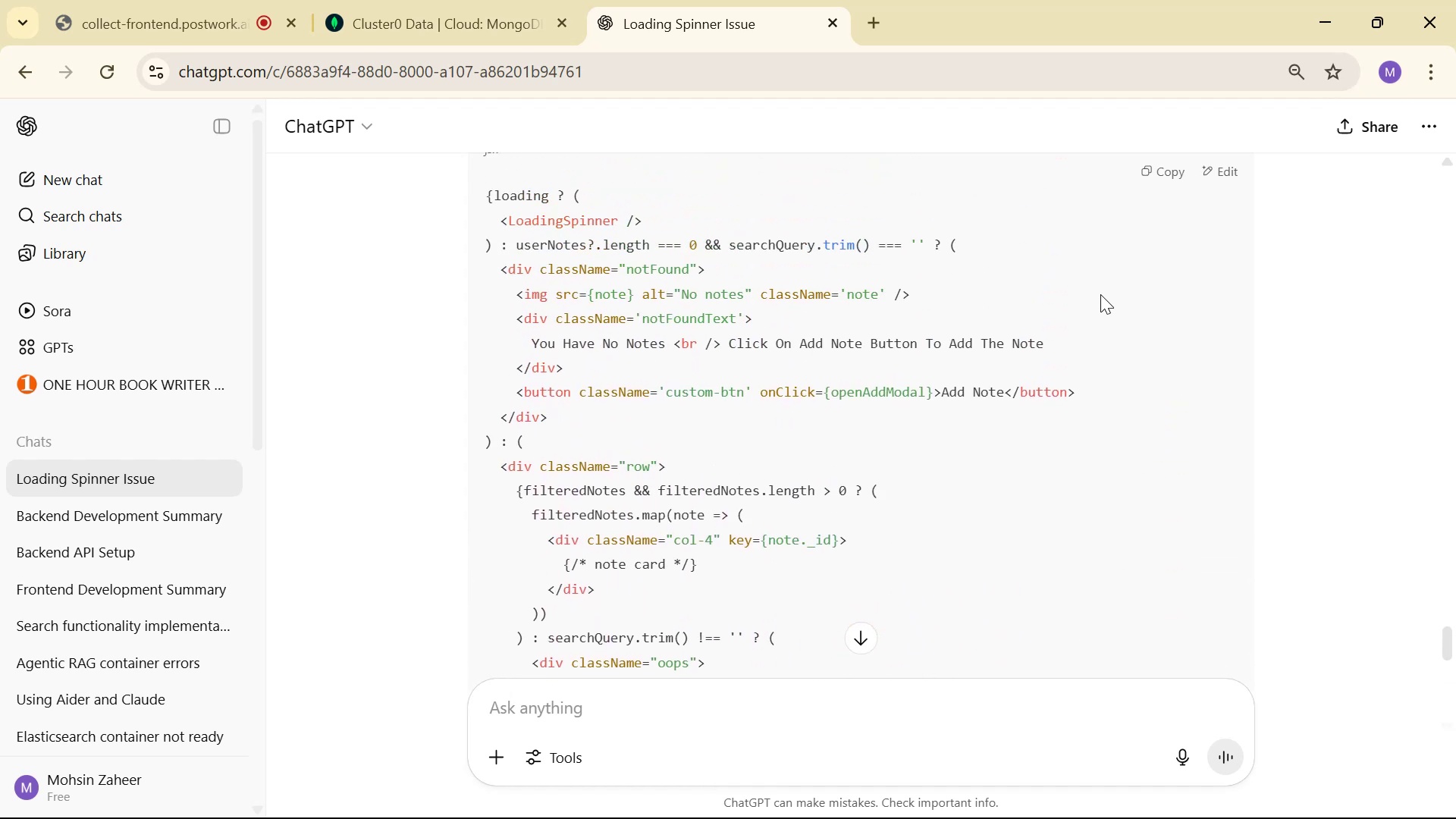 
scroll: coordinate [1100, 294], scroll_direction: down, amount: 2.0
 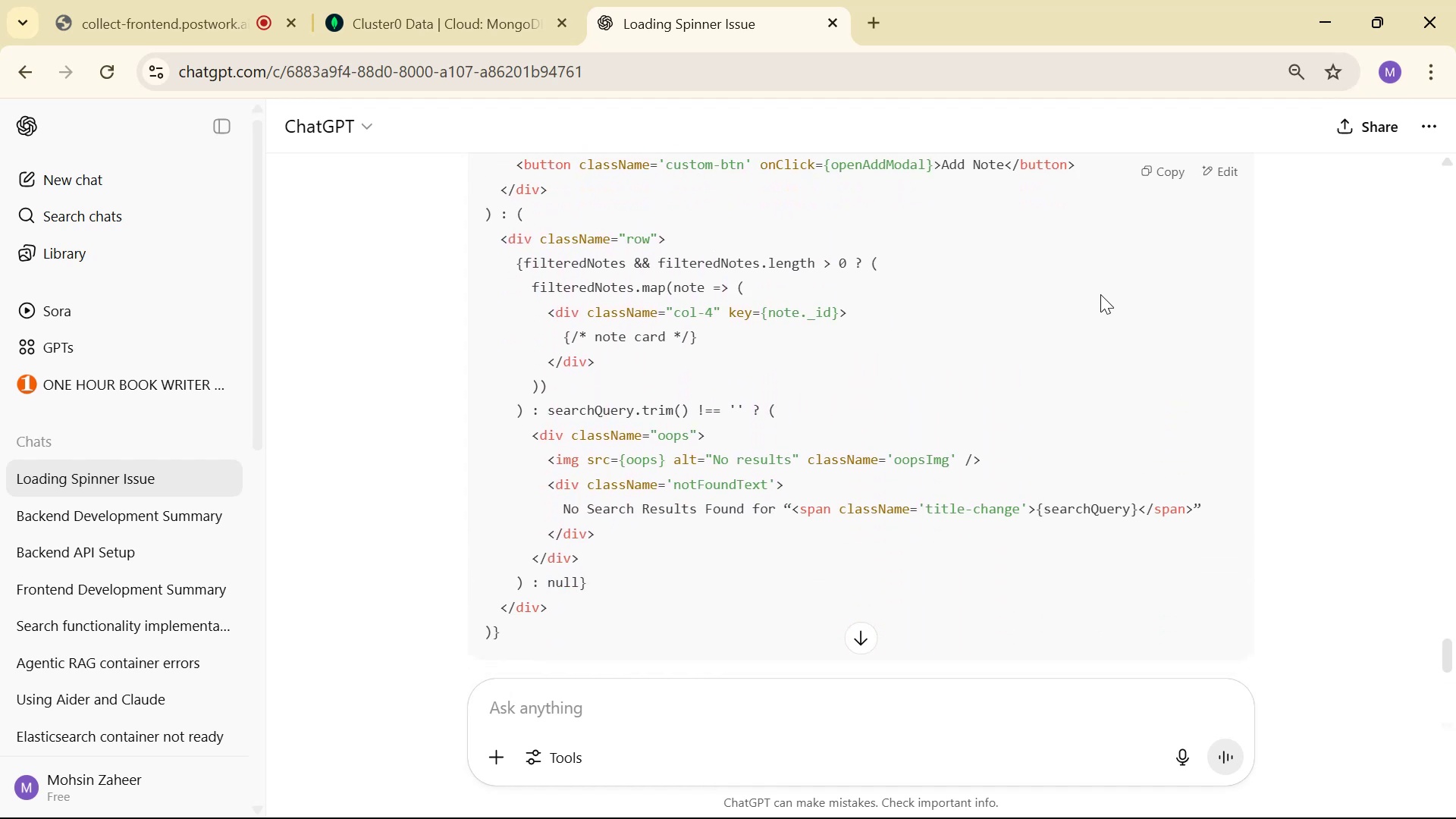 
scroll: coordinate [1094, 300], scroll_direction: up, amount: 4.0
 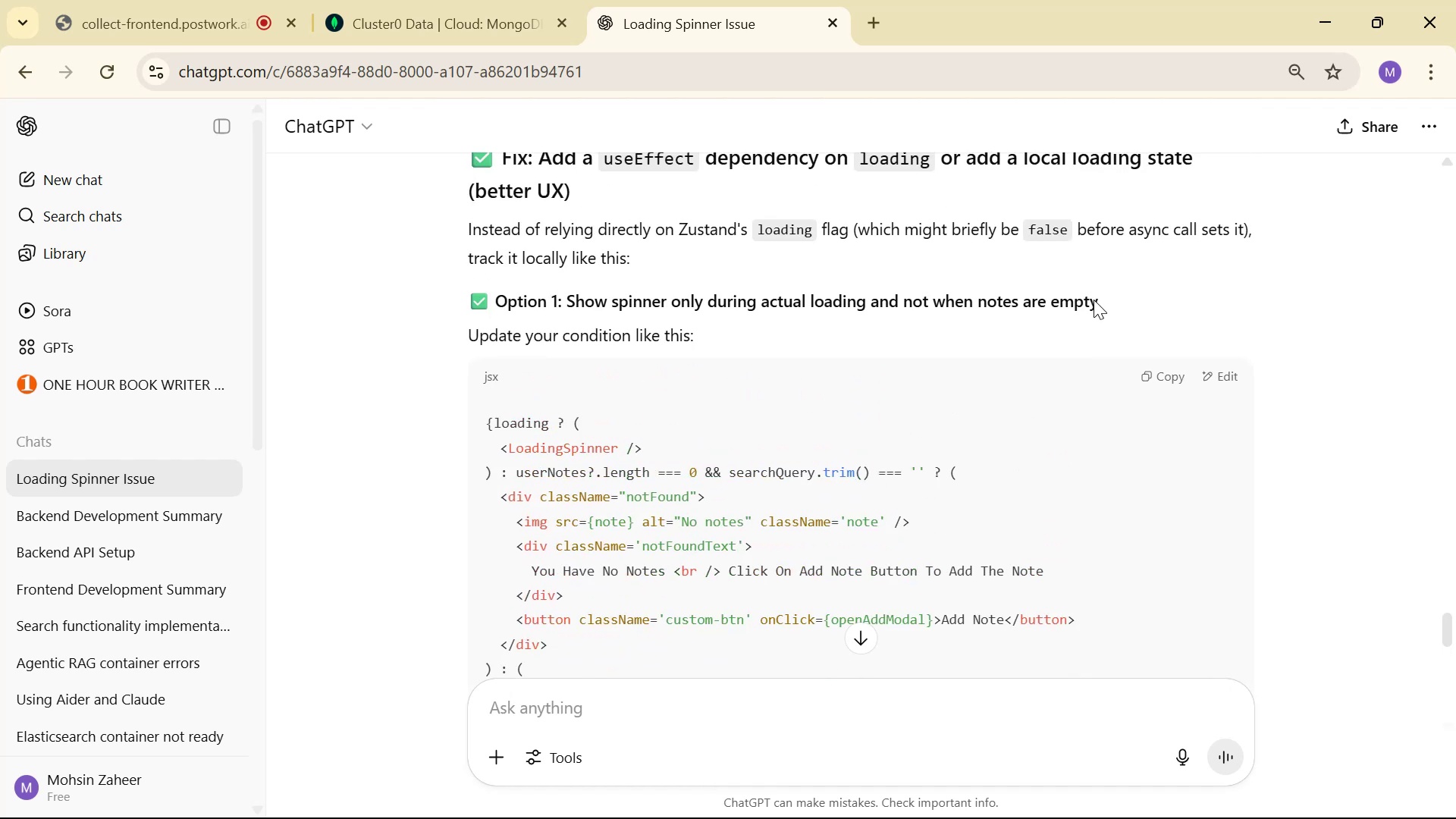 
scroll: coordinate [1094, 300], scroll_direction: down, amount: 1.0
 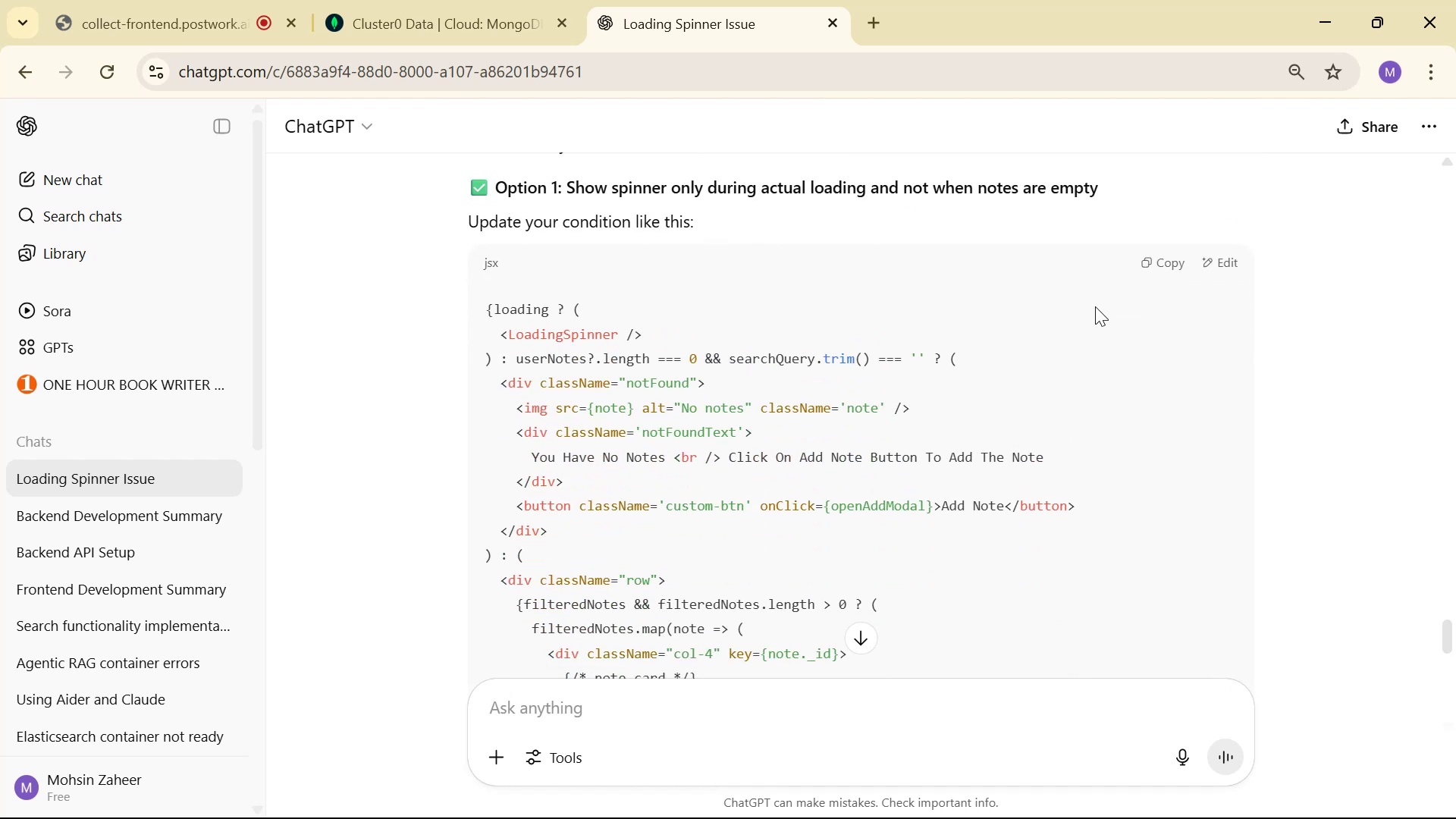 
key(Alt+Tab)
 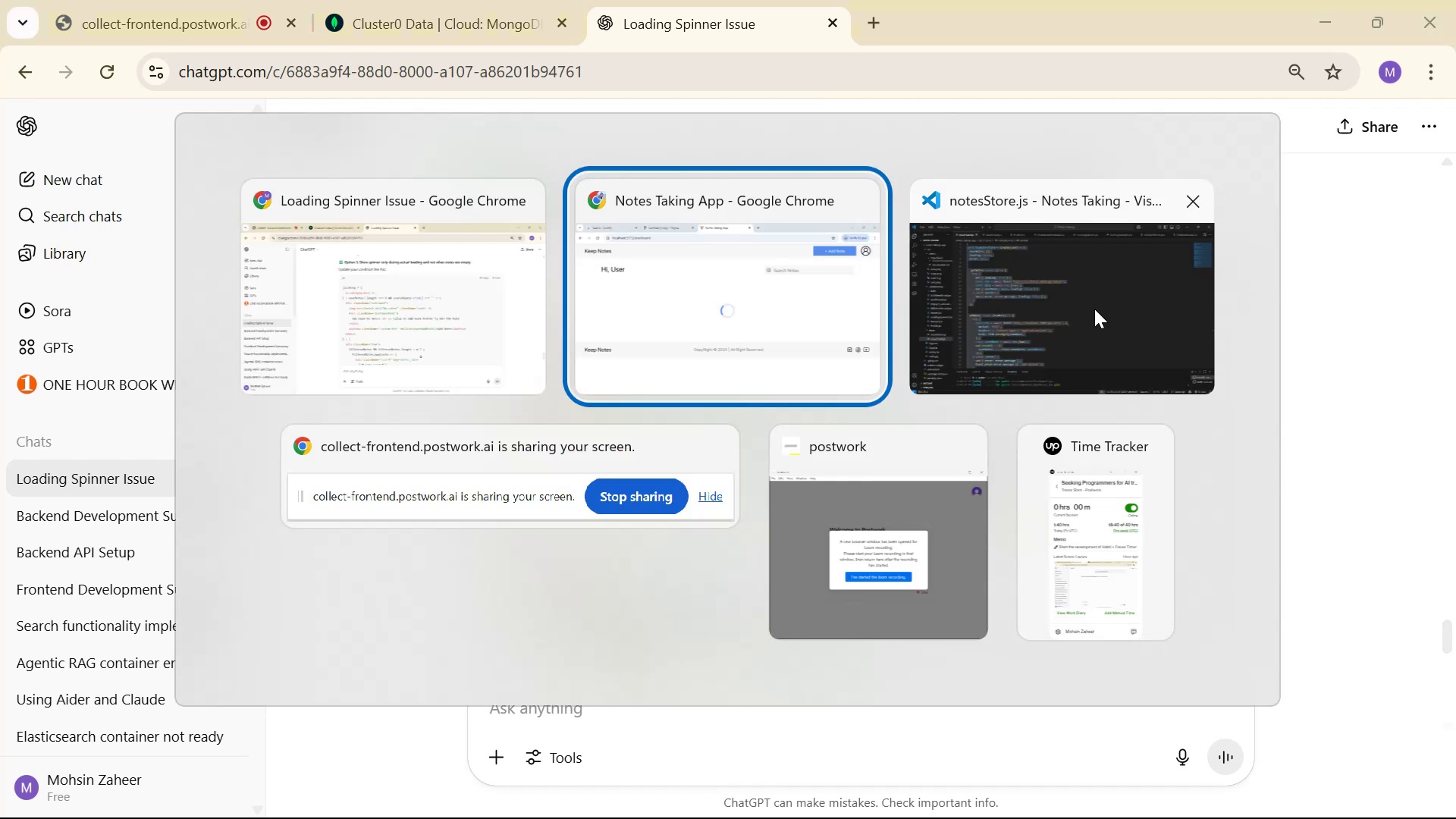 
key(Alt+Tab)
 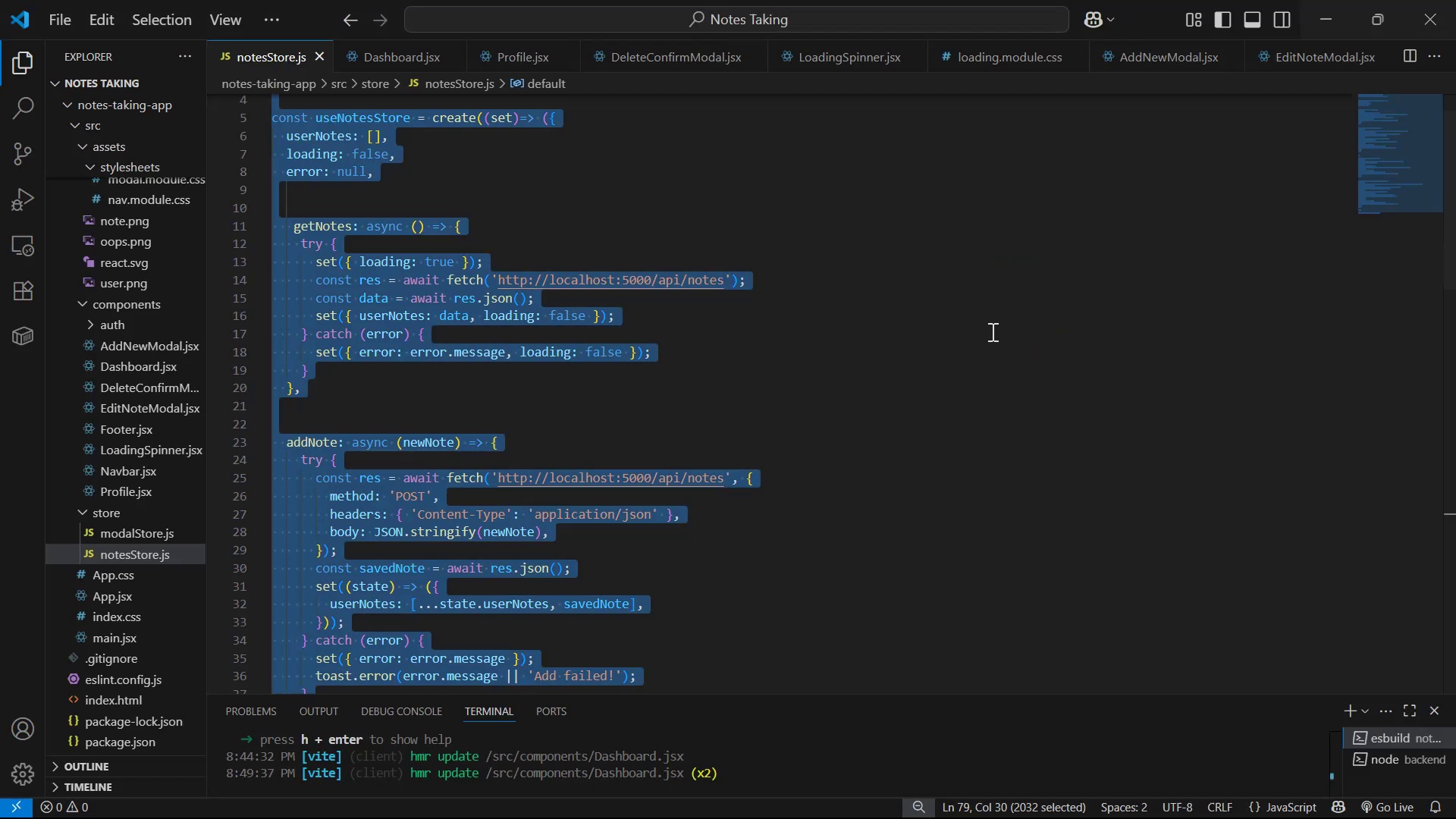 
scroll: coordinate [983, 340], scroll_direction: down, amount: 3.0
 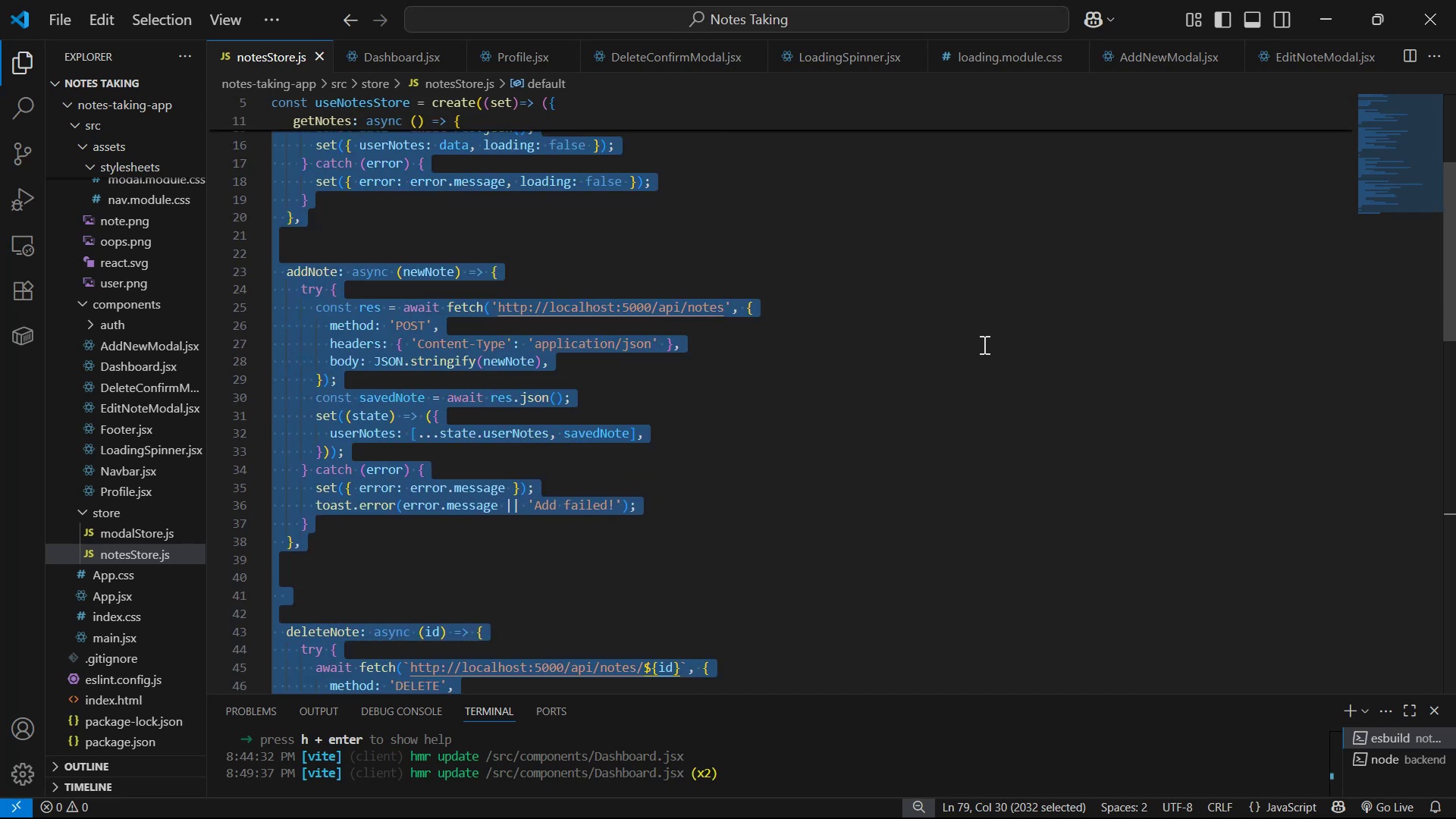 
left_click([984, 345])
 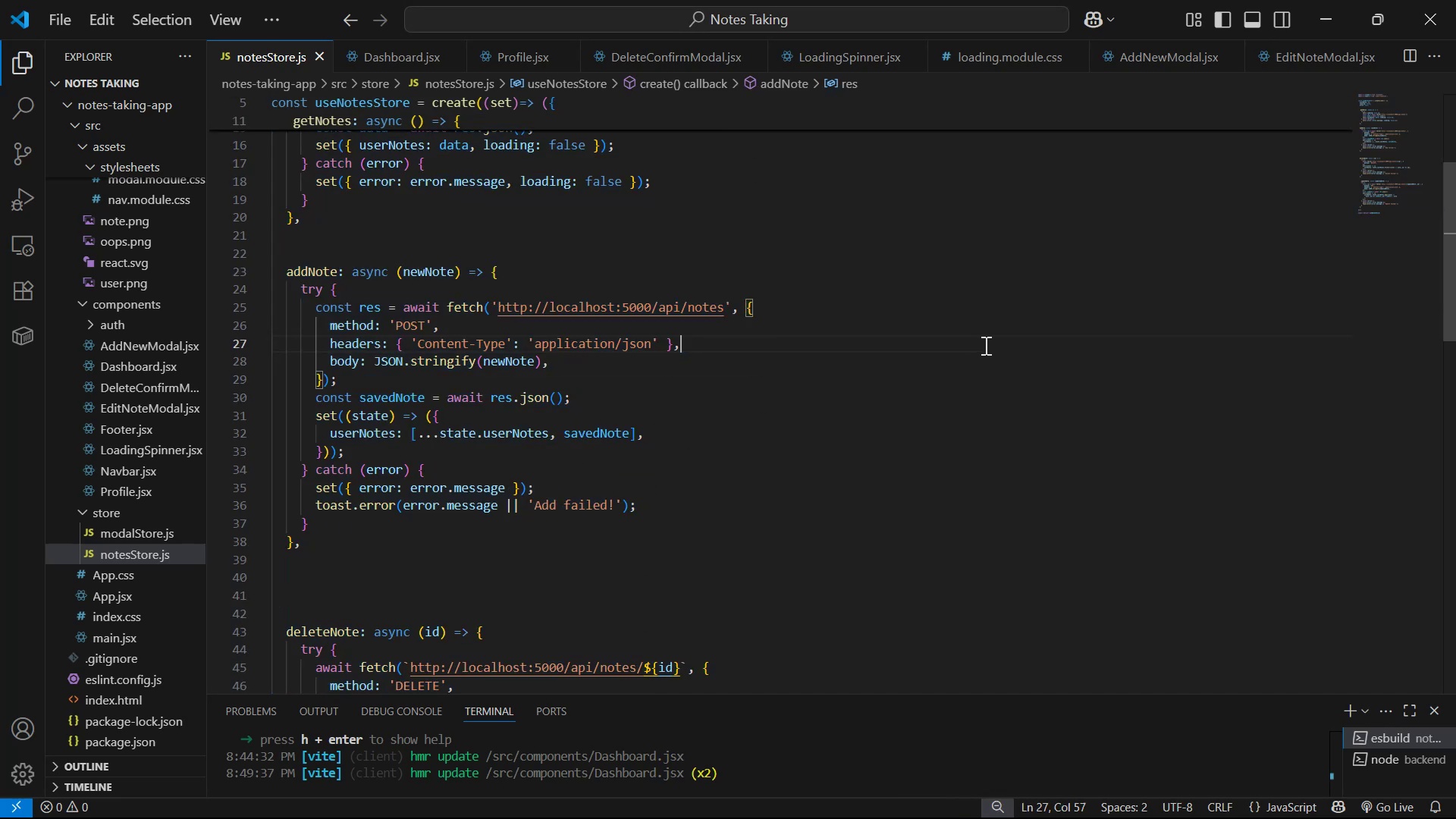 
scroll: coordinate [987, 352], scroll_direction: down, amount: 5.0
 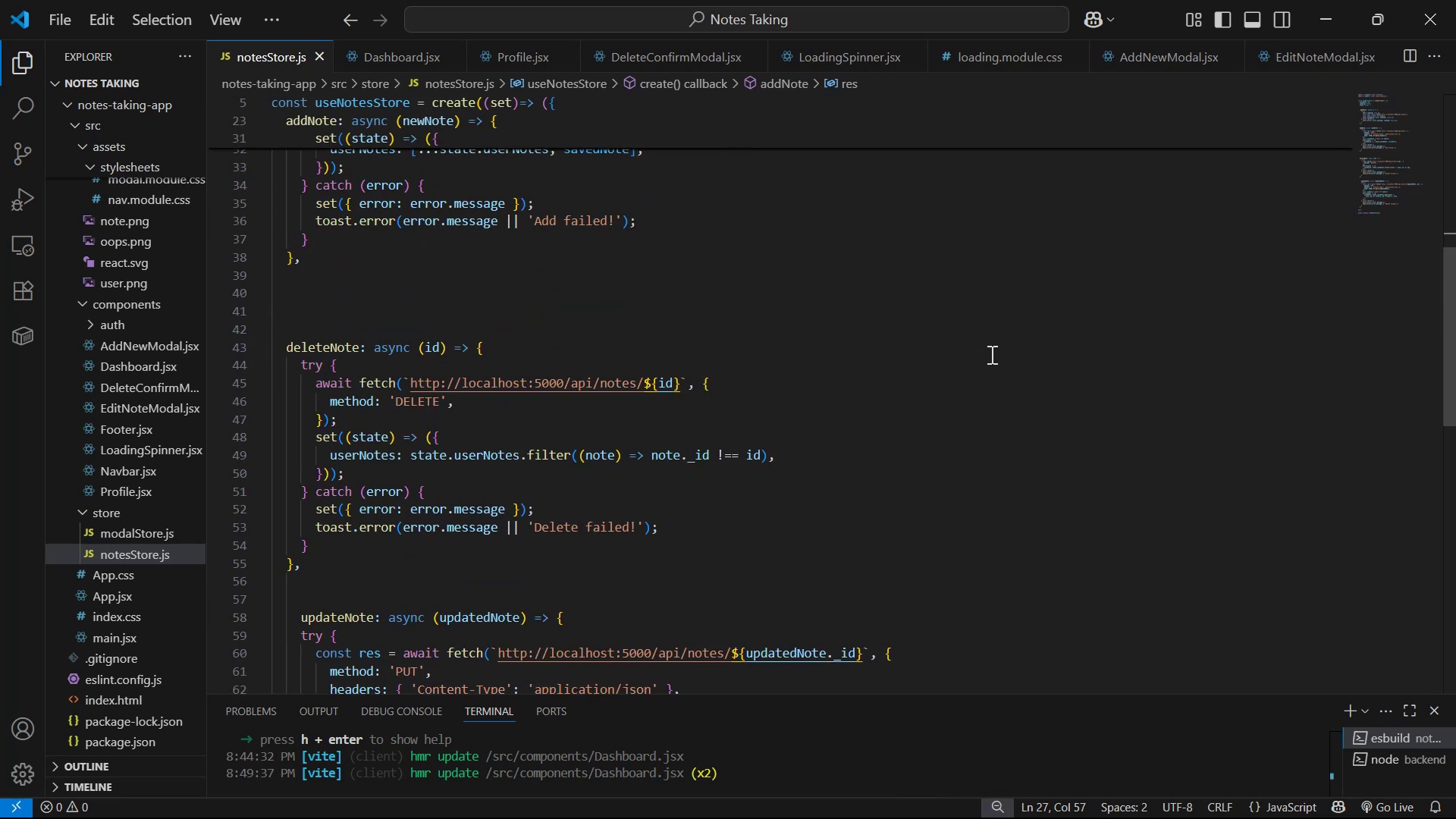 
scroll: coordinate [819, 254], scroll_direction: up, amount: 3.0
 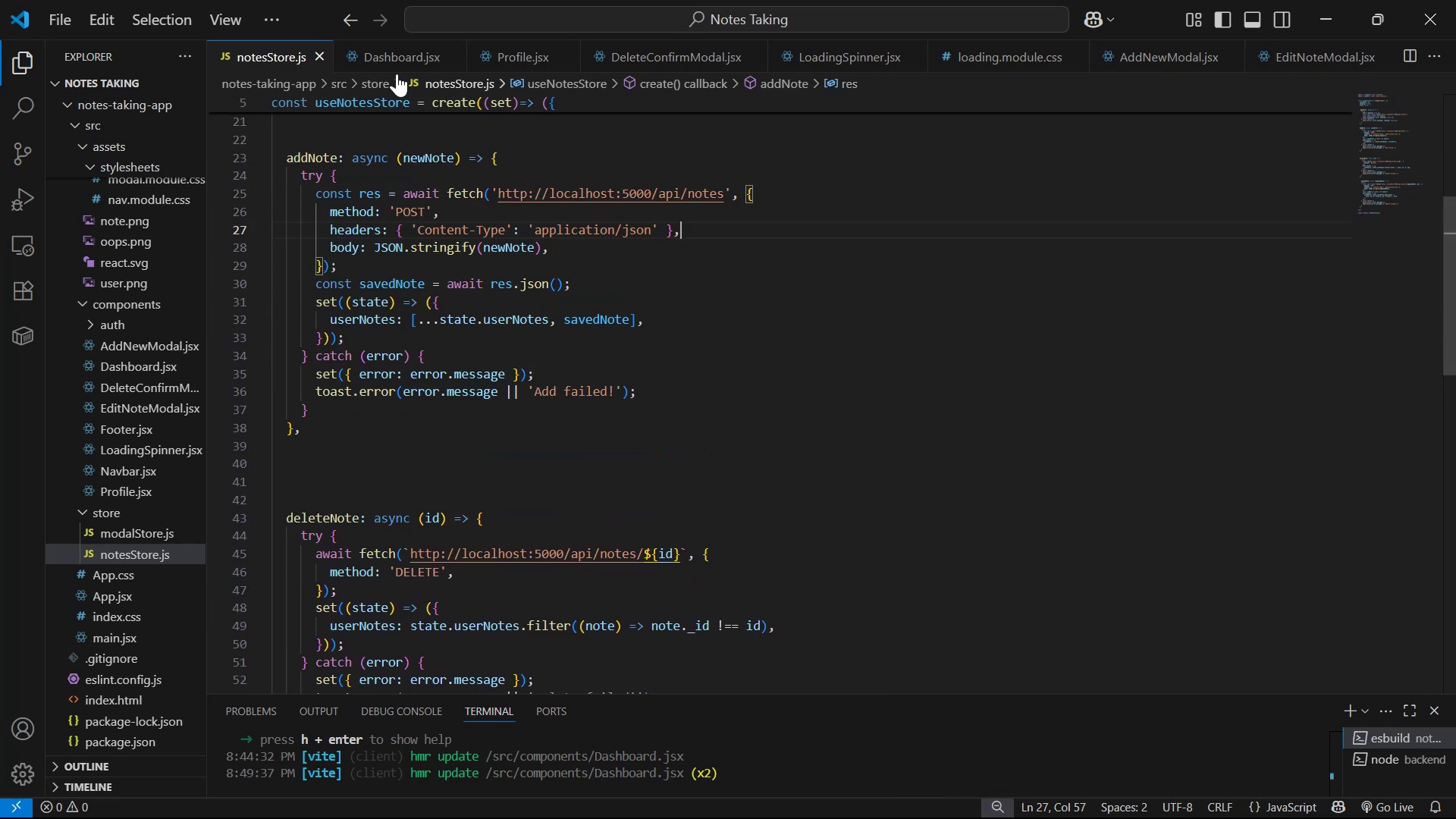 
left_click([382, 56])
 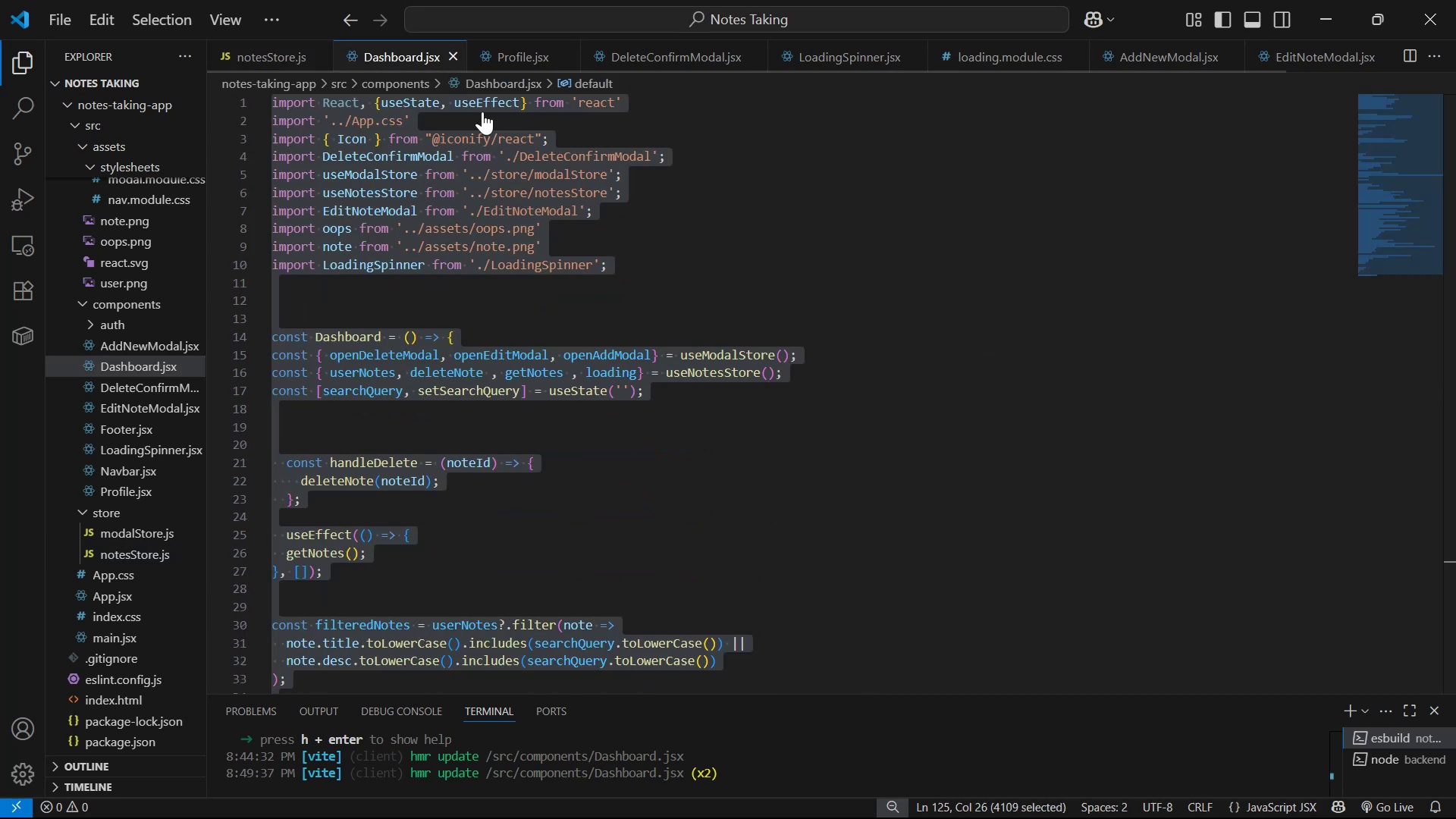 
scroll: coordinate [1026, 366], scroll_direction: down, amount: 17.0
 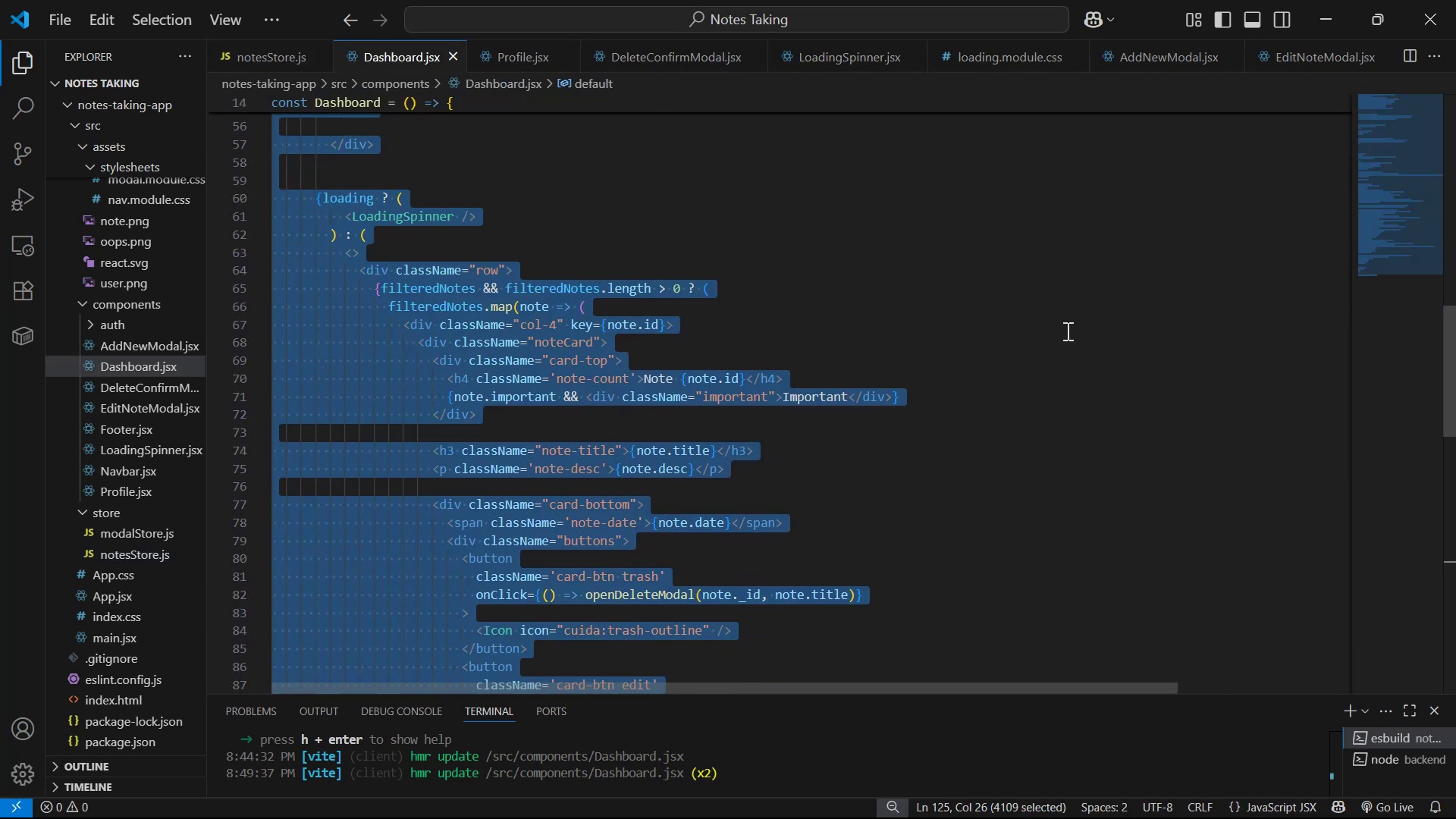 
left_click([1067, 330])
 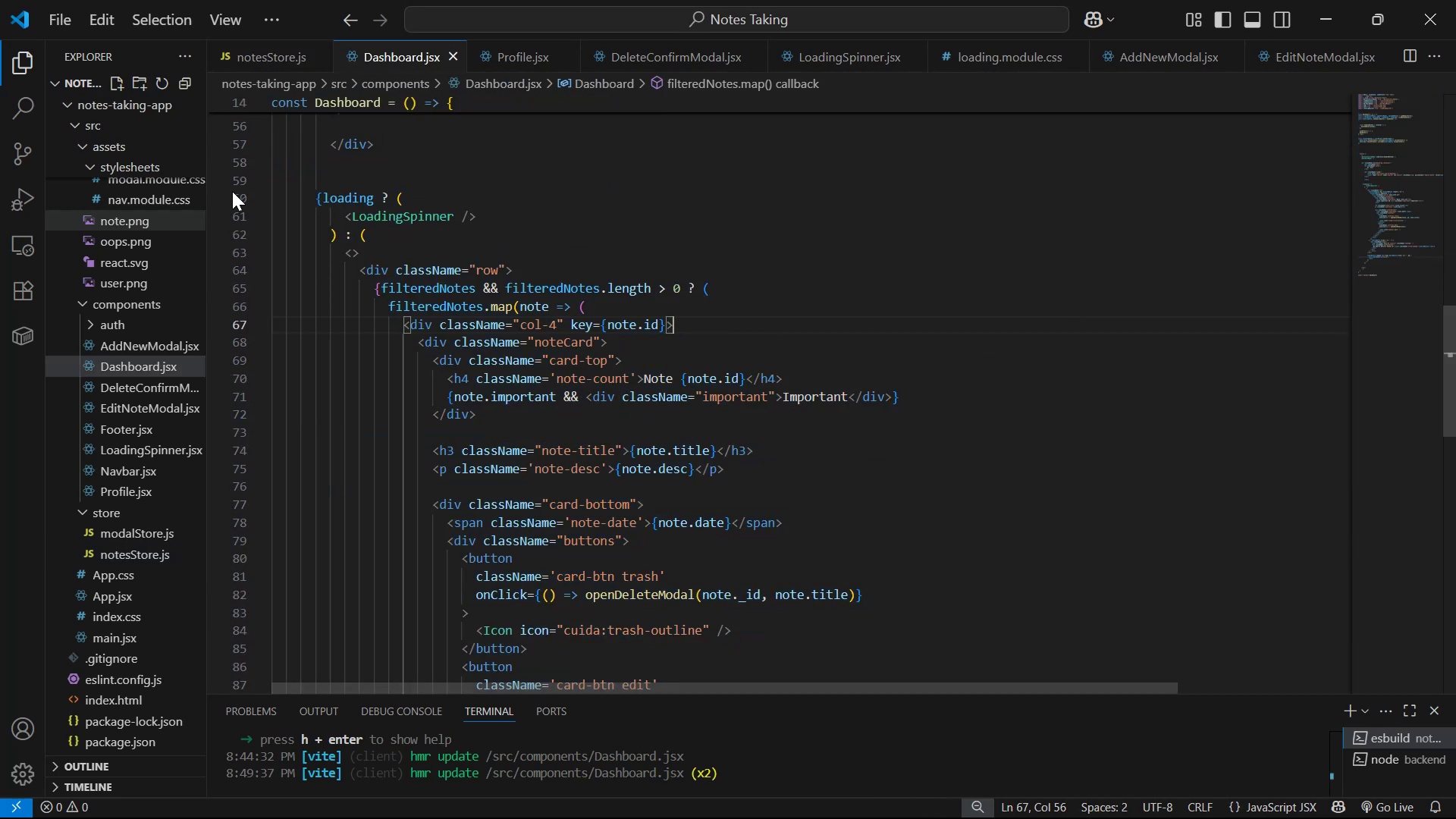 
left_click([264, 194])
 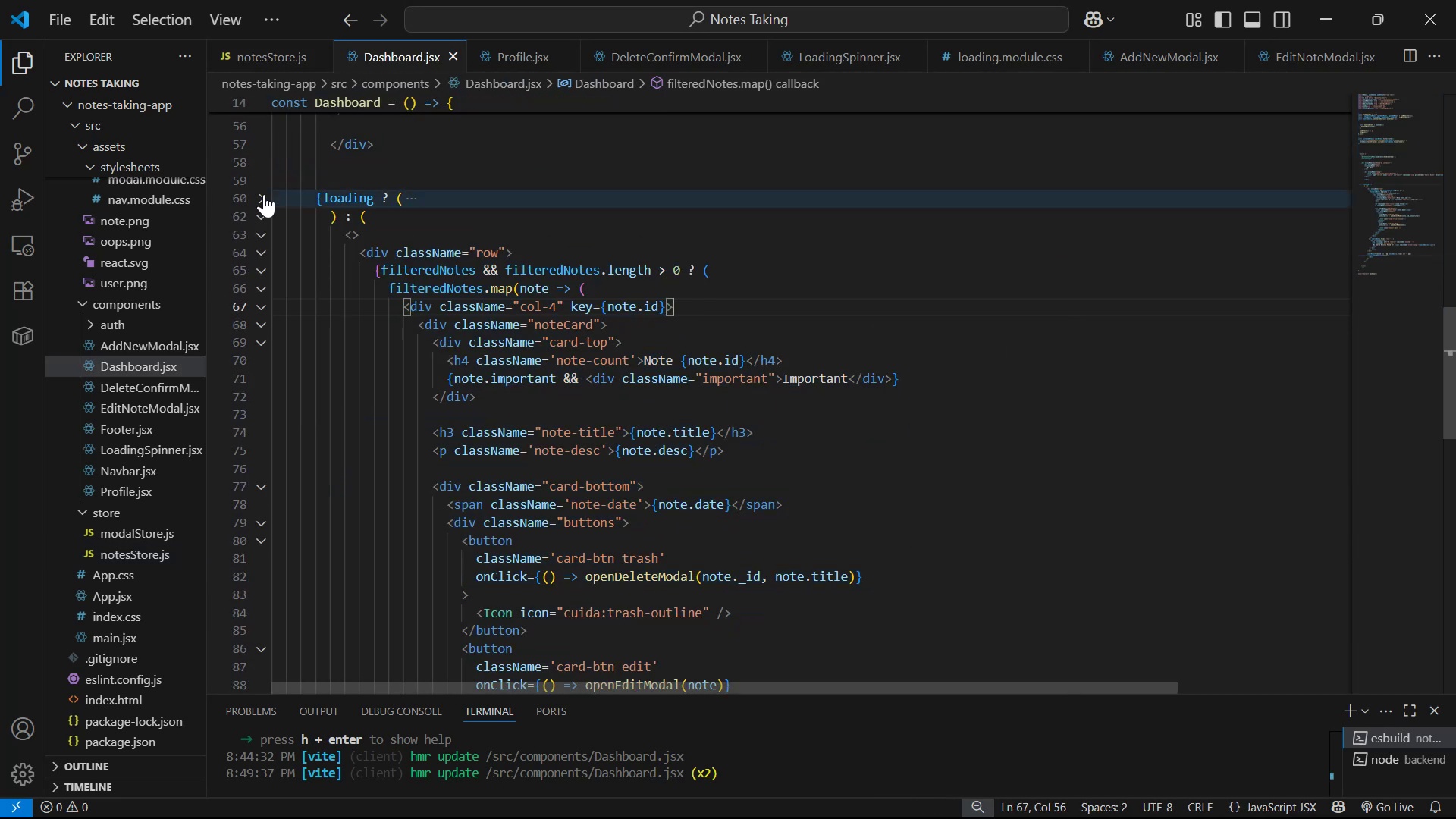 
left_click([264, 194])
 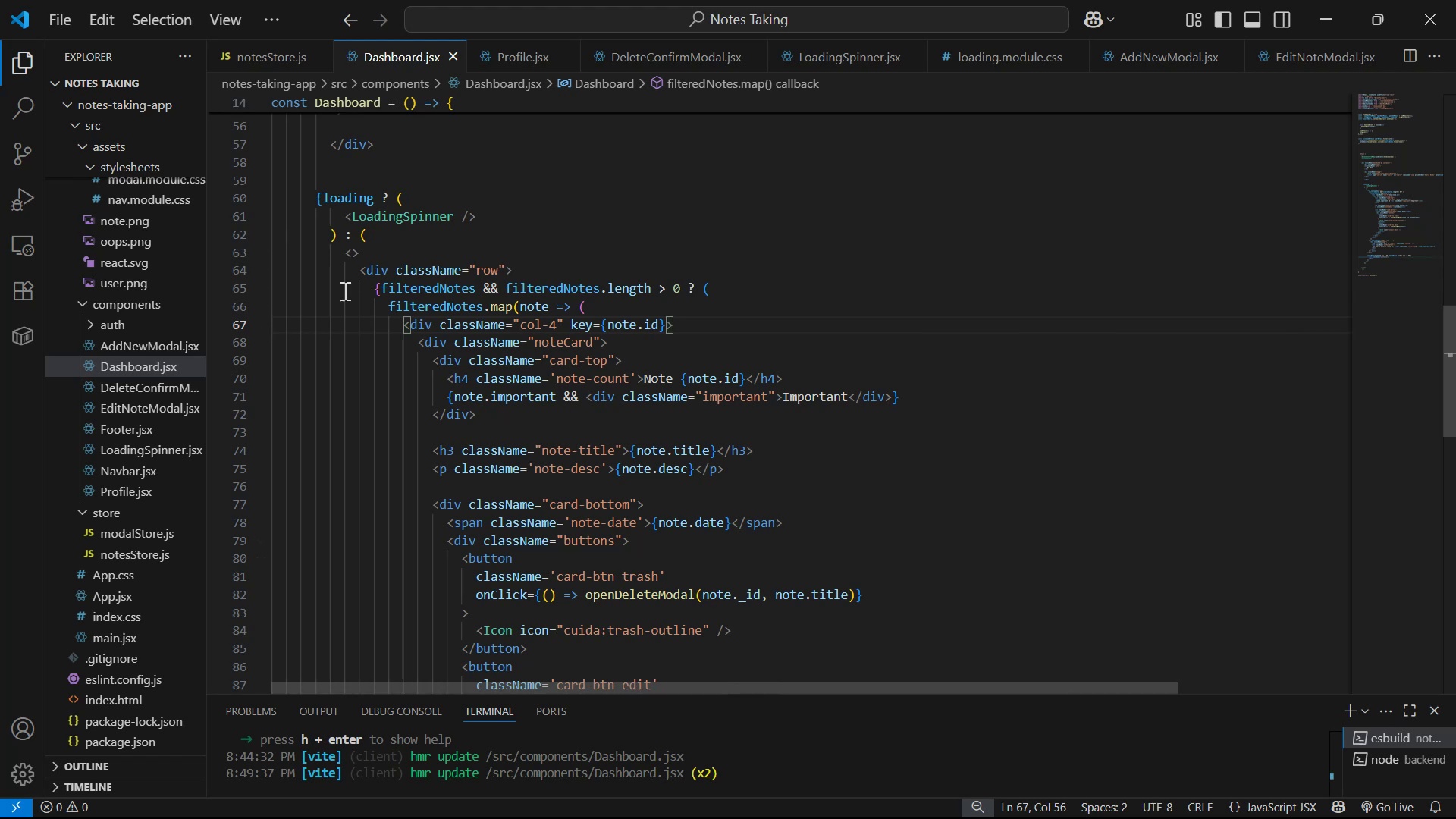 
left_click([263, 253])
 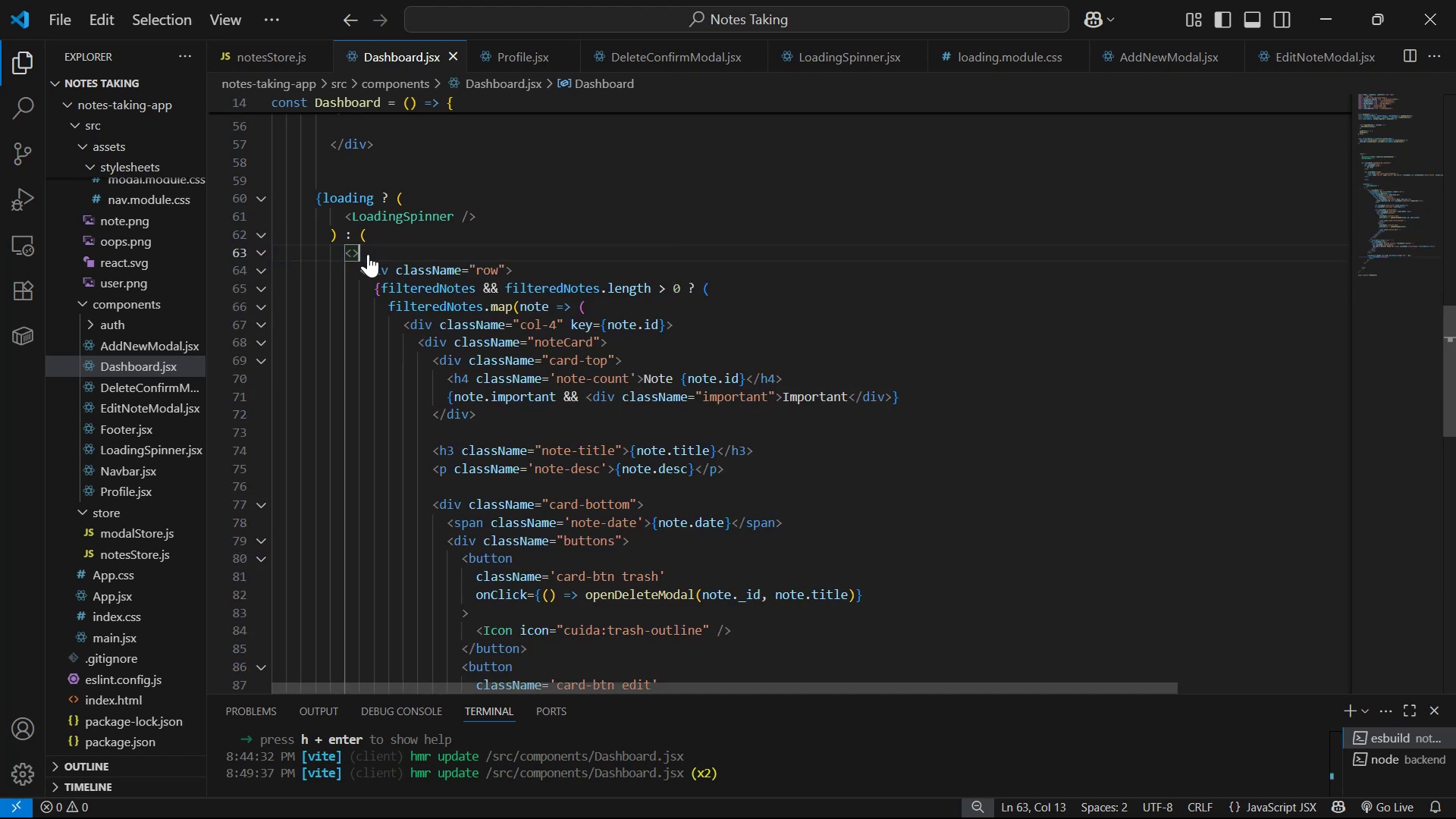 
scroll: coordinate [1078, 342], scroll_direction: down, amount: 8.0
 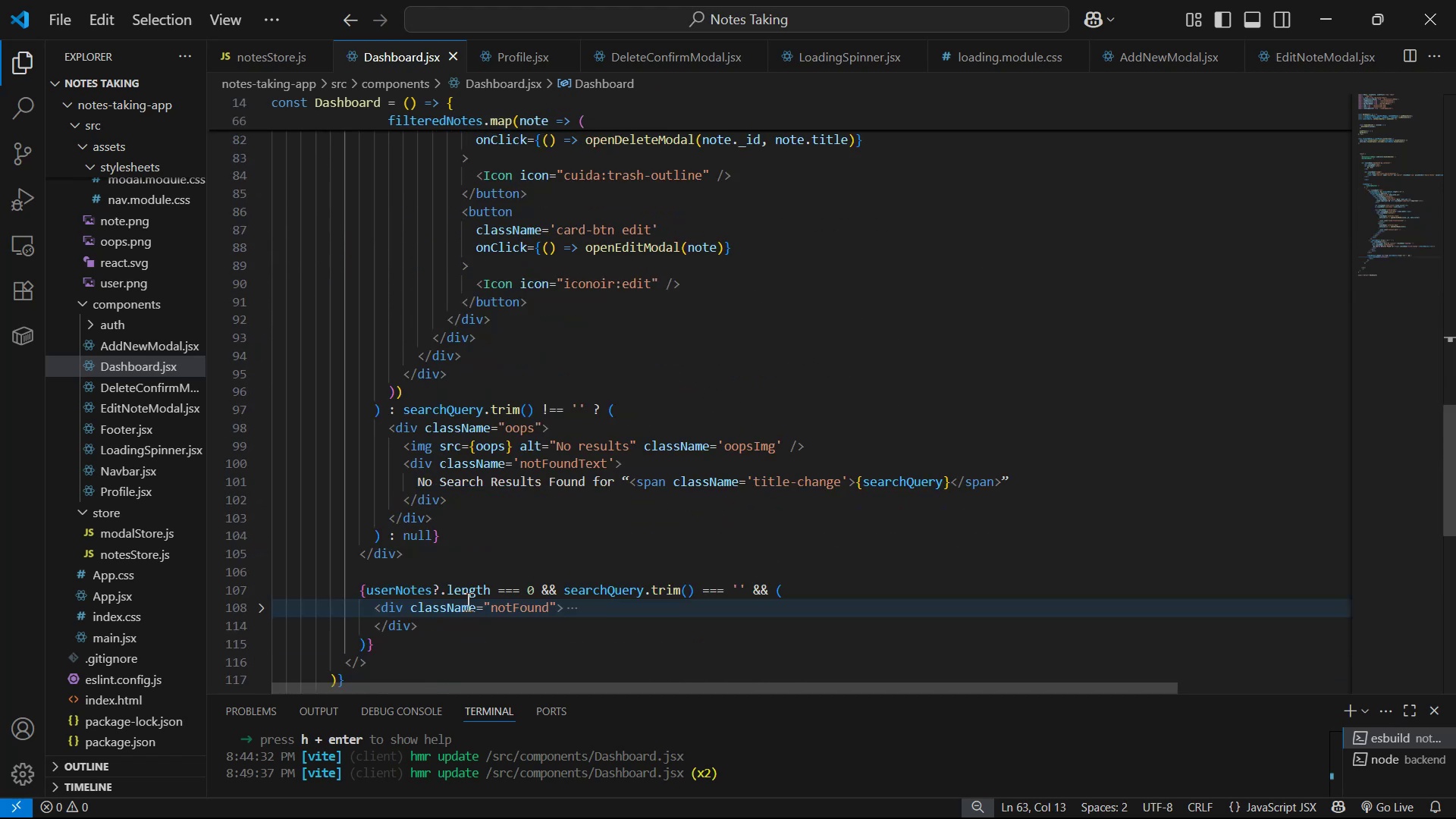 
left_click([260, 606])
 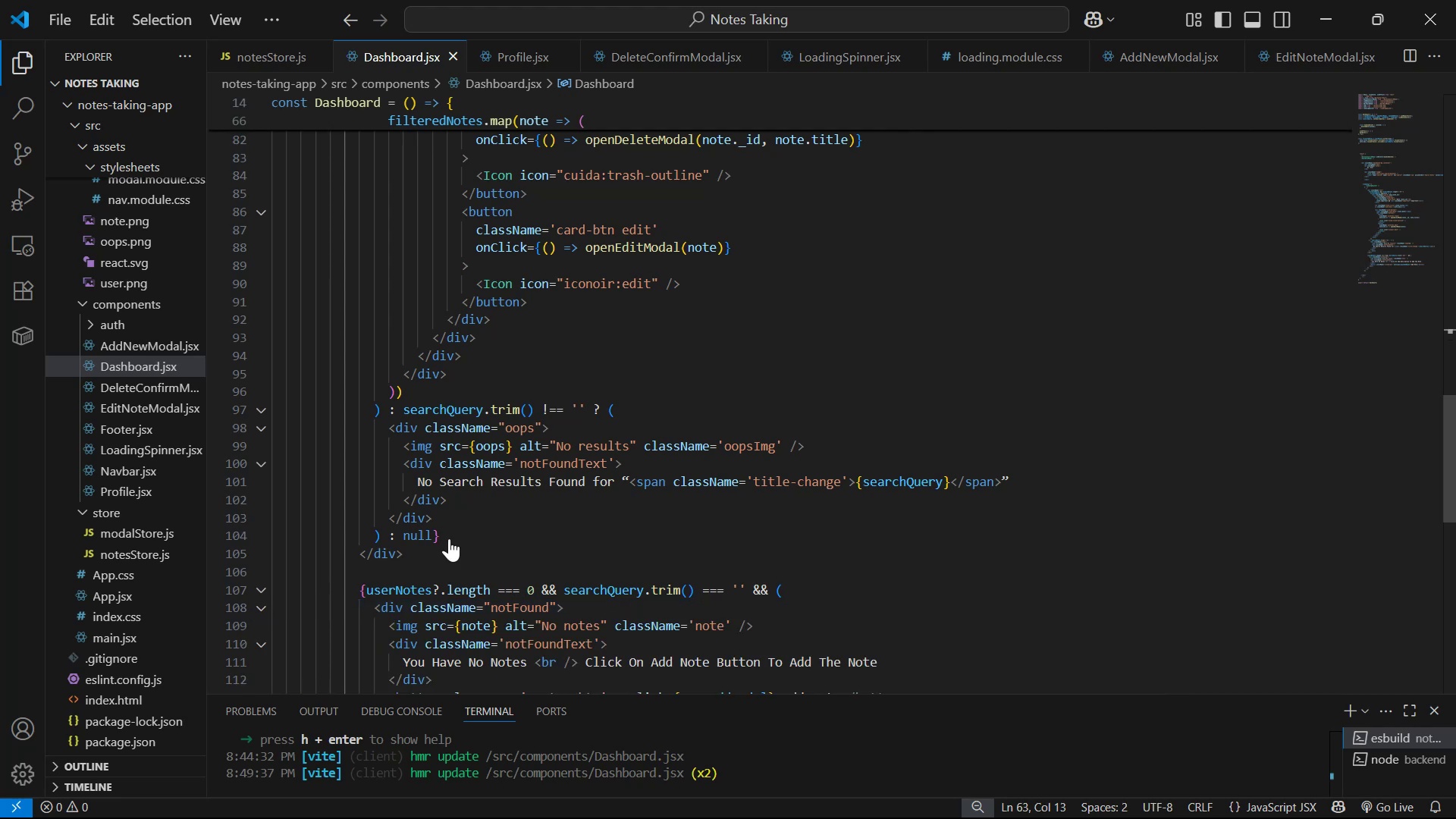 
scroll: coordinate [1063, 313], scroll_direction: down, amount: 3.0
 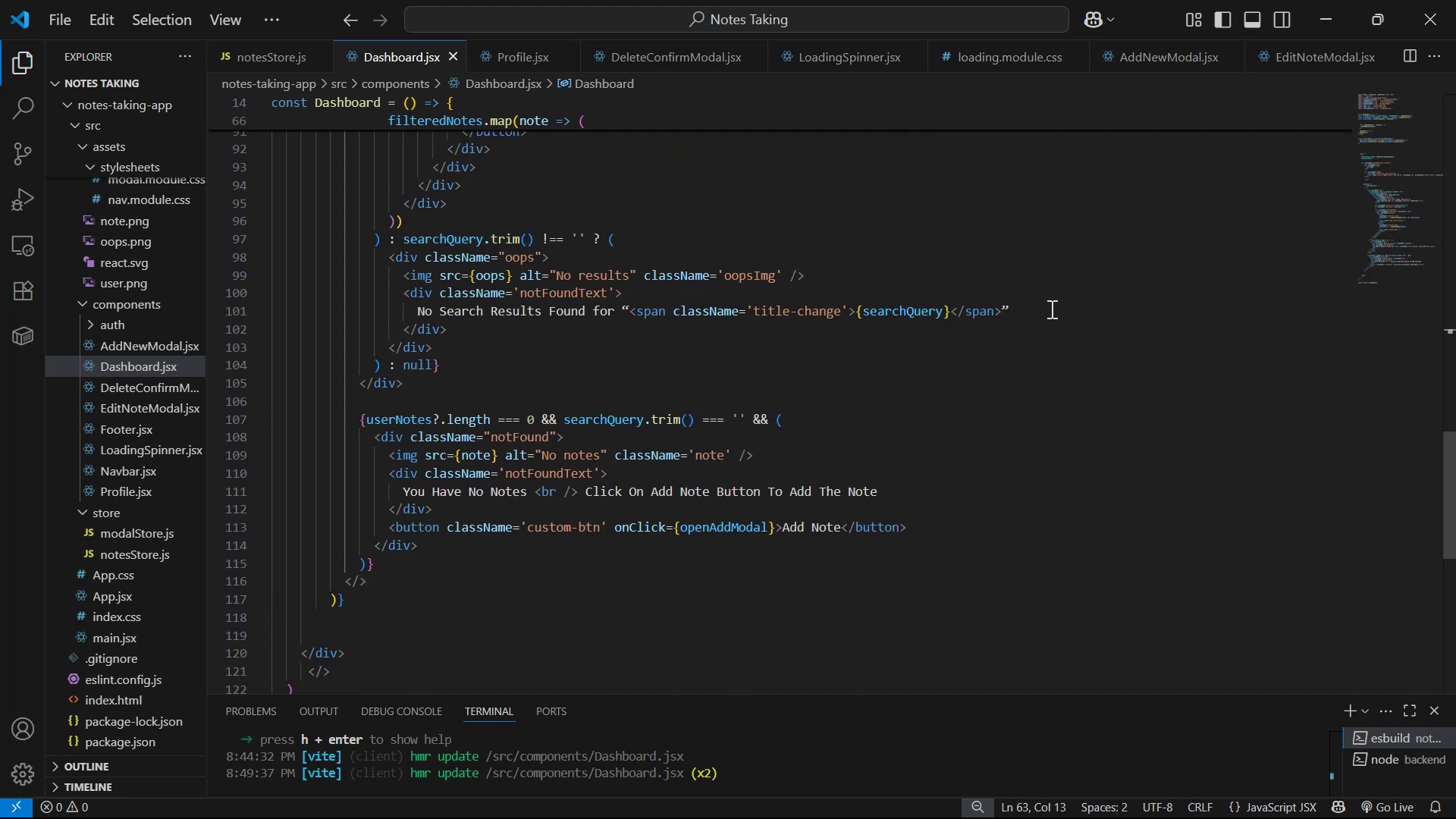 
wait(10.8)
 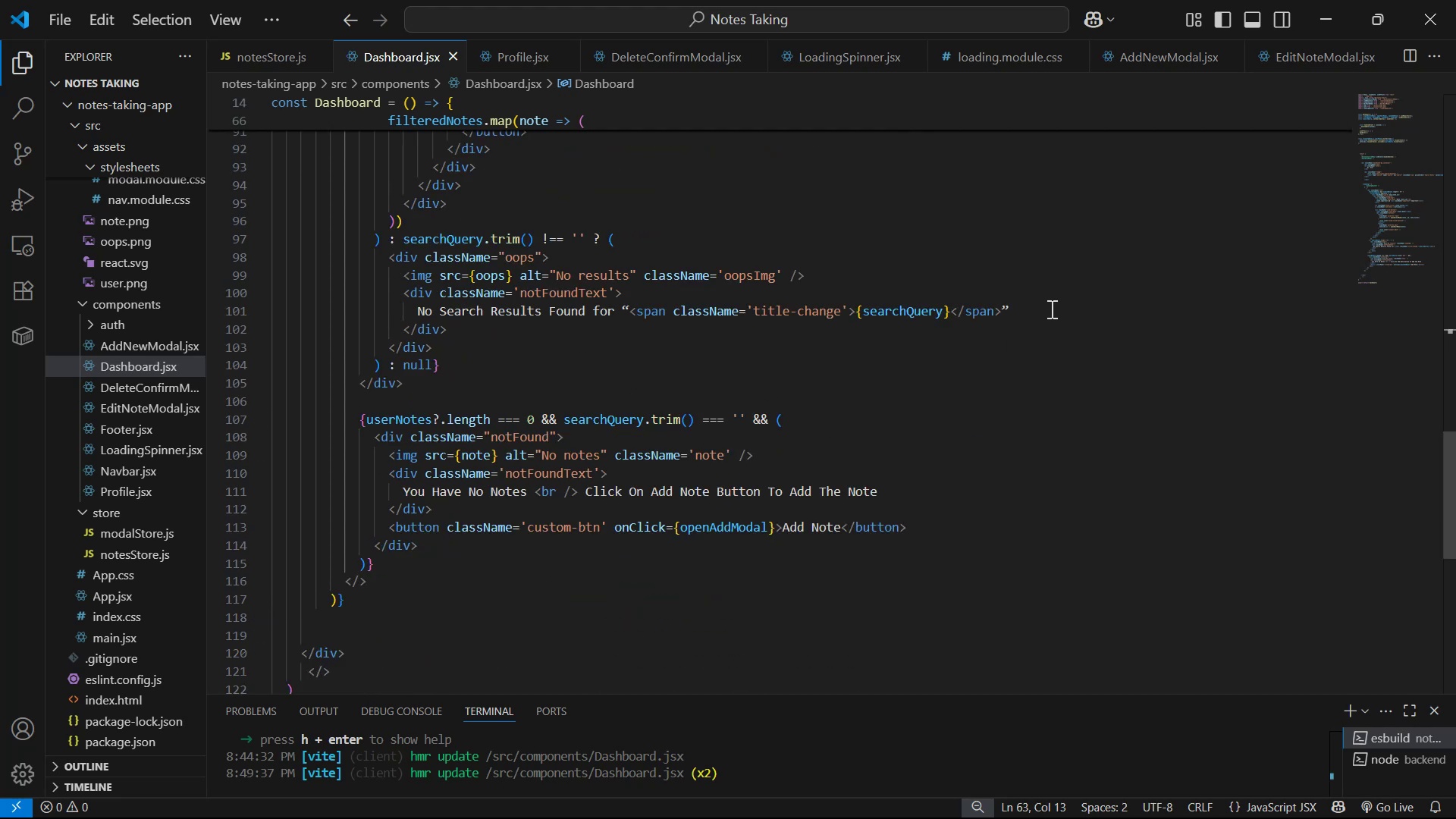 
scroll: coordinate [1068, 372], scroll_direction: up, amount: 13.0
 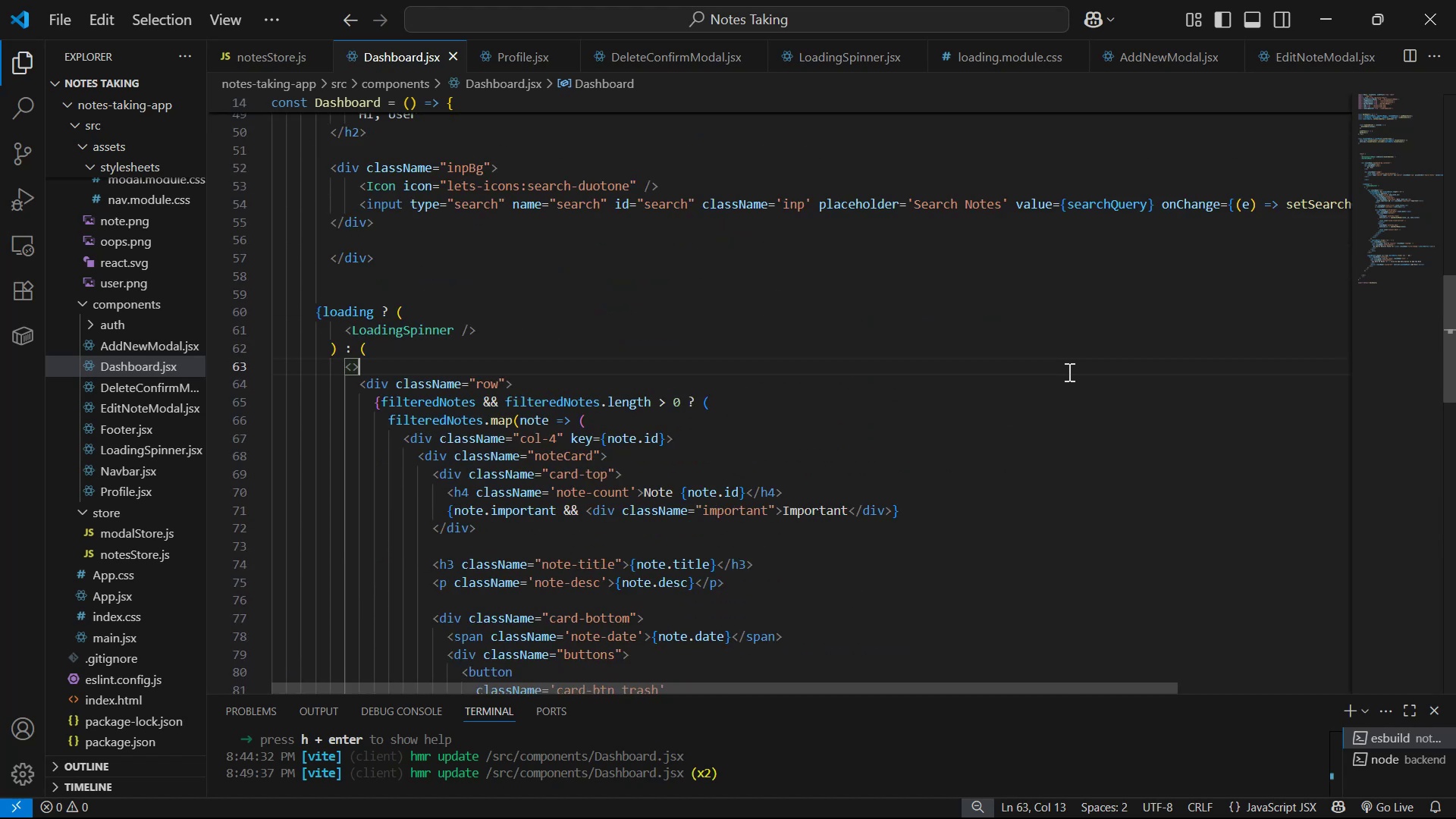 
scroll: coordinate [1078, 365], scroll_direction: down, amount: 3.0
 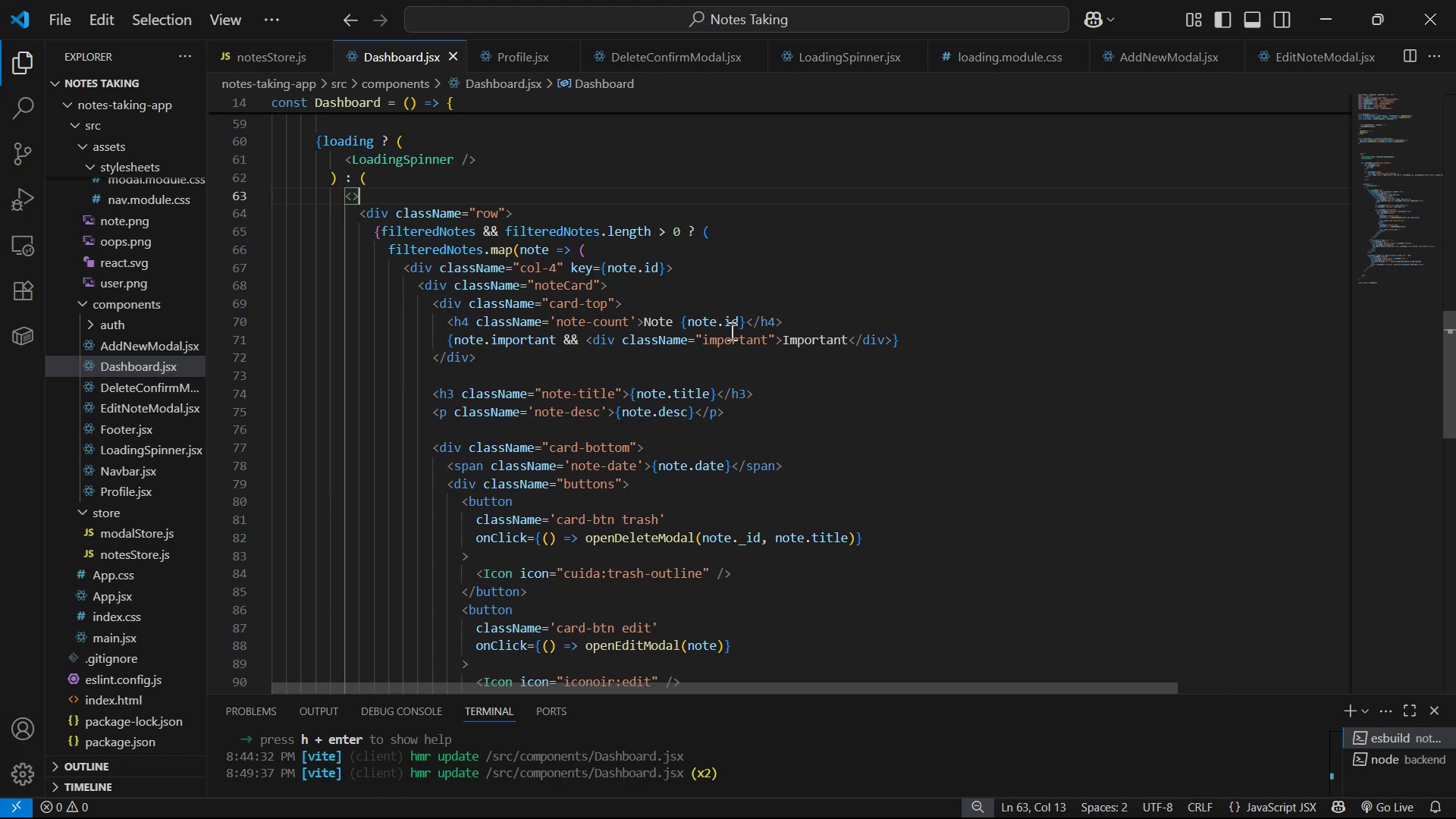 
wait(5.35)
 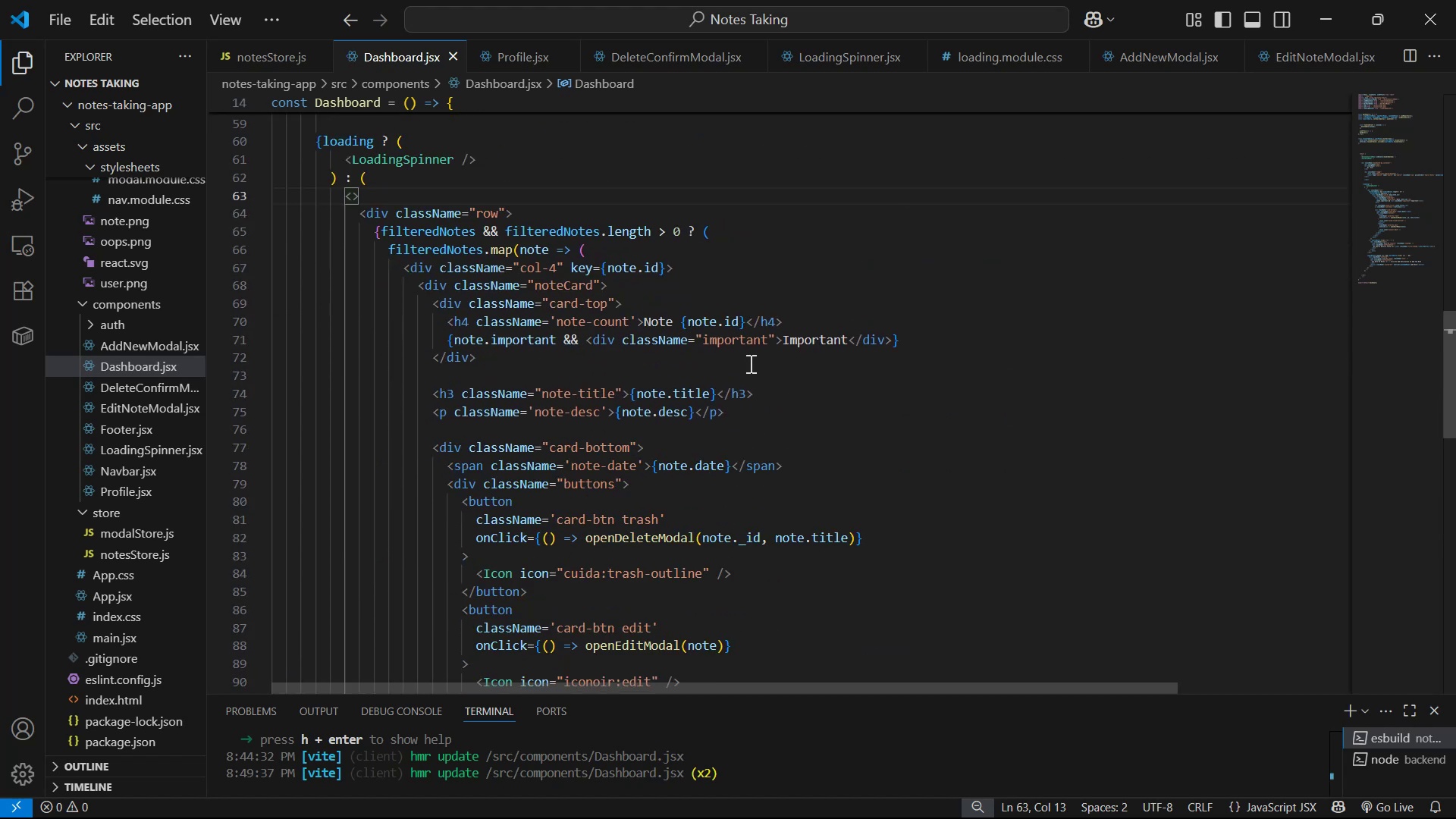 
left_click([723, 319])
 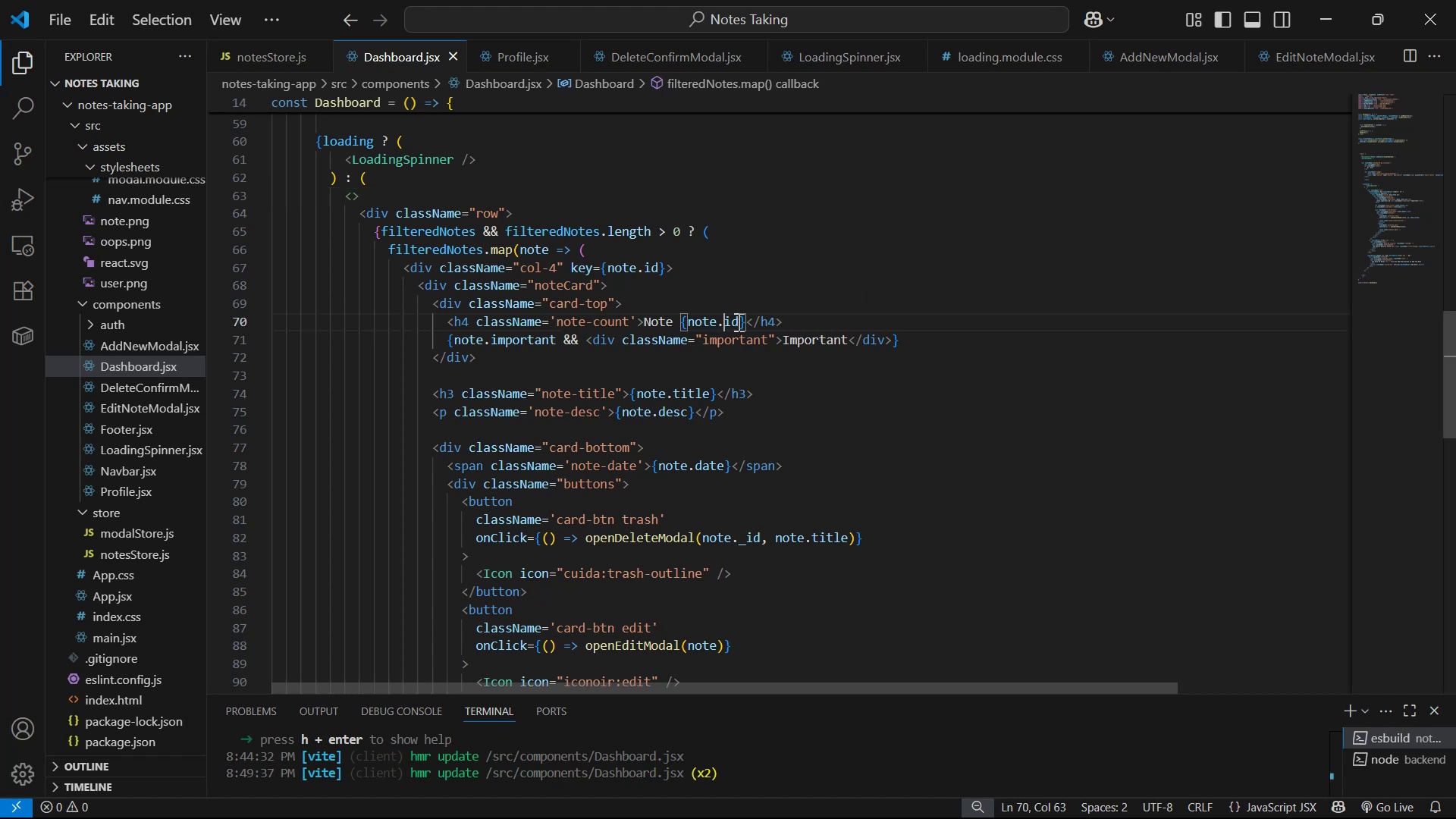 
left_click_drag(start_coordinate=[739, 320], to_coordinate=[717, 324])
 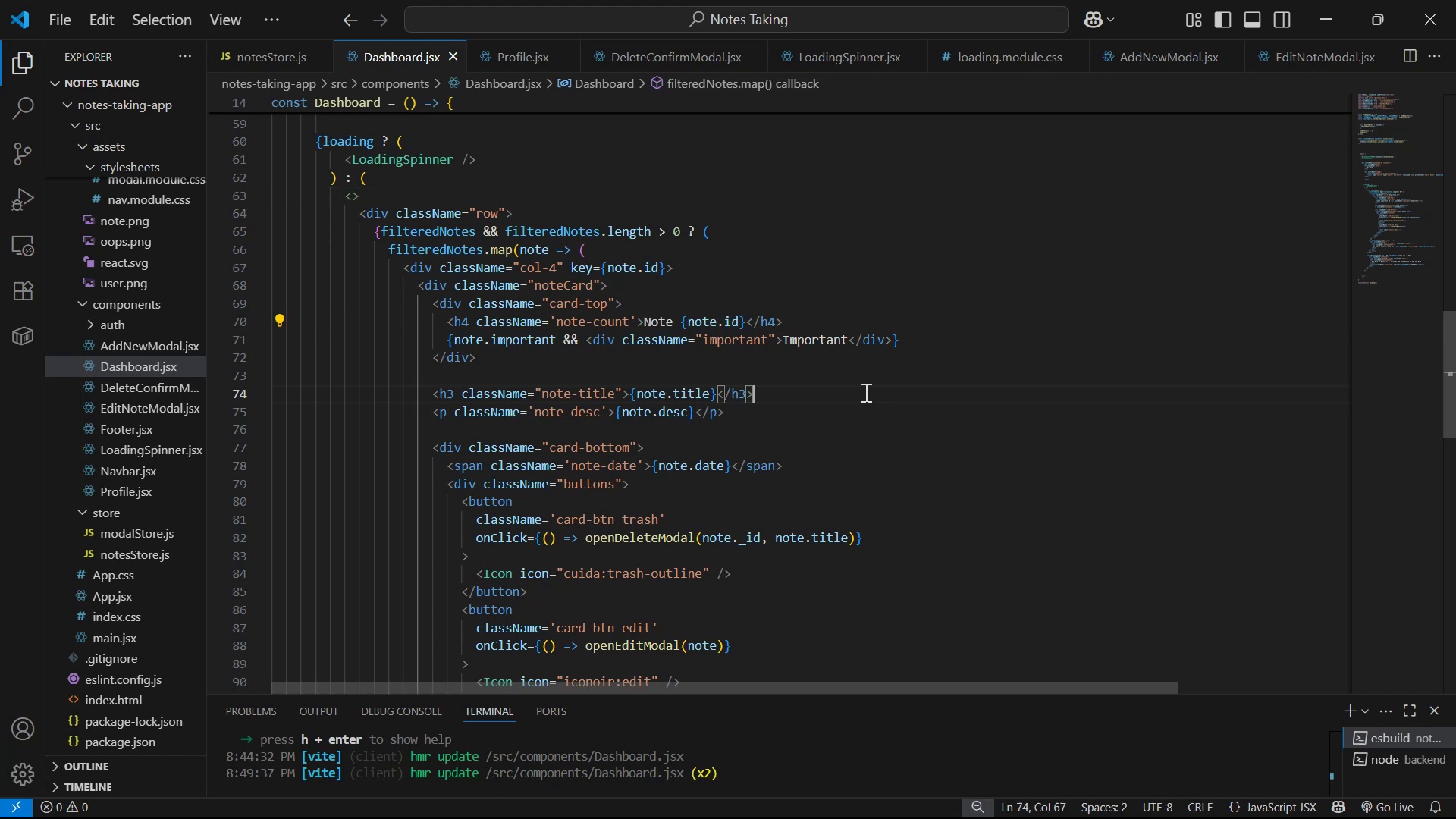 
left_click([867, 373])
 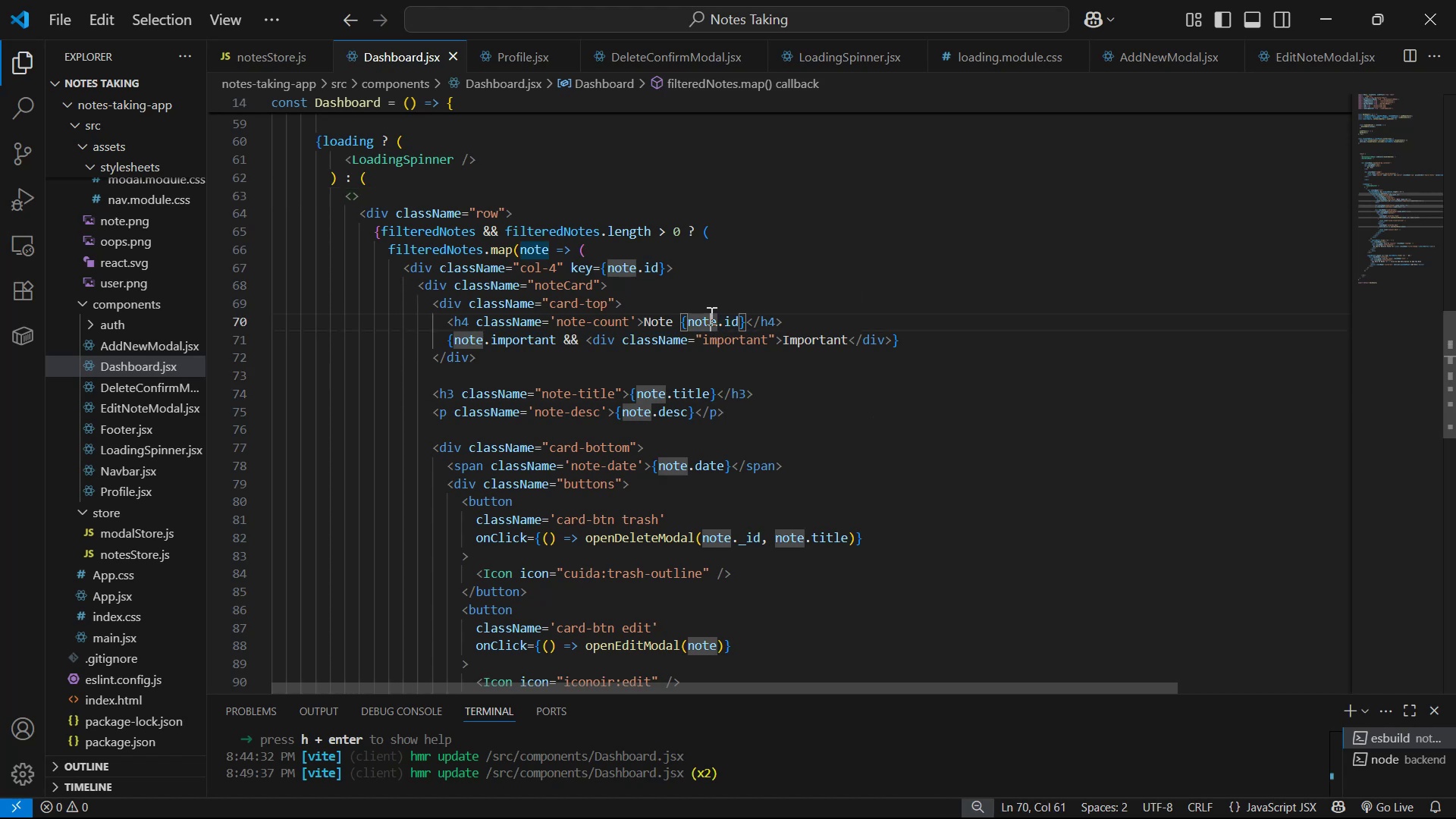 
double_click([738, 325])
 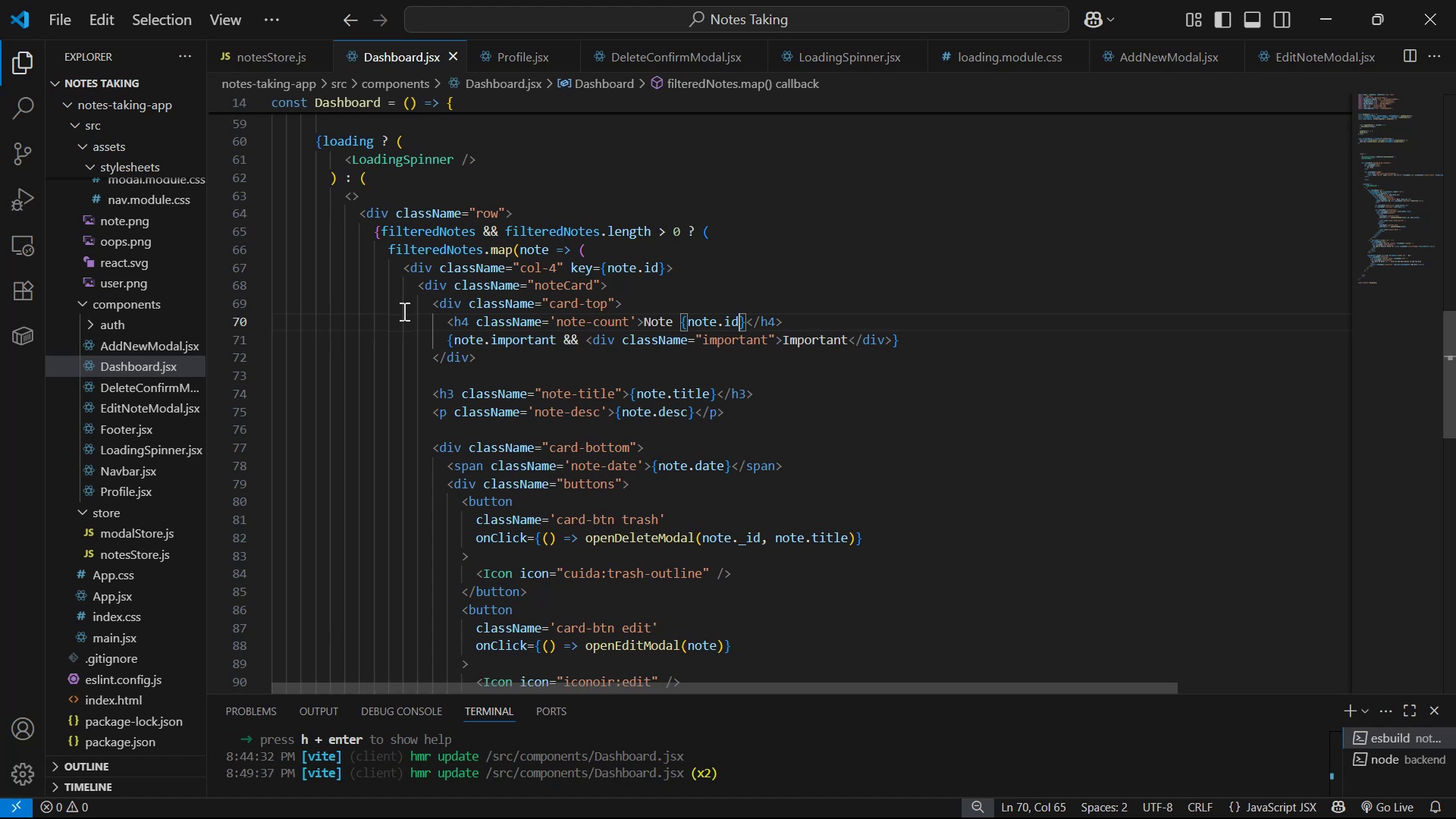 
wait(19.43)
 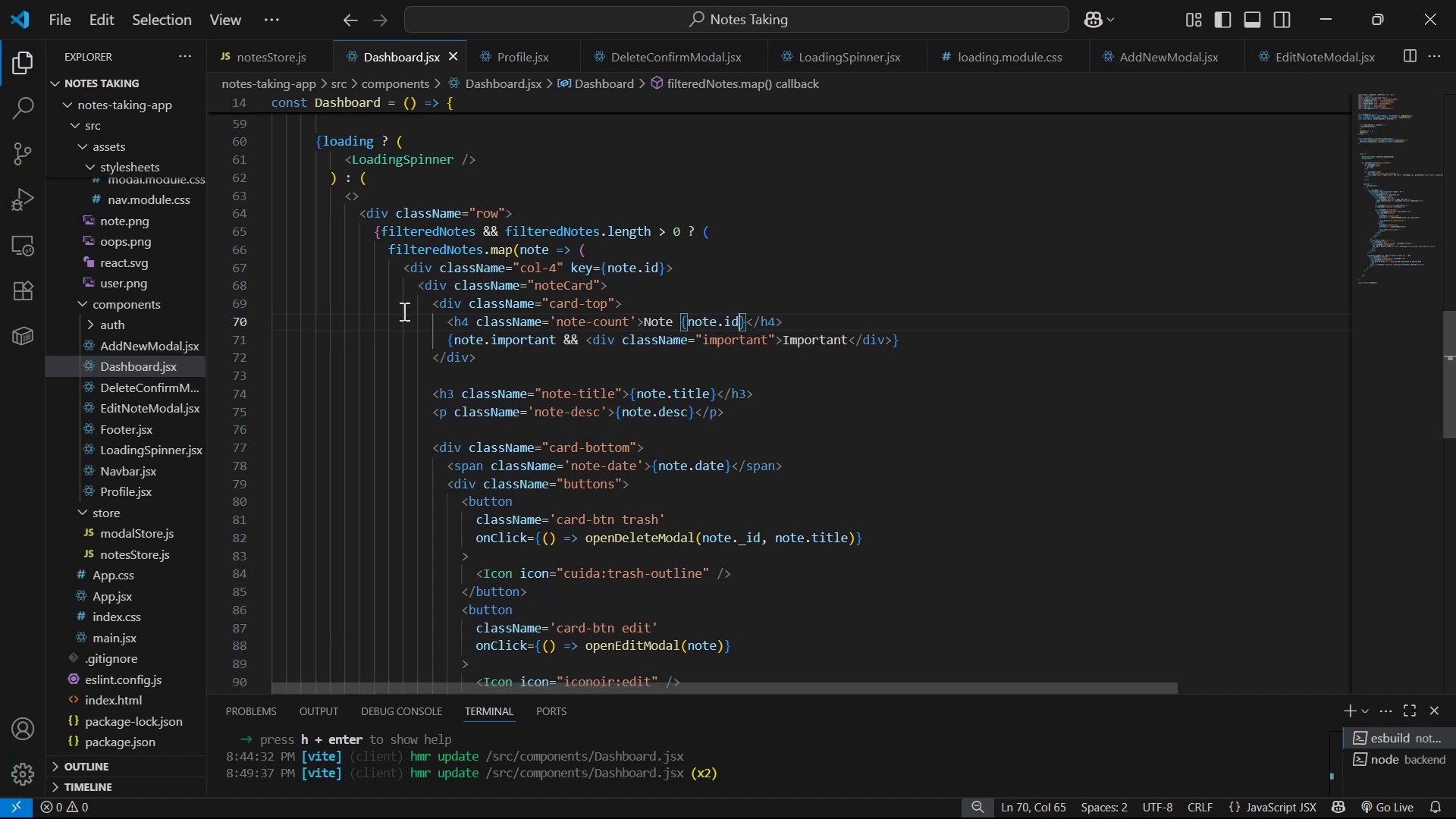 
scroll: coordinate [1050, 212], scroll_direction: down, amount: 6.0
 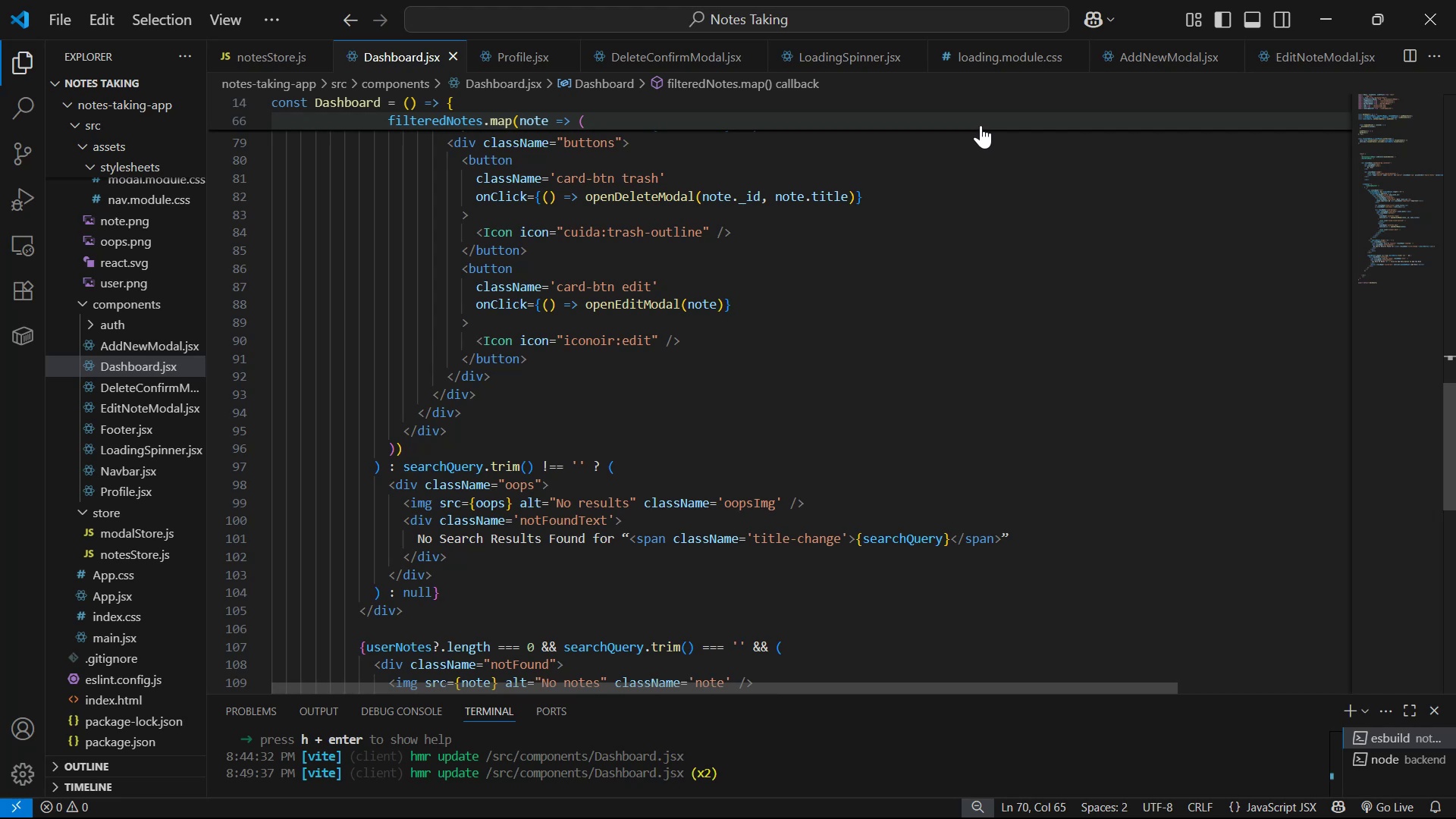 
wait(5.15)
 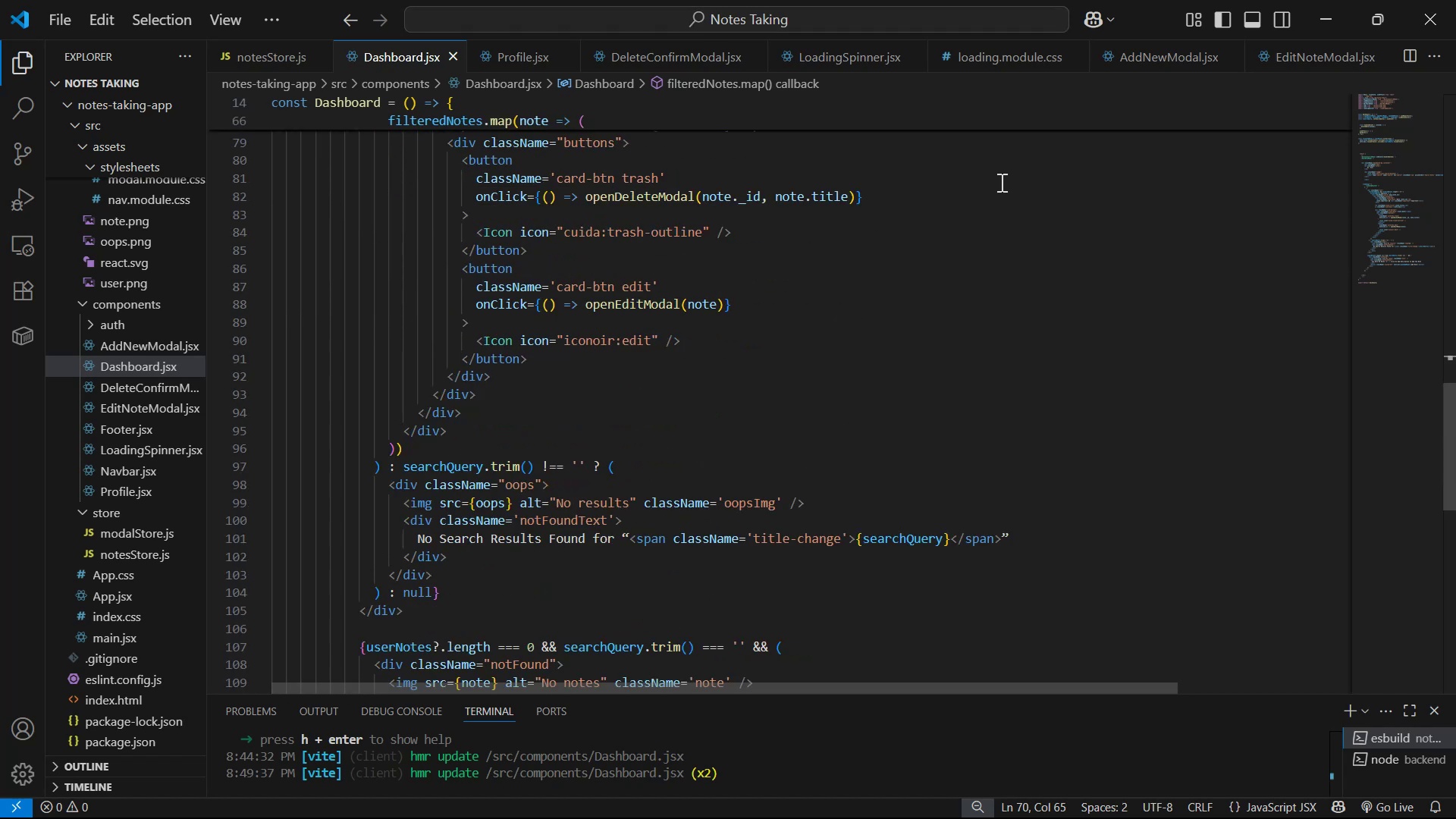 
scroll: coordinate [894, 254], scroll_direction: down, amount: 3.0
 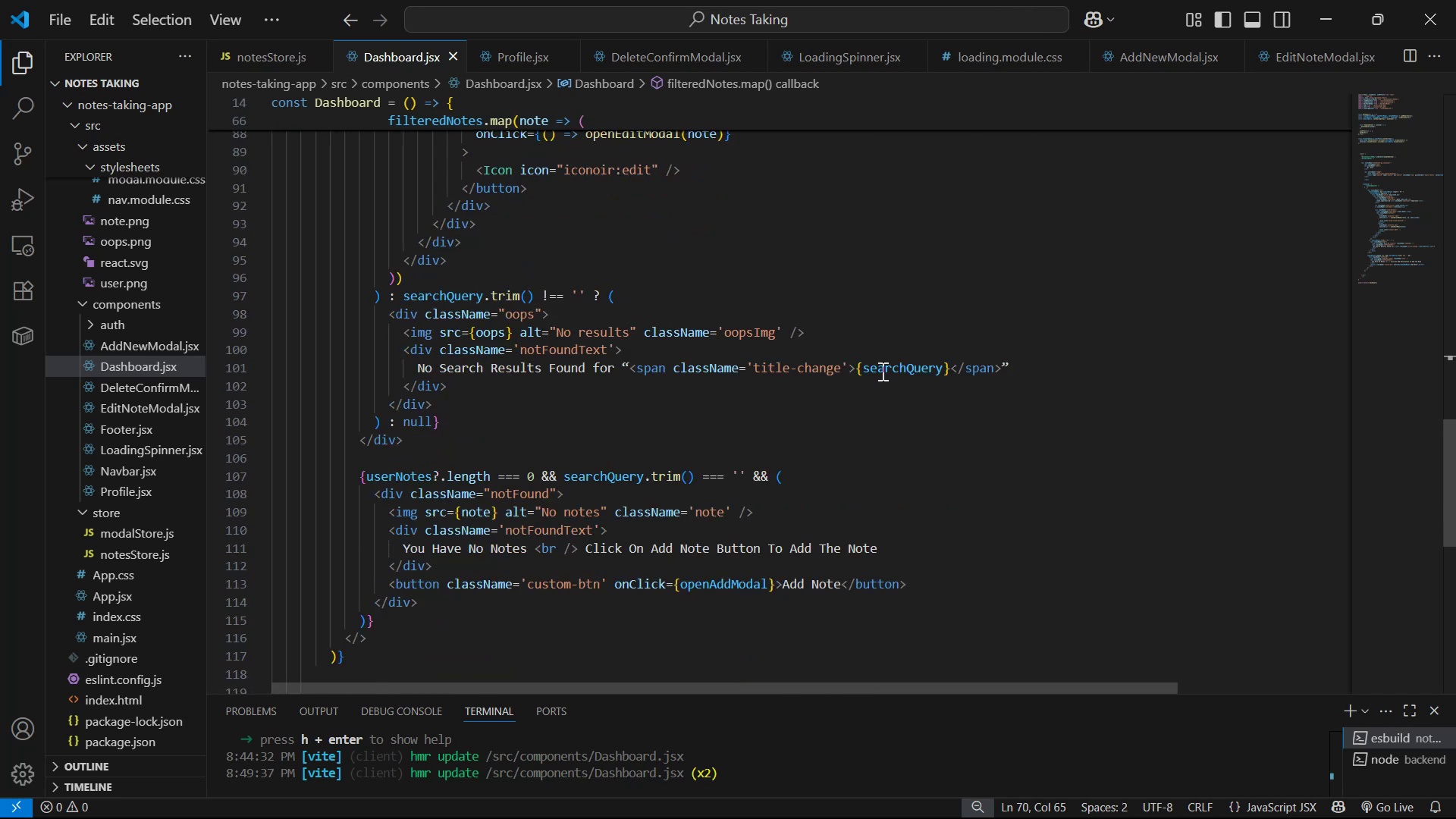 
left_click([1023, 361])
 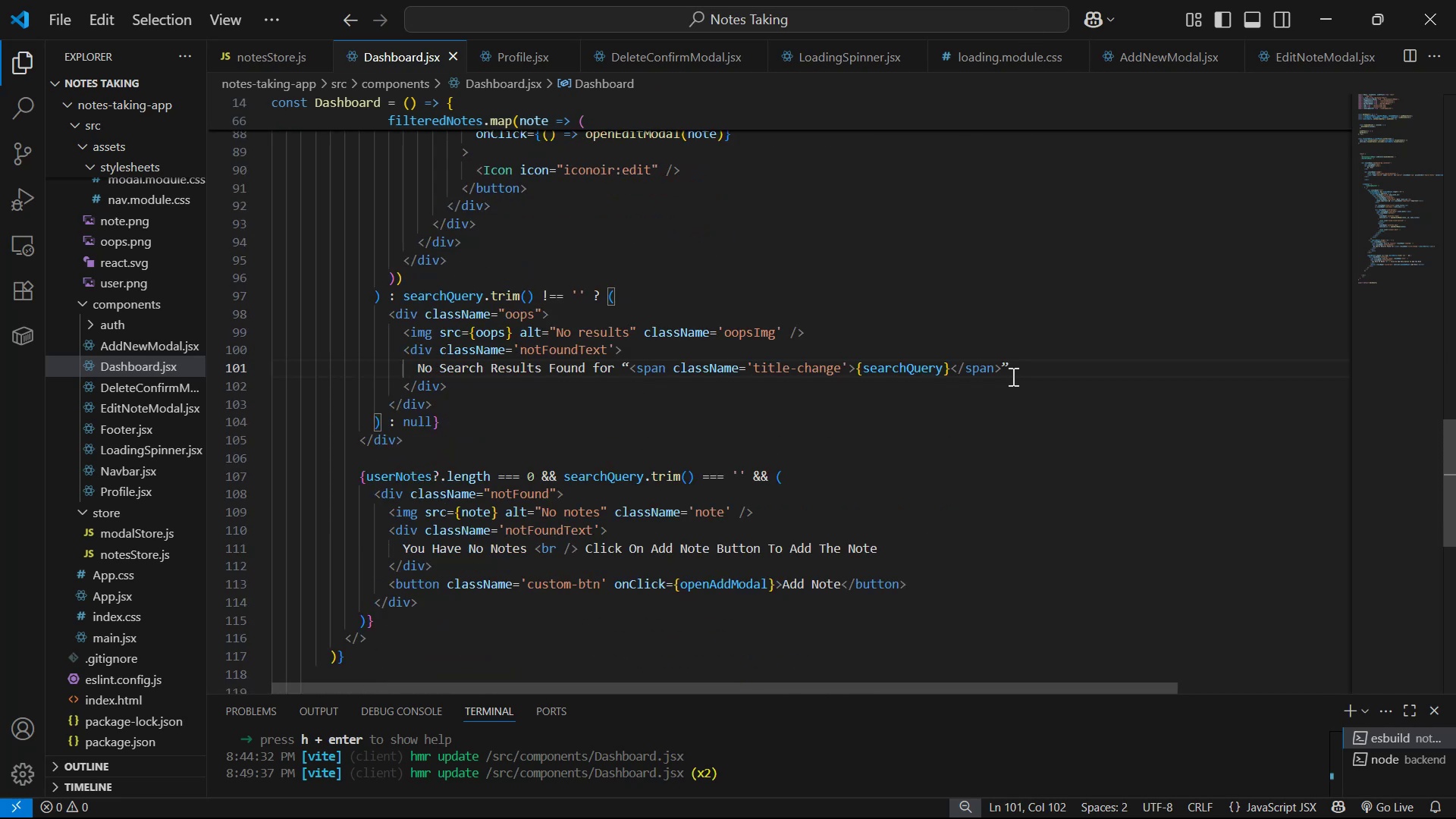 
left_click_drag(start_coordinate=[1003, 370], to_coordinate=[626, 373])
 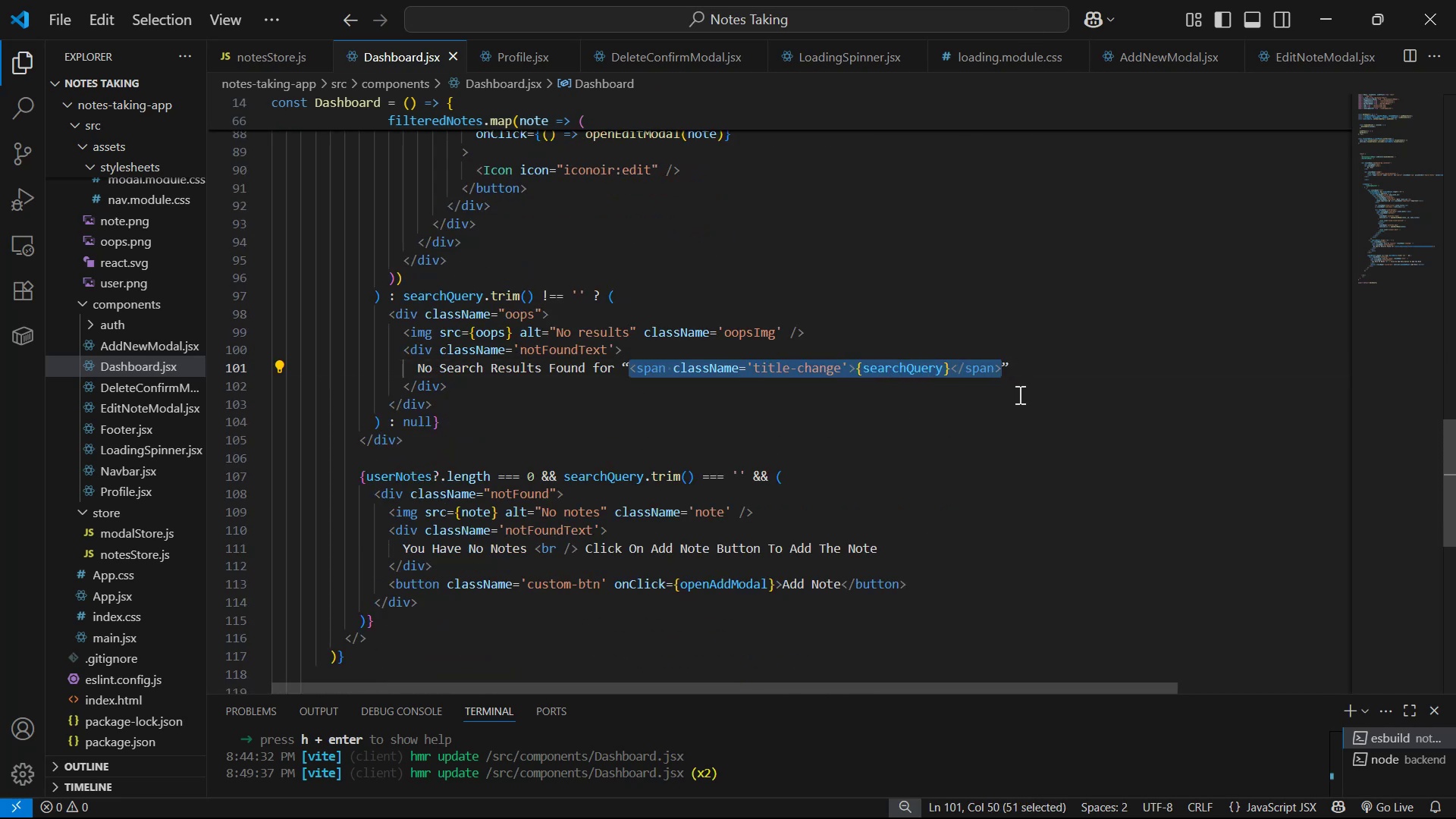 
scroll: coordinate [949, 463], scroll_direction: down, amount: 2.0
 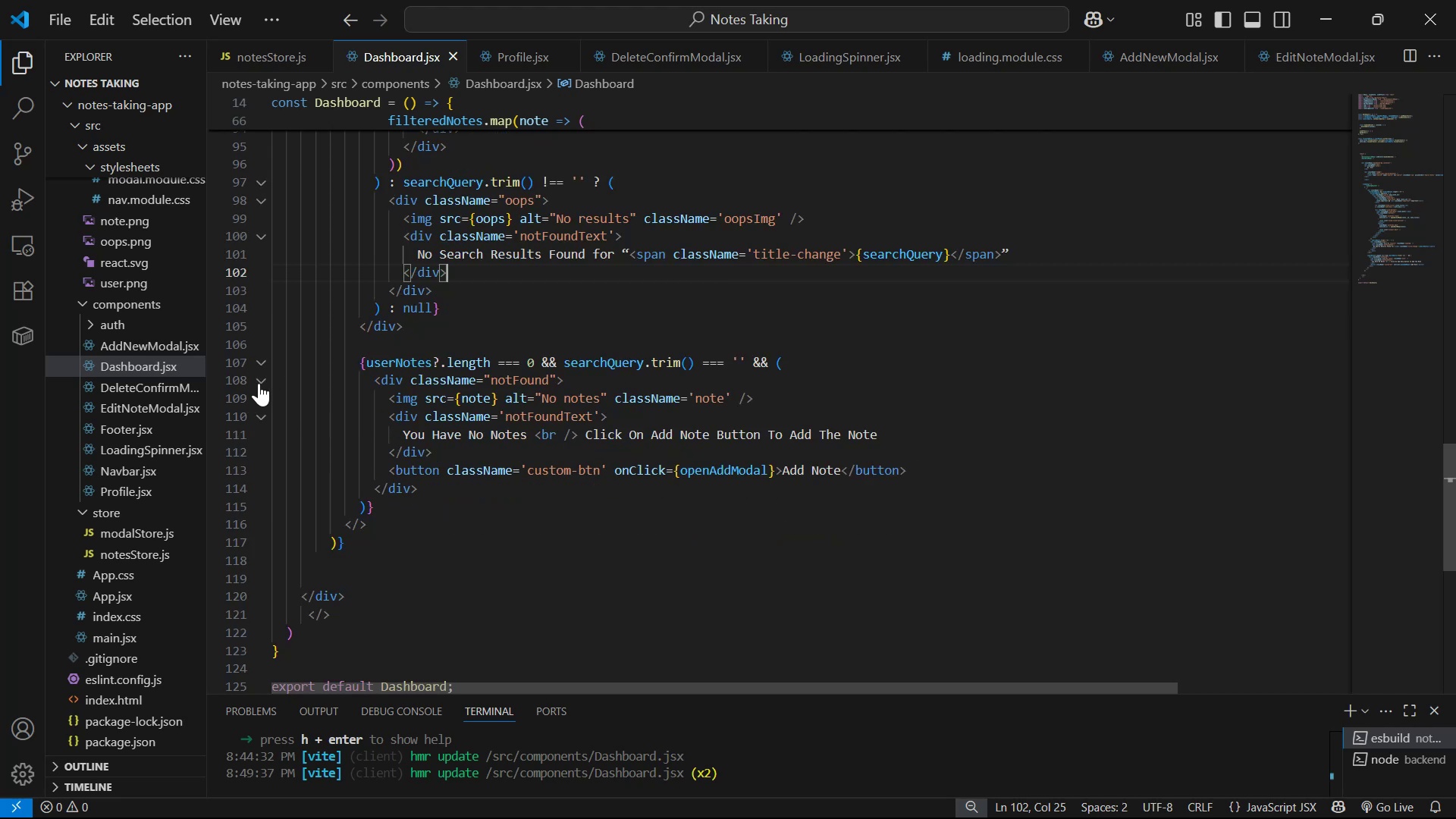 
double_click([259, 383])
 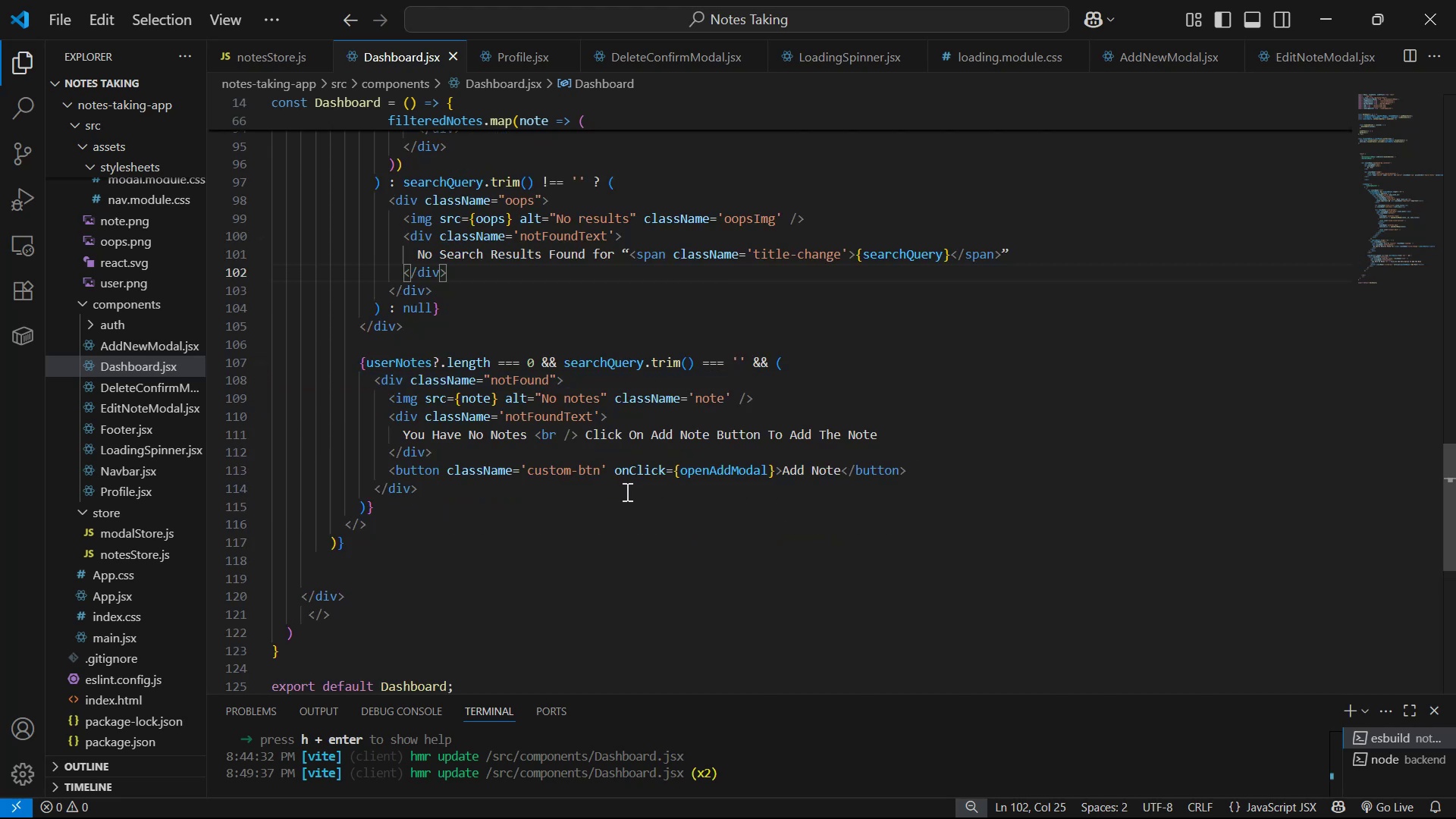 
scroll: coordinate [670, 500], scroll_direction: up, amount: 11.0
 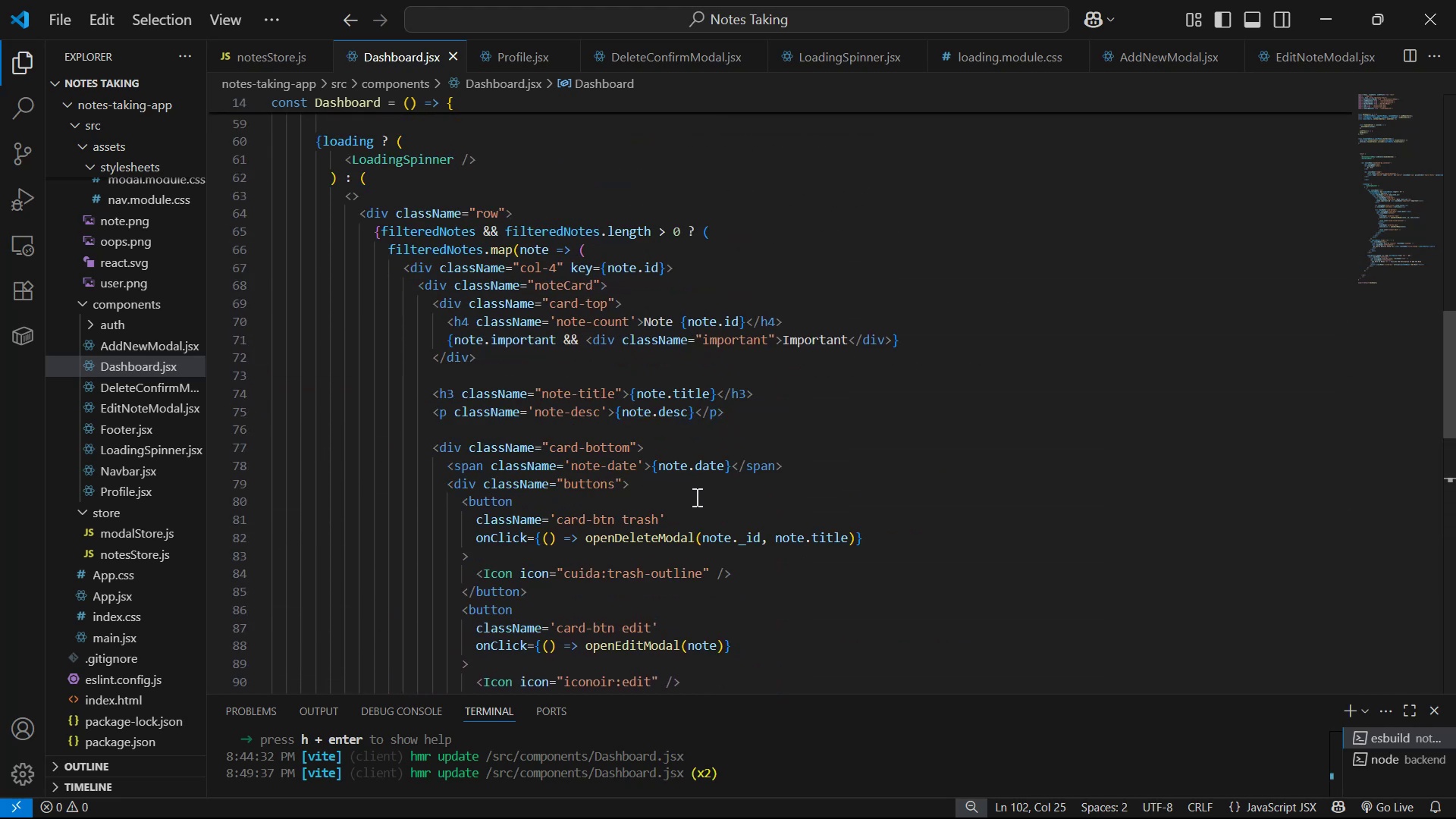 
scroll: coordinate [766, 451], scroll_direction: down, amount: 4.0
 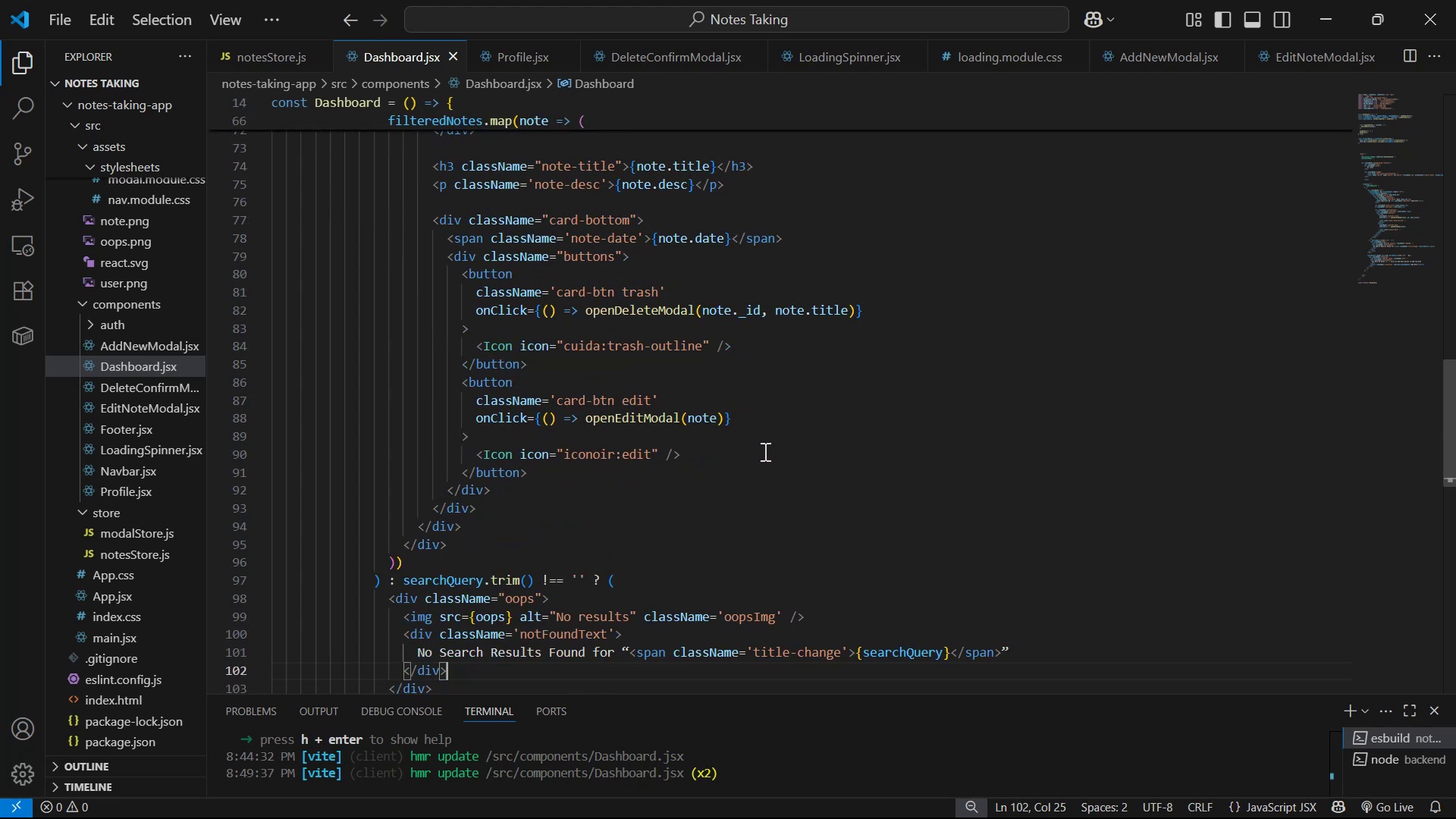 
wait(6.02)
 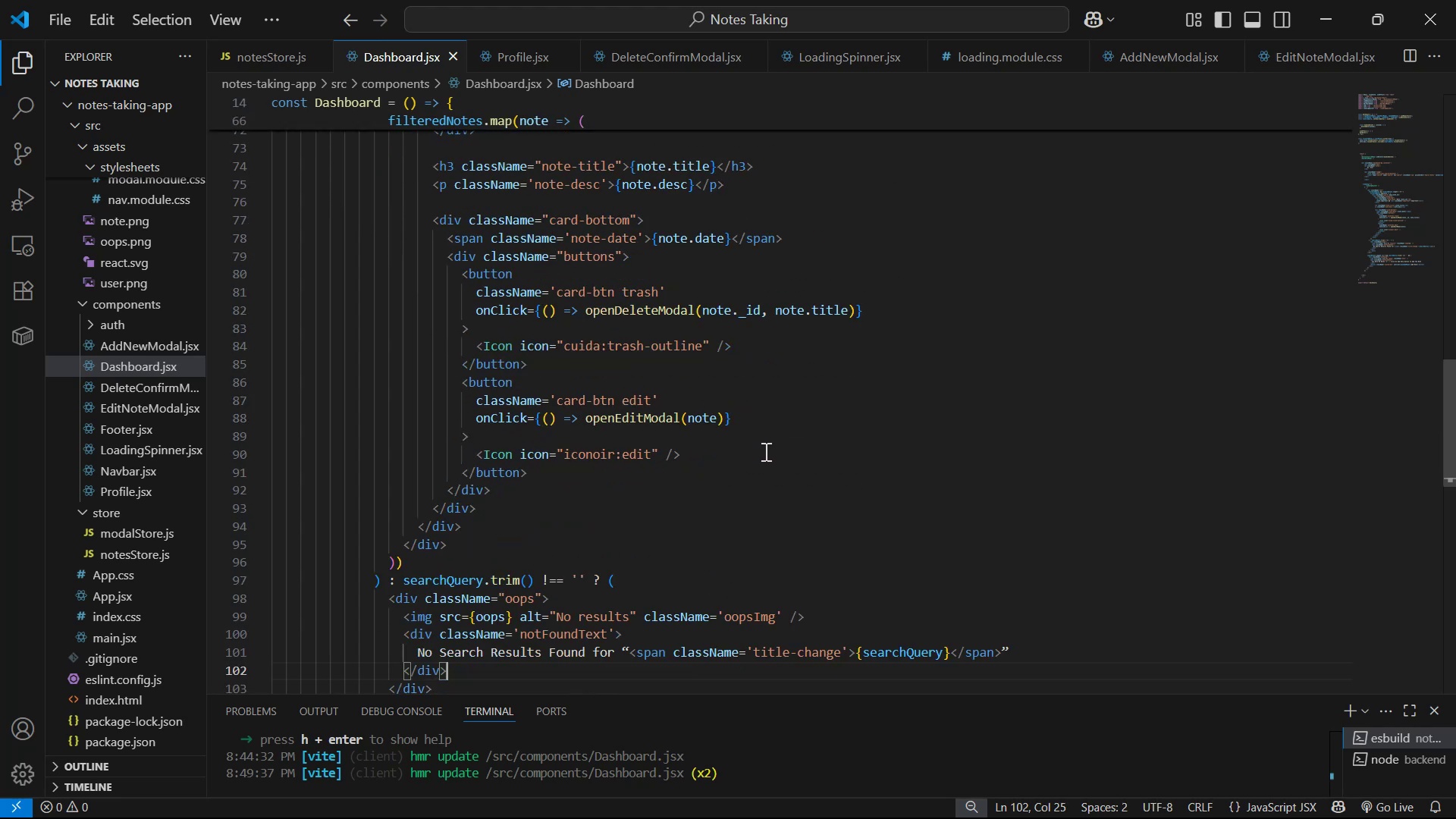 
scroll: coordinate [748, 481], scroll_direction: down, amount: 7.0
 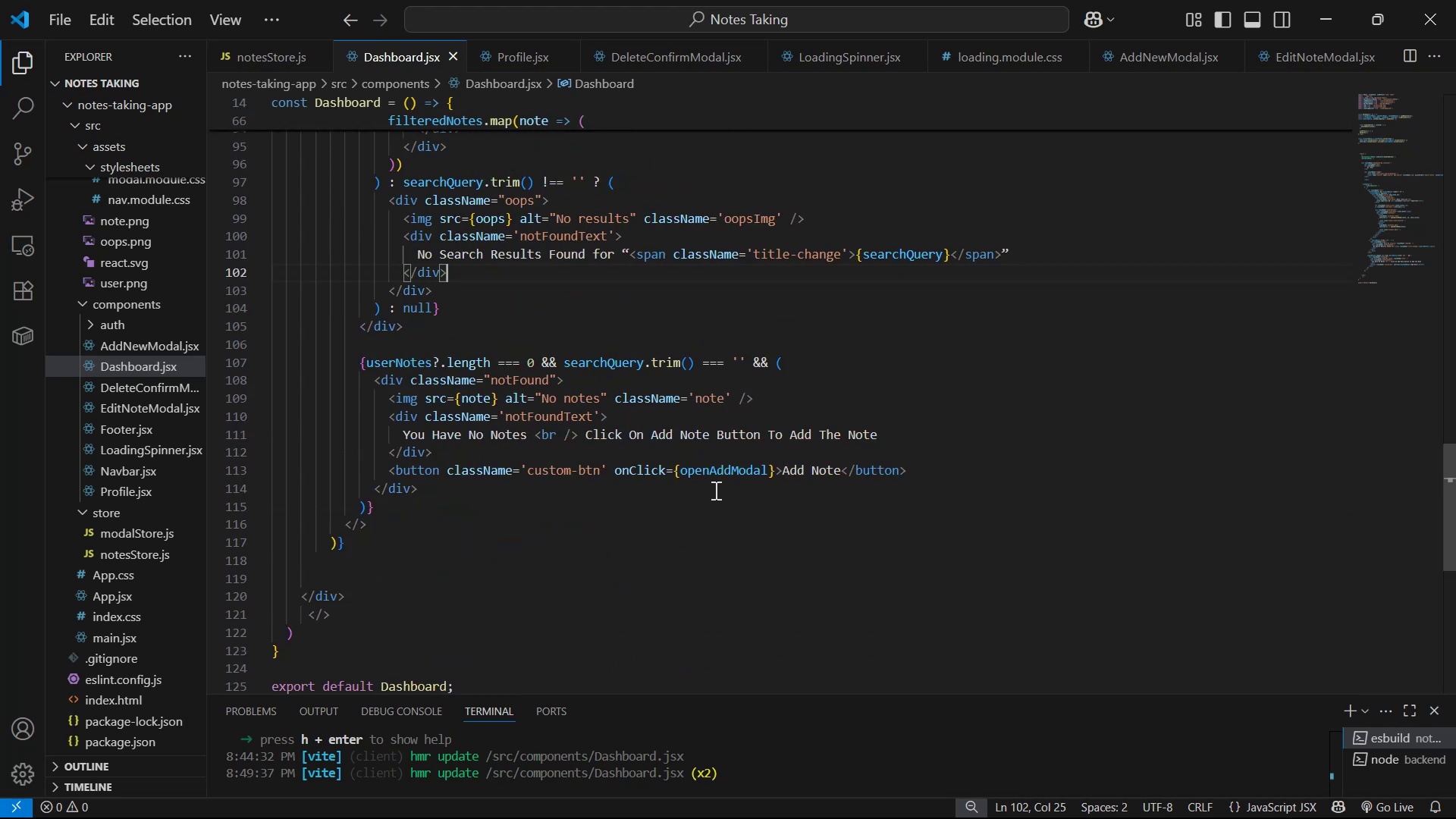 
scroll: coordinate [264, 212], scroll_direction: up, amount: 13.0
 